 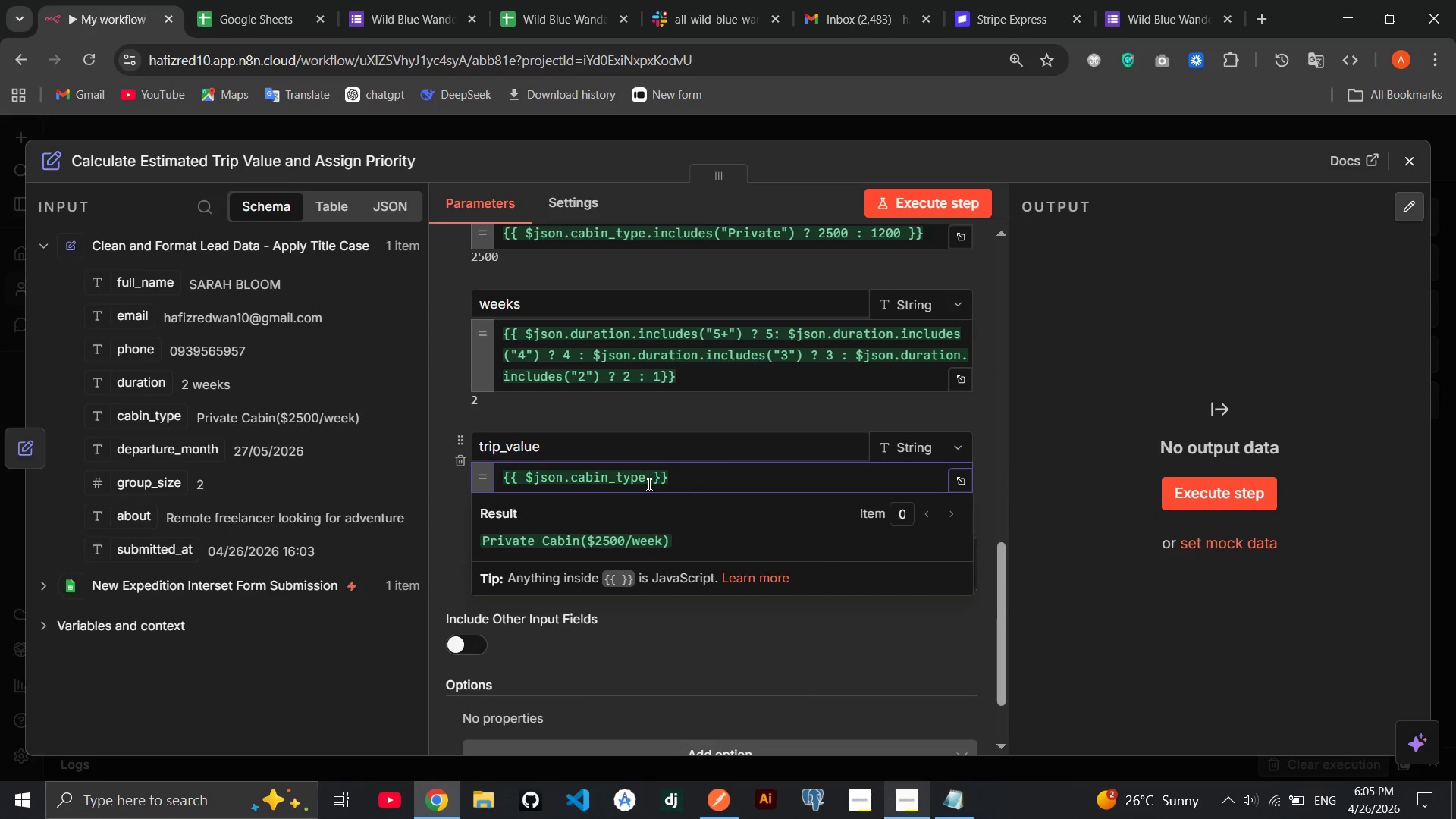 
type(.includ)
 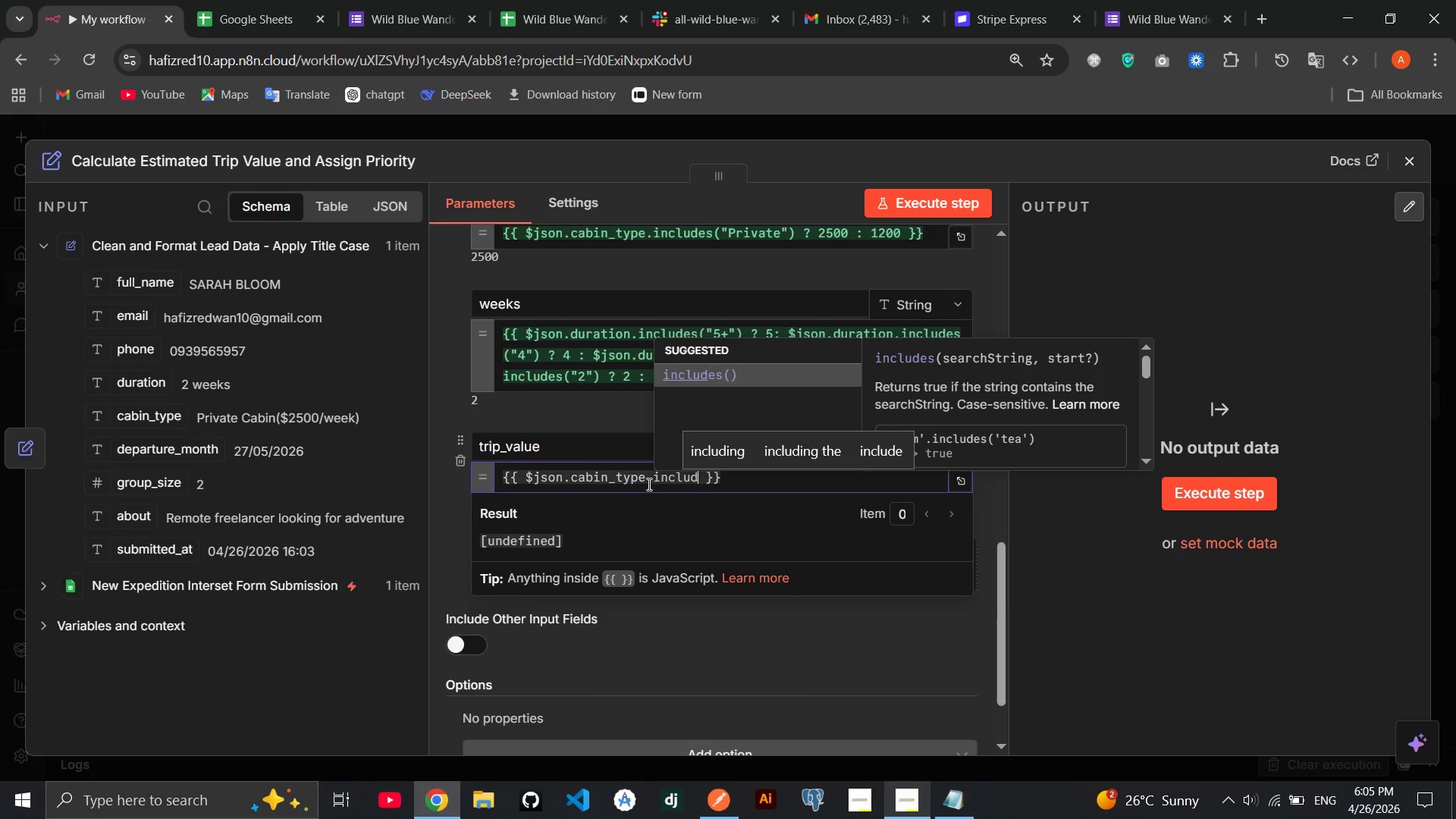 
key(Enter)
 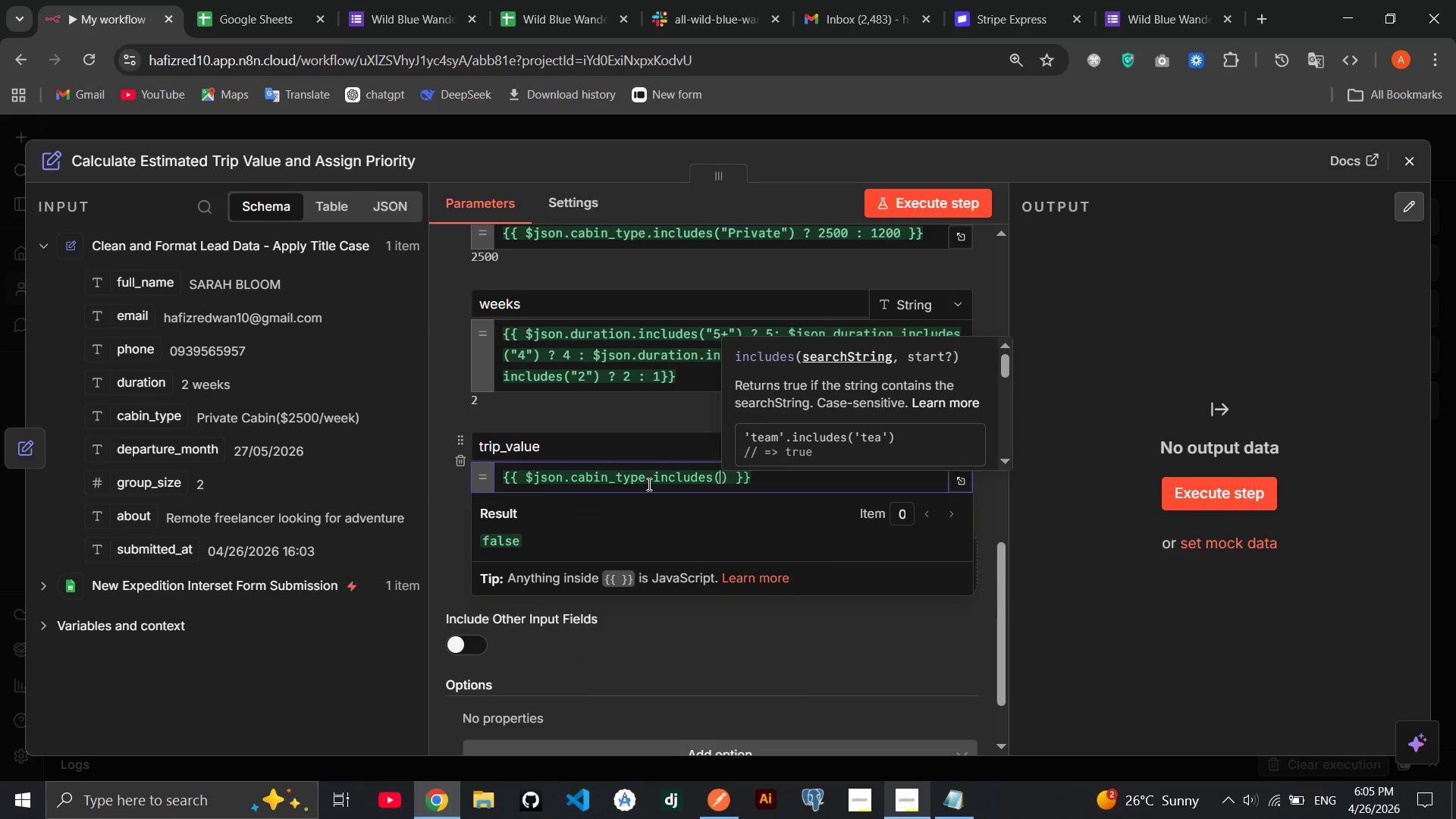 
type("Private)
 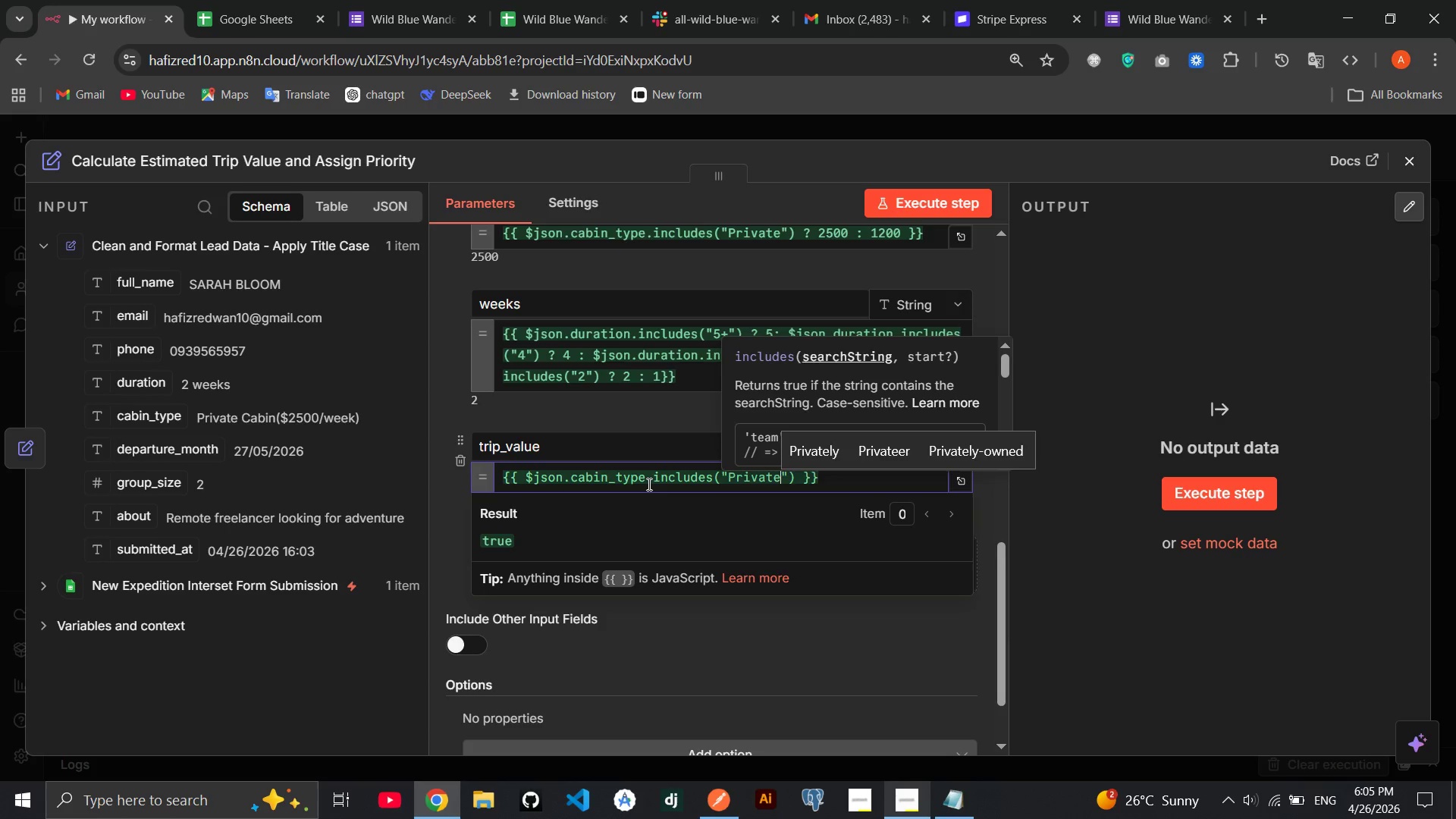 
key(ArrowRight)
 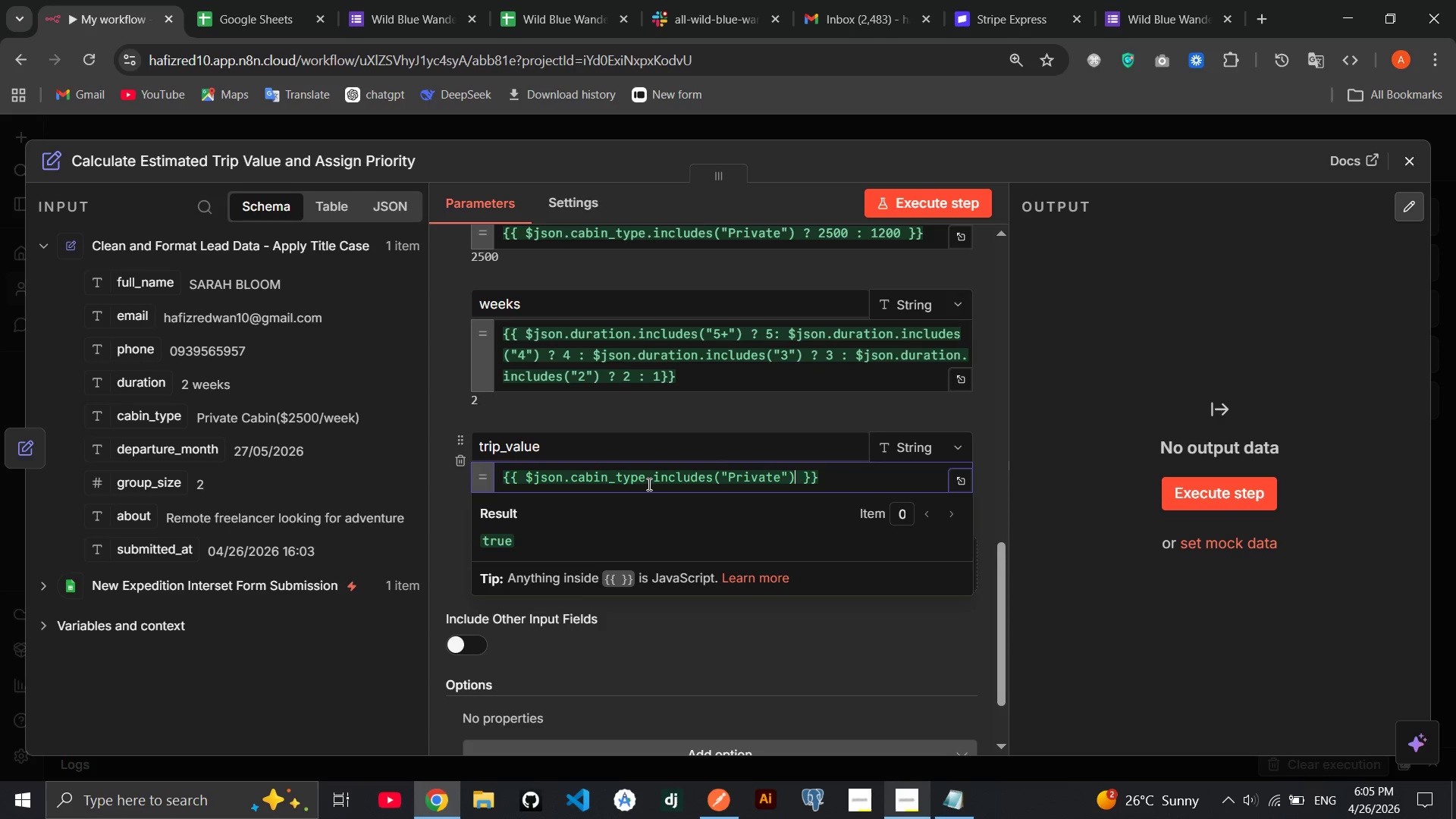 
key(ArrowRight)
 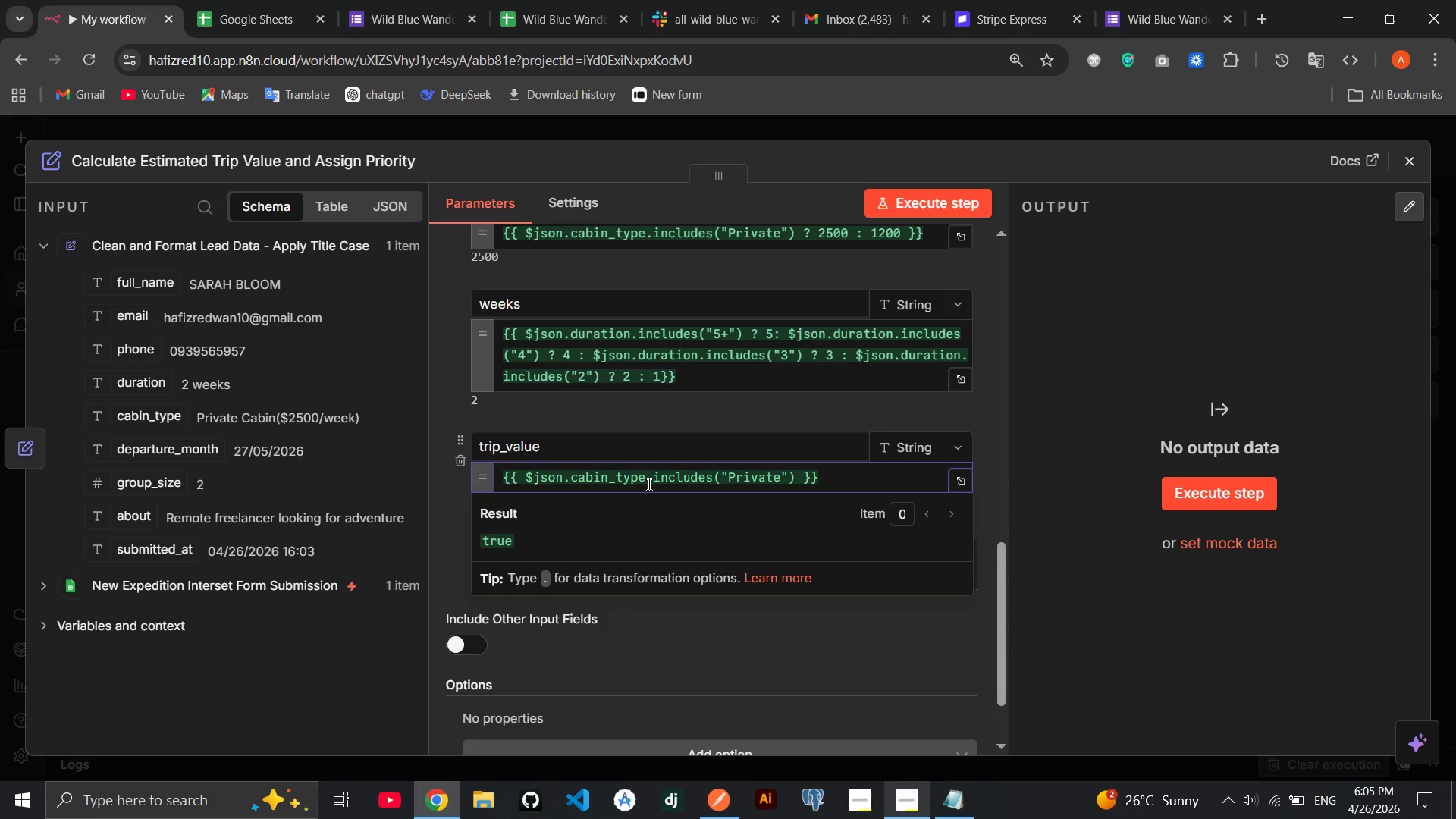 
type( ? 2500)
 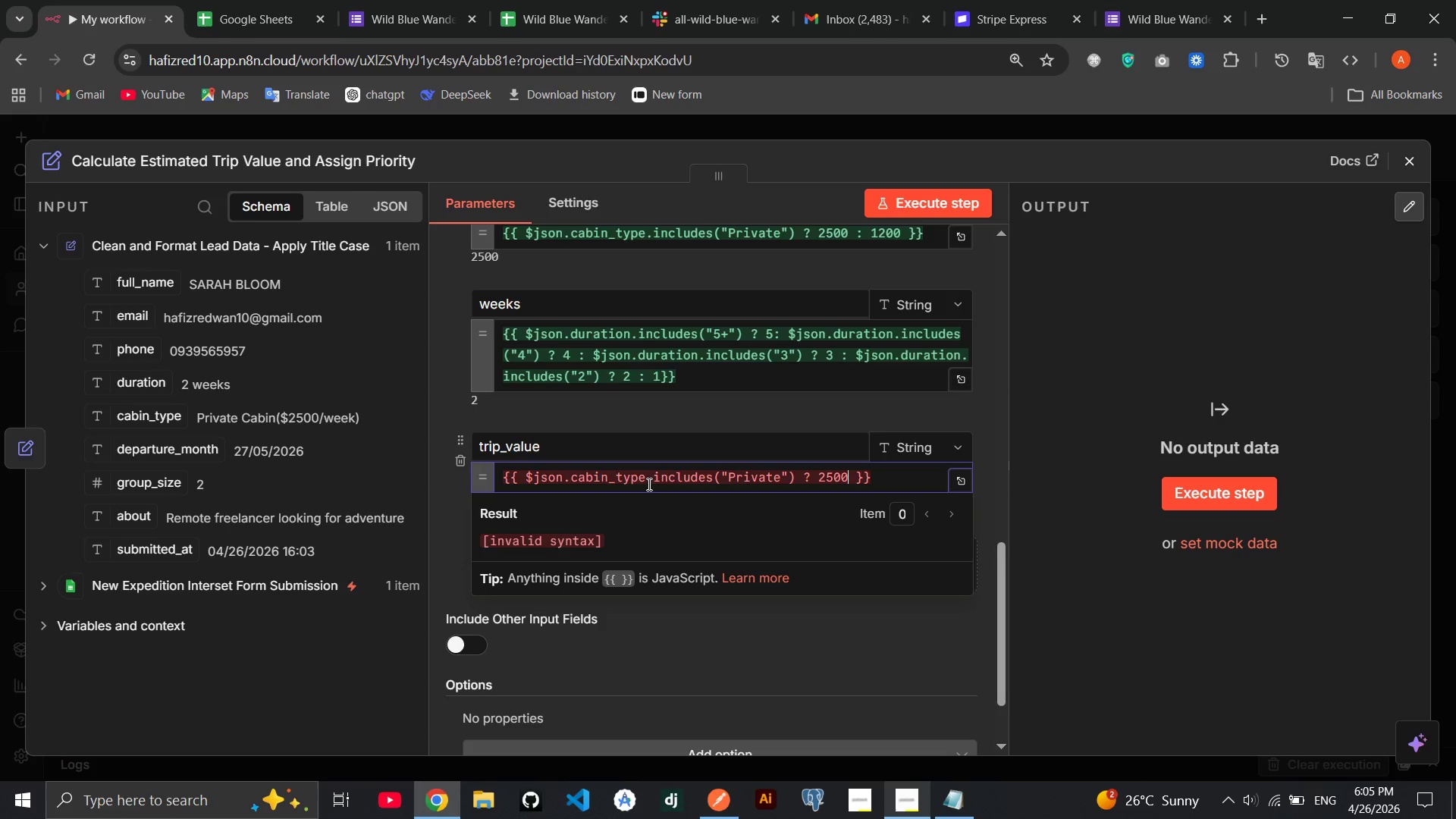 
hold_key(key=ShiftRight, duration=0.92)
 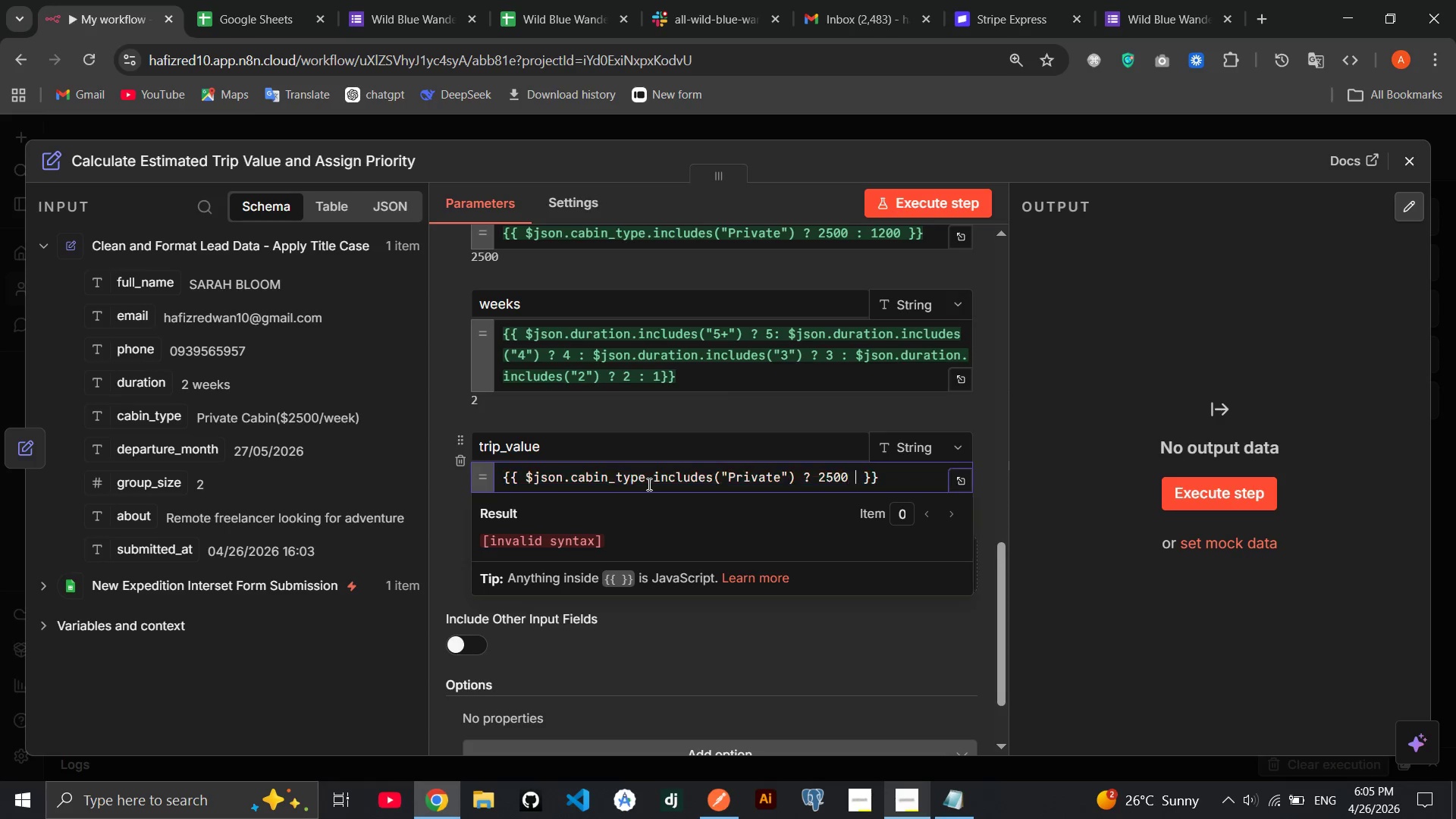 
type( : 1200)
 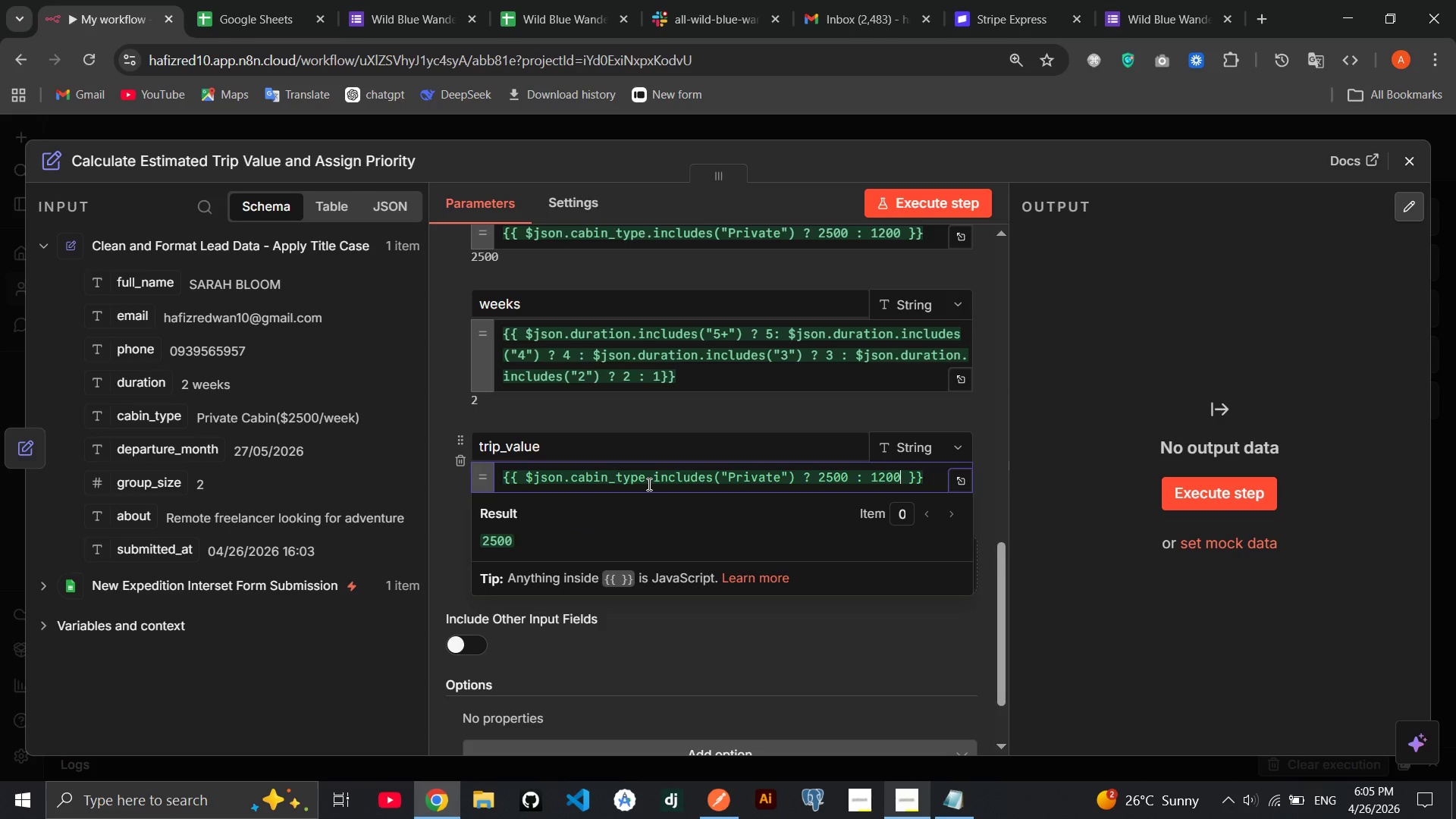 
key(ArrowRight)
 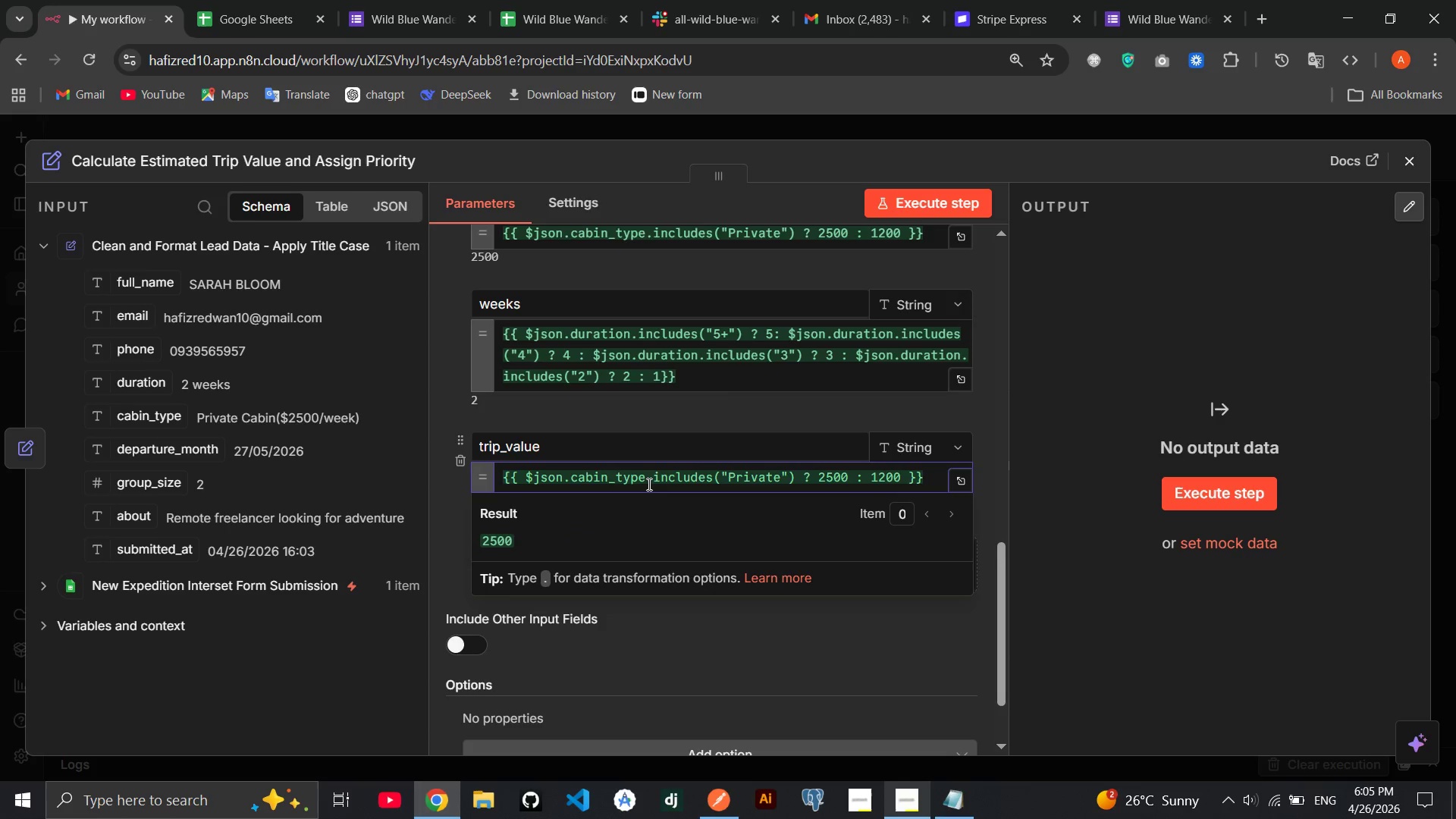 
key(ArrowLeft)
 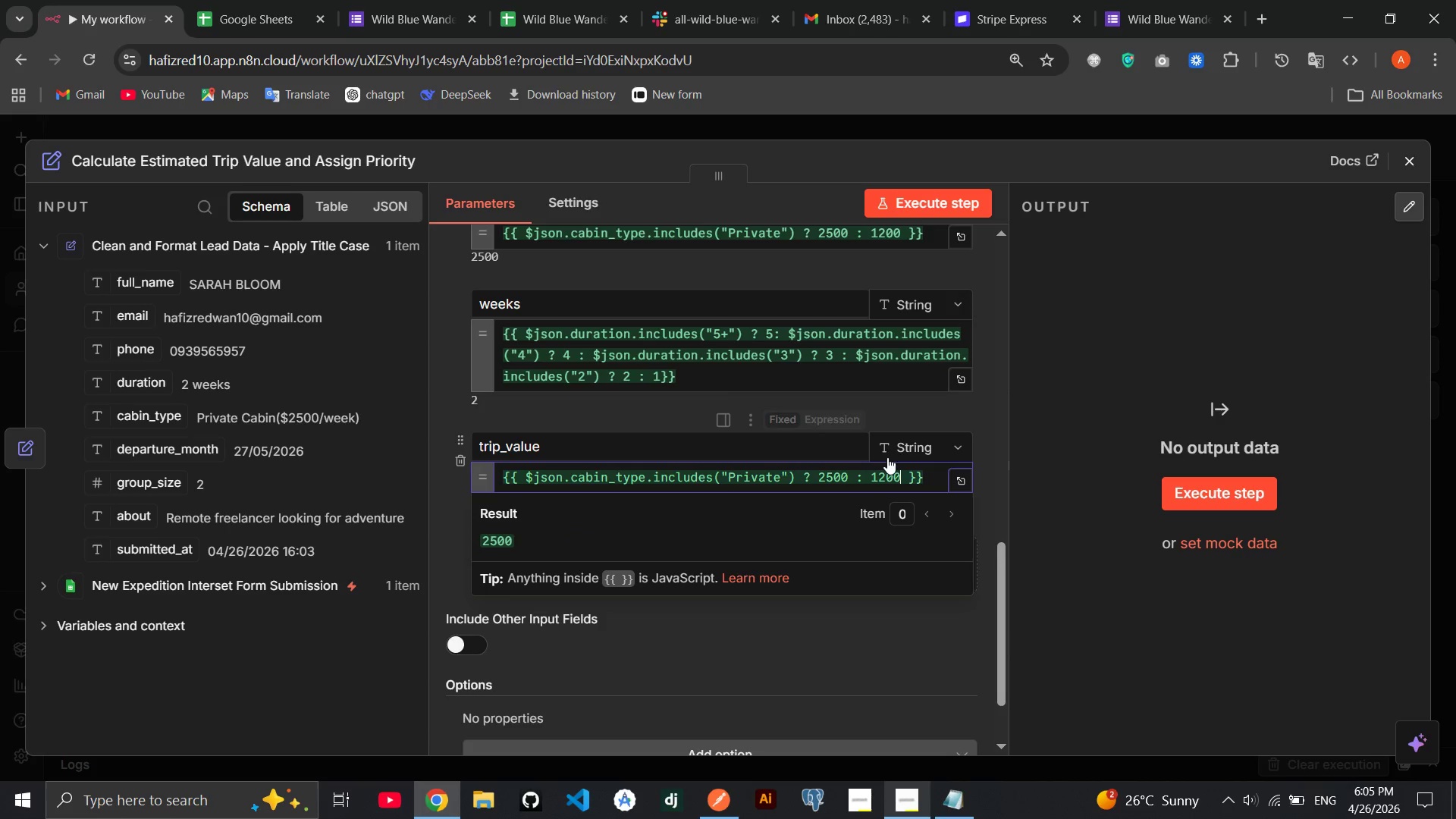 
left_click_drag(start_coordinate=[904, 475], to_coordinate=[525, 477])
 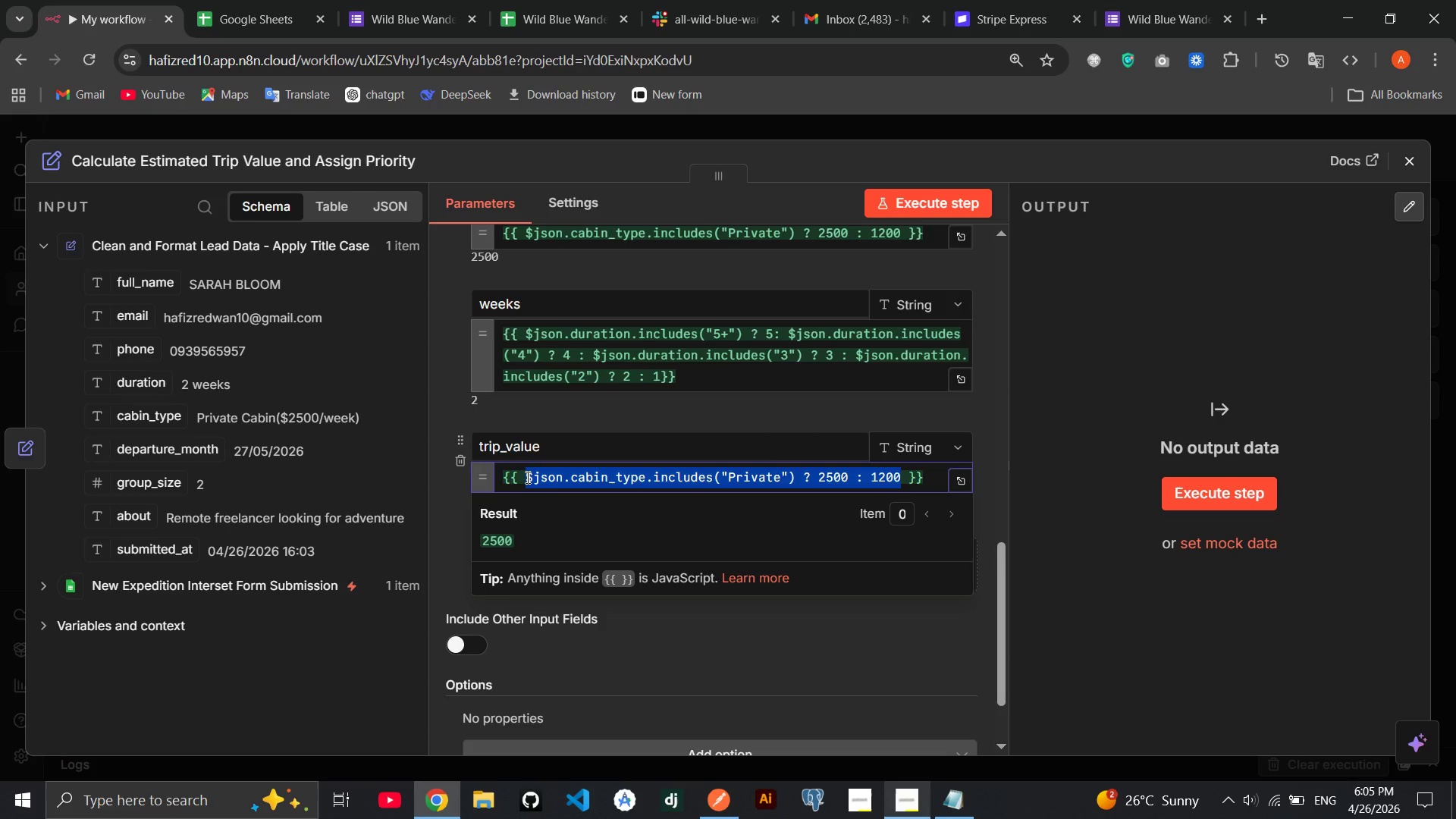 
key(Shift+9)
 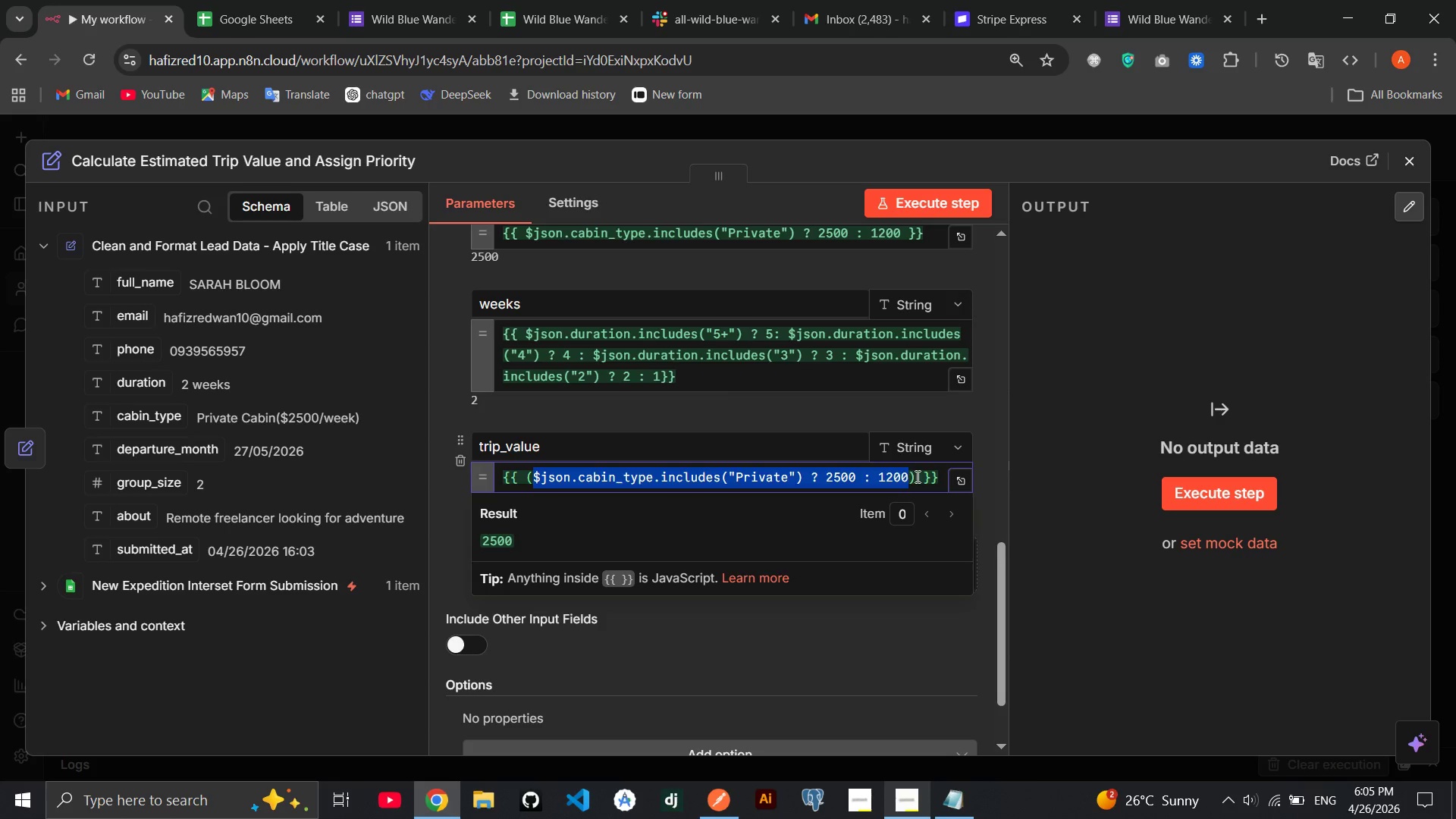 
left_click([917, 477])
 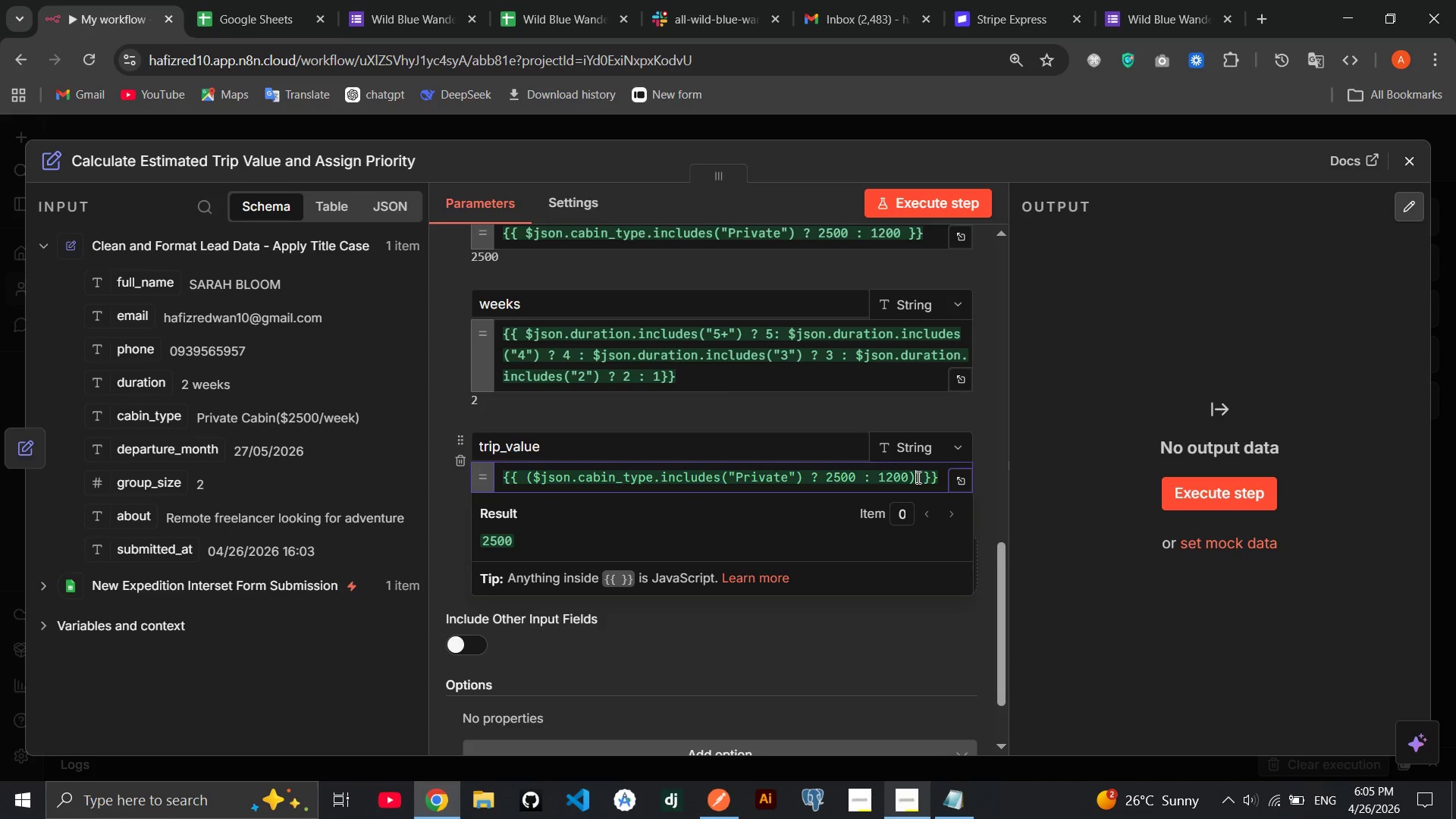 
key(Space)
 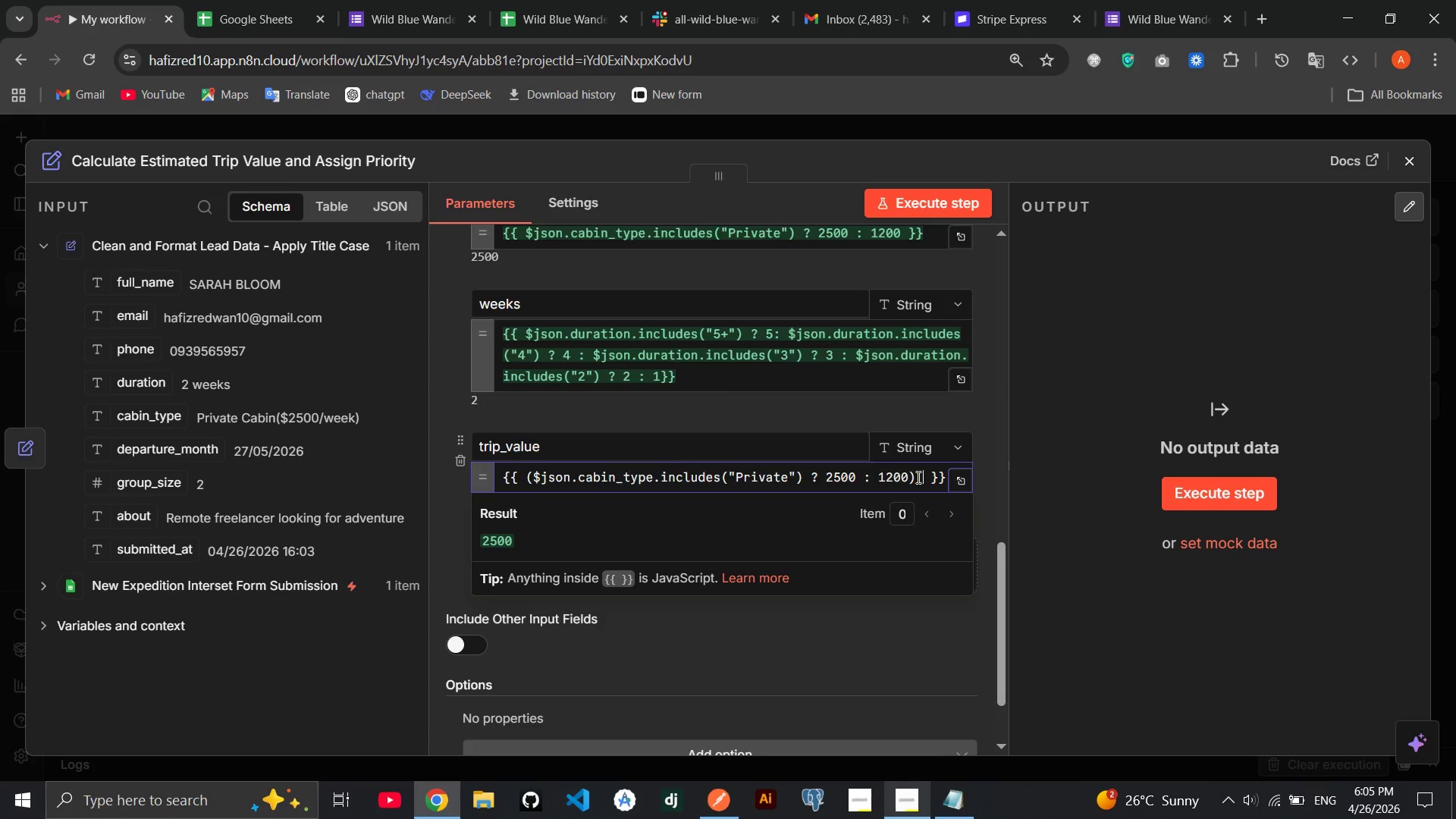 
key(Shift+8)
 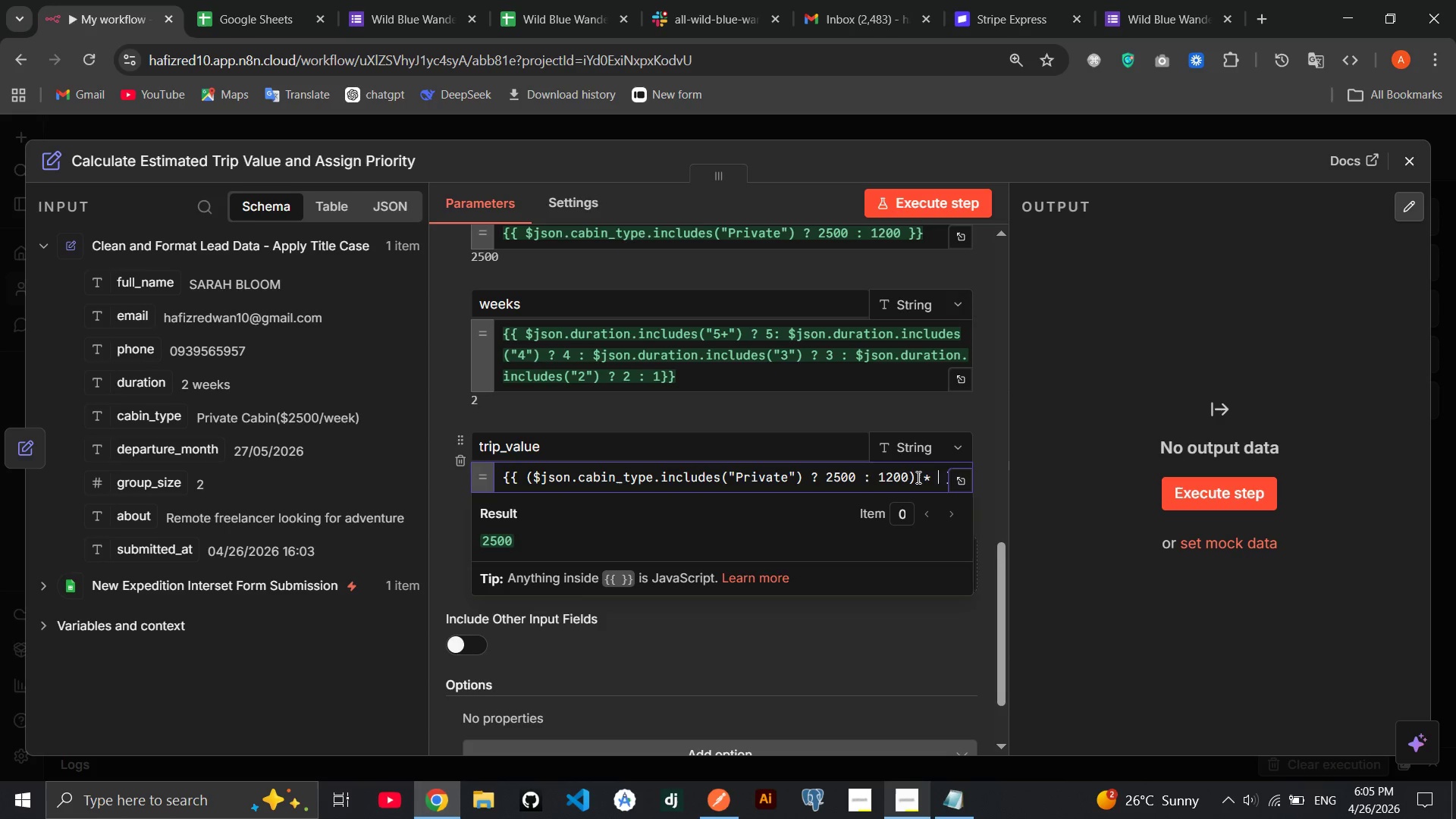 
key(Shift+Space)
 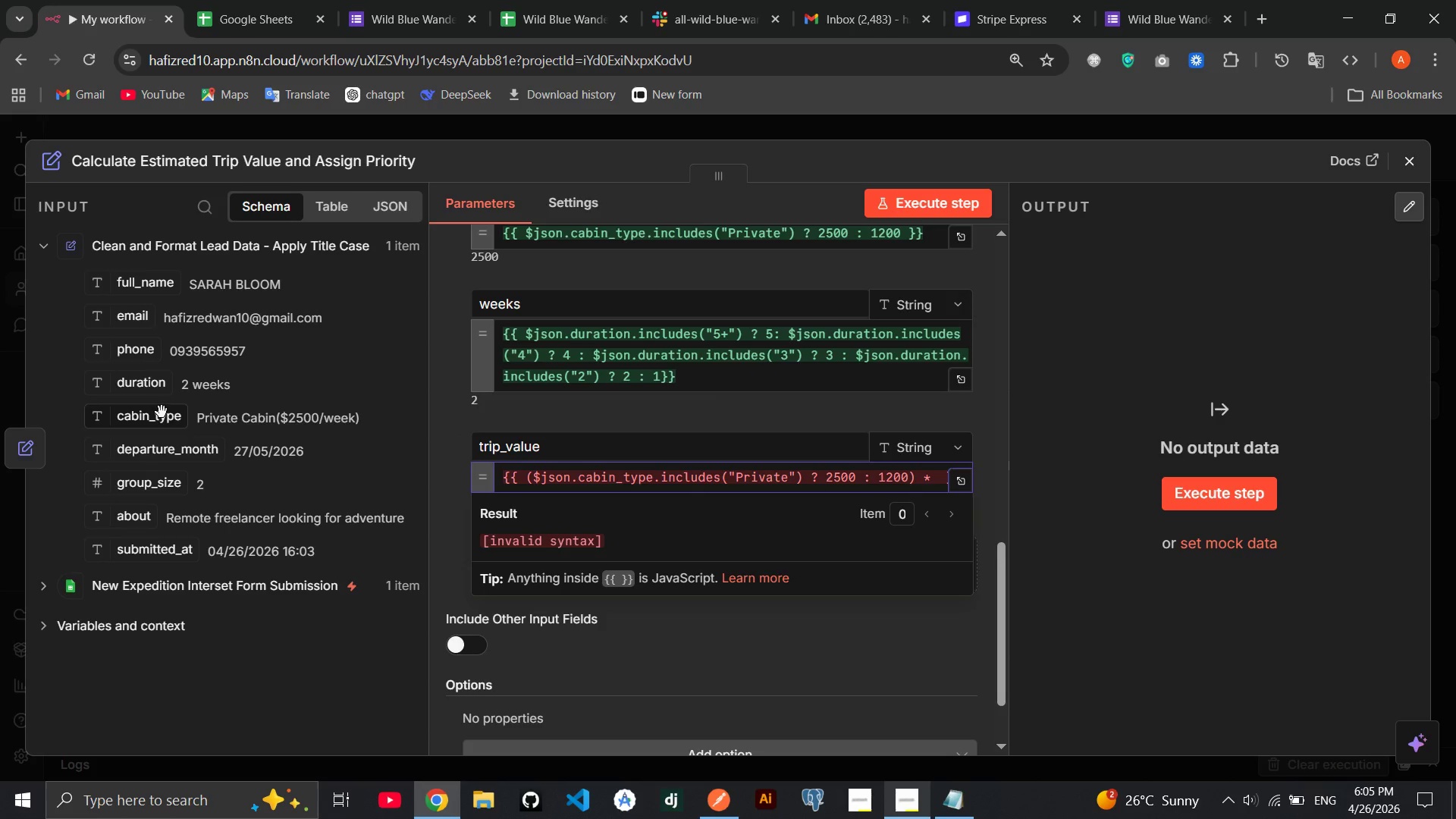 
wait(5.67)
 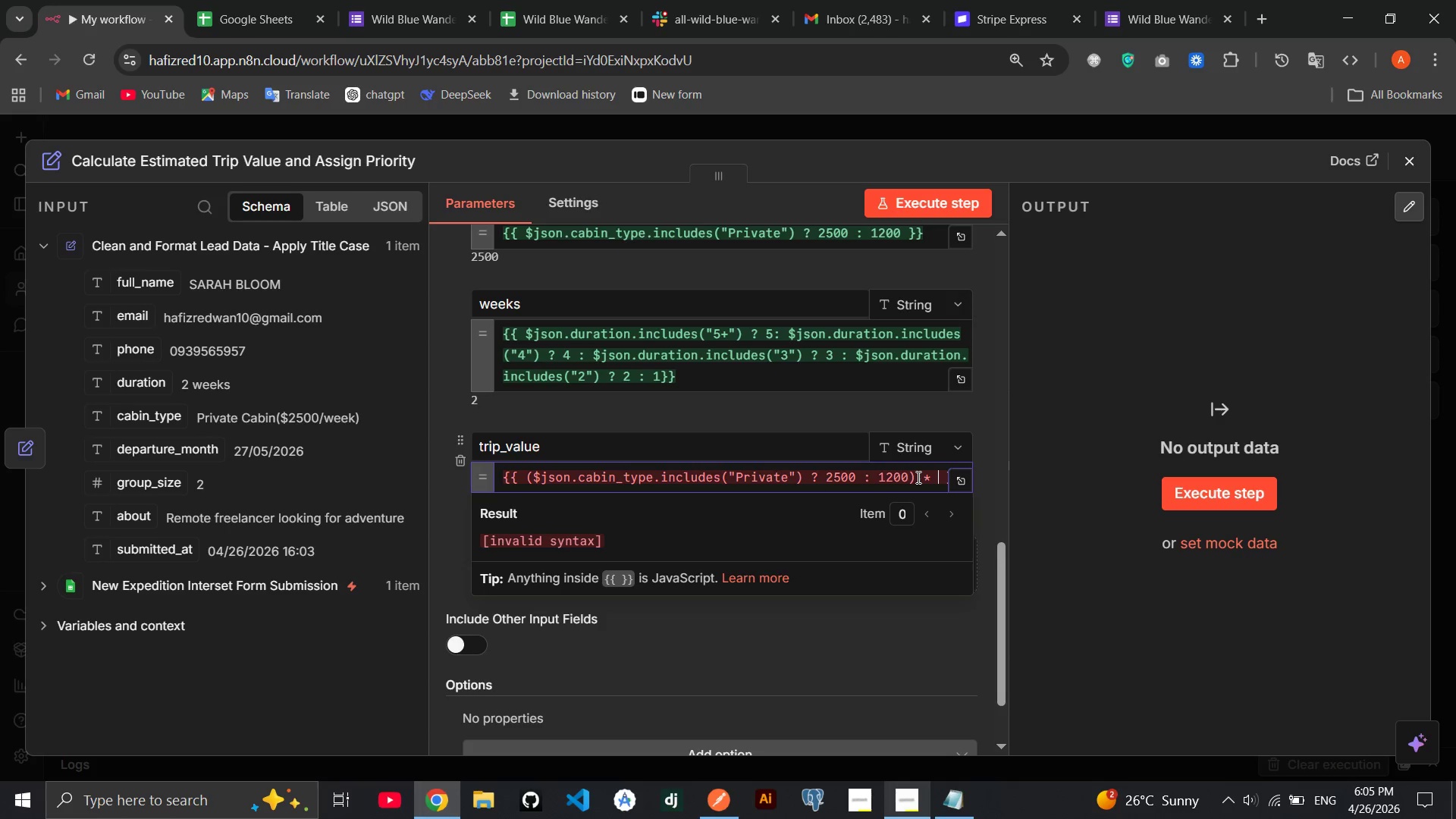 
left_click_drag(start_coordinate=[137, 386], to_coordinate=[934, 481])
 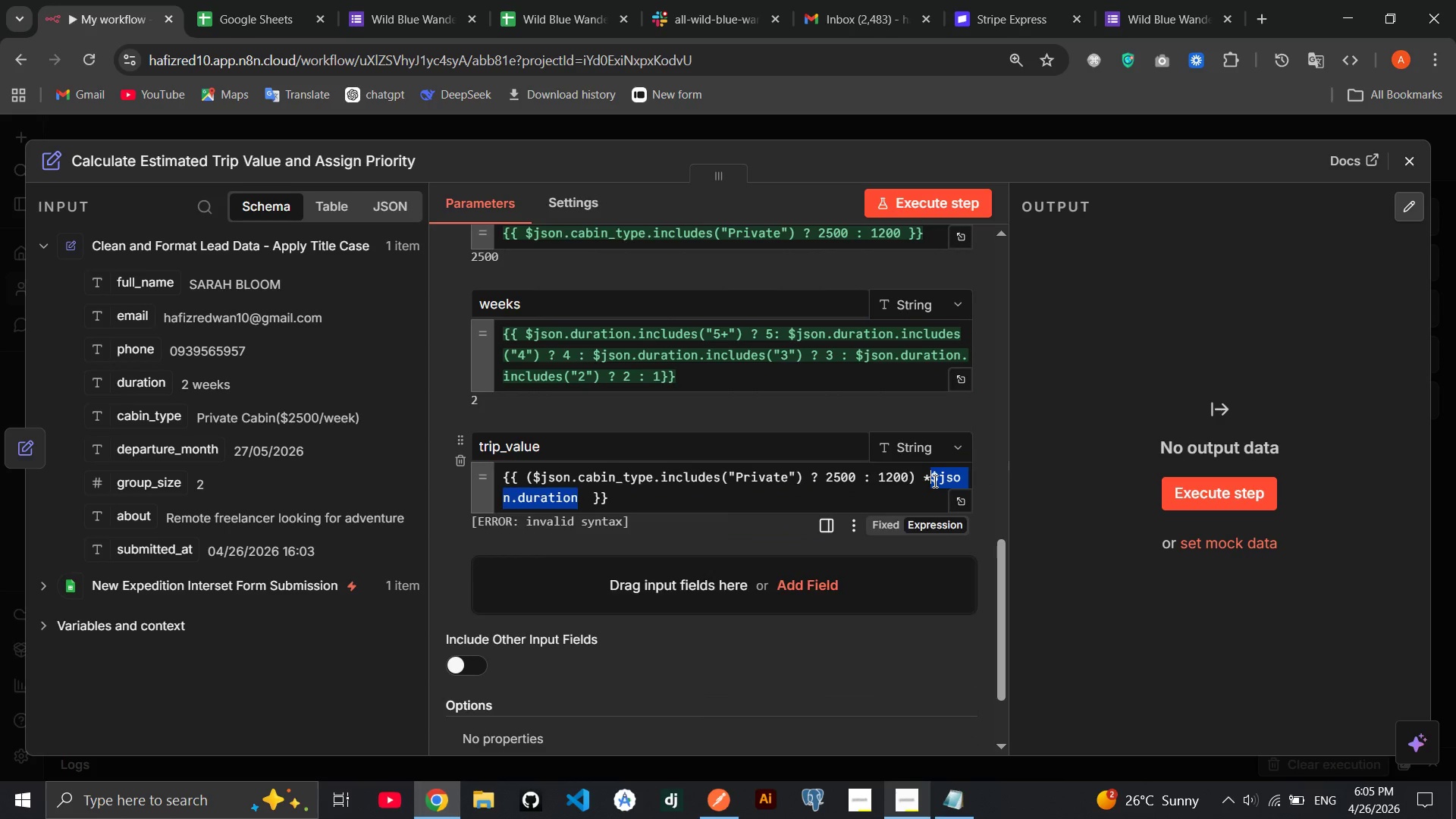 
left_click([934, 481])
 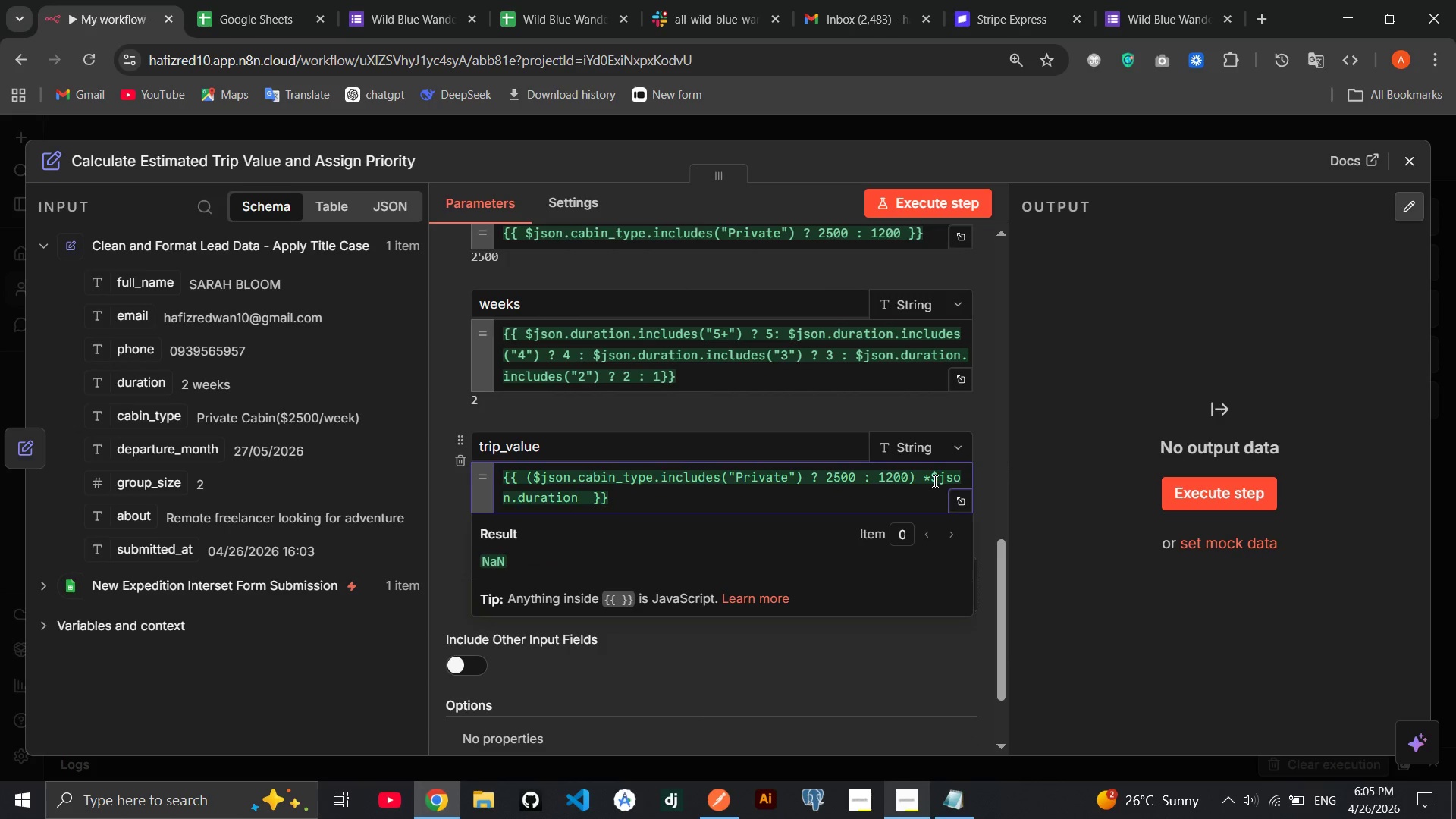 
left_click_drag(start_coordinate=[934, 481], to_coordinate=[575, 505])
 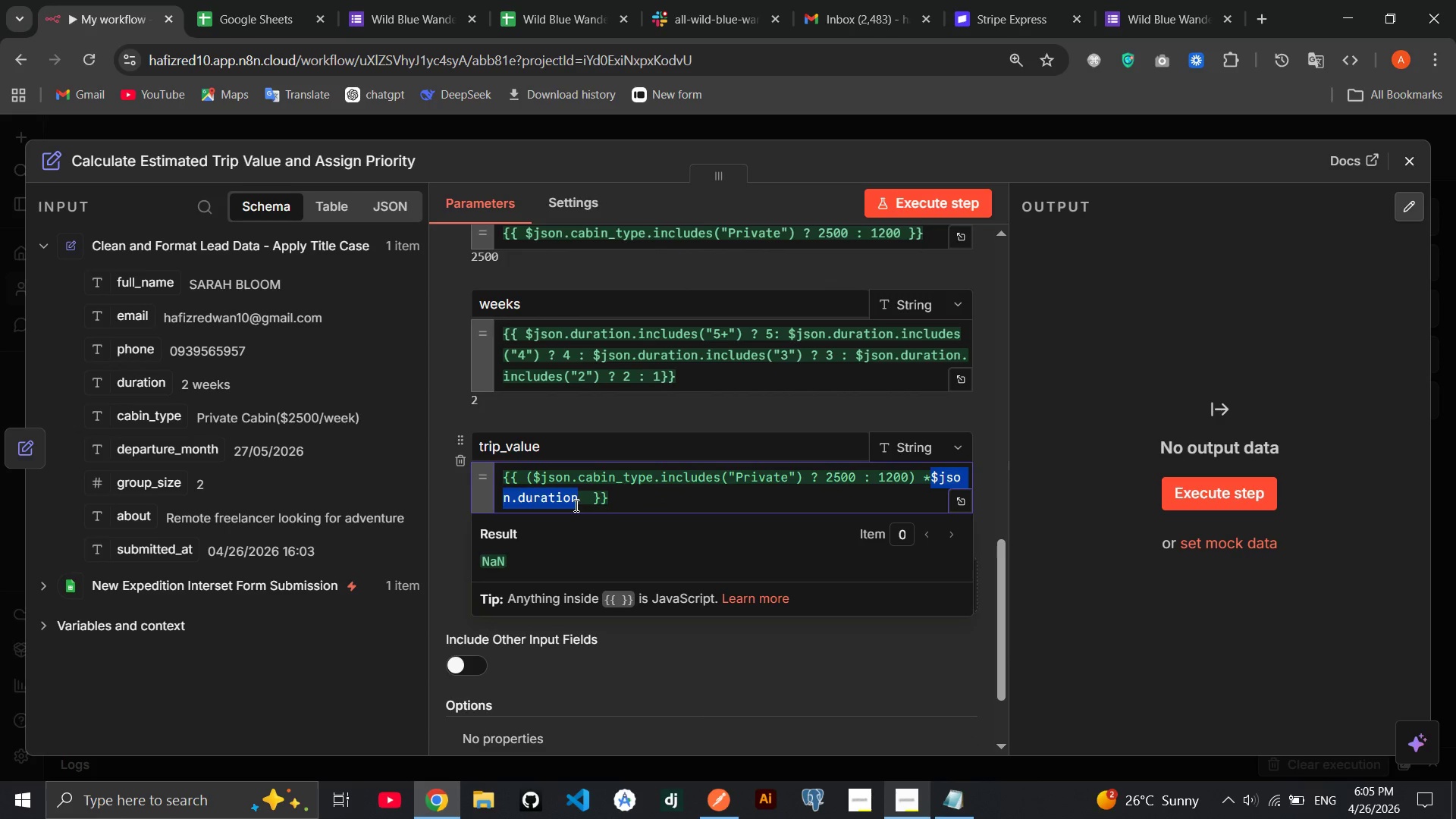 
key(Shift+9)
 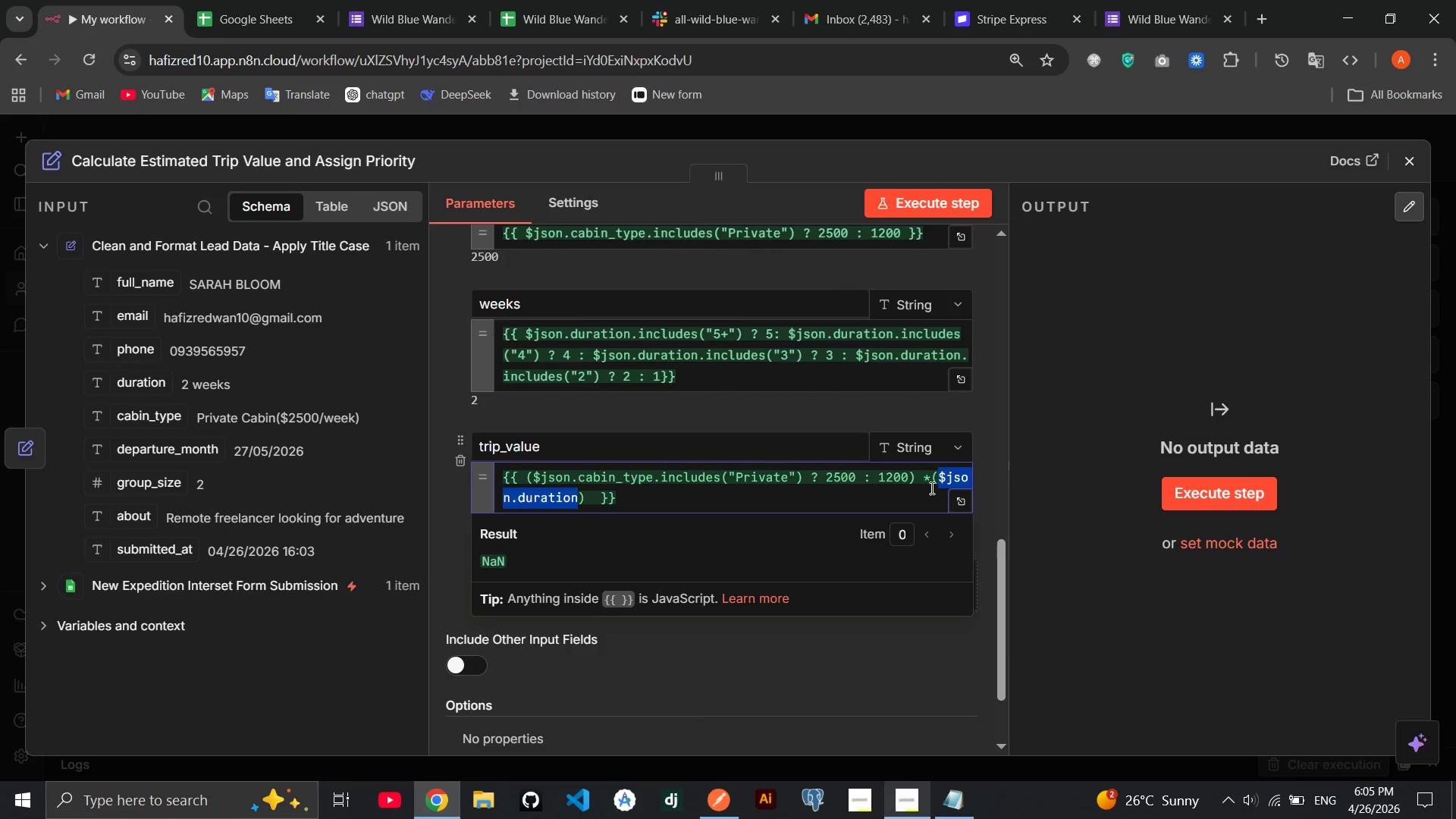 
left_click([931, 485])
 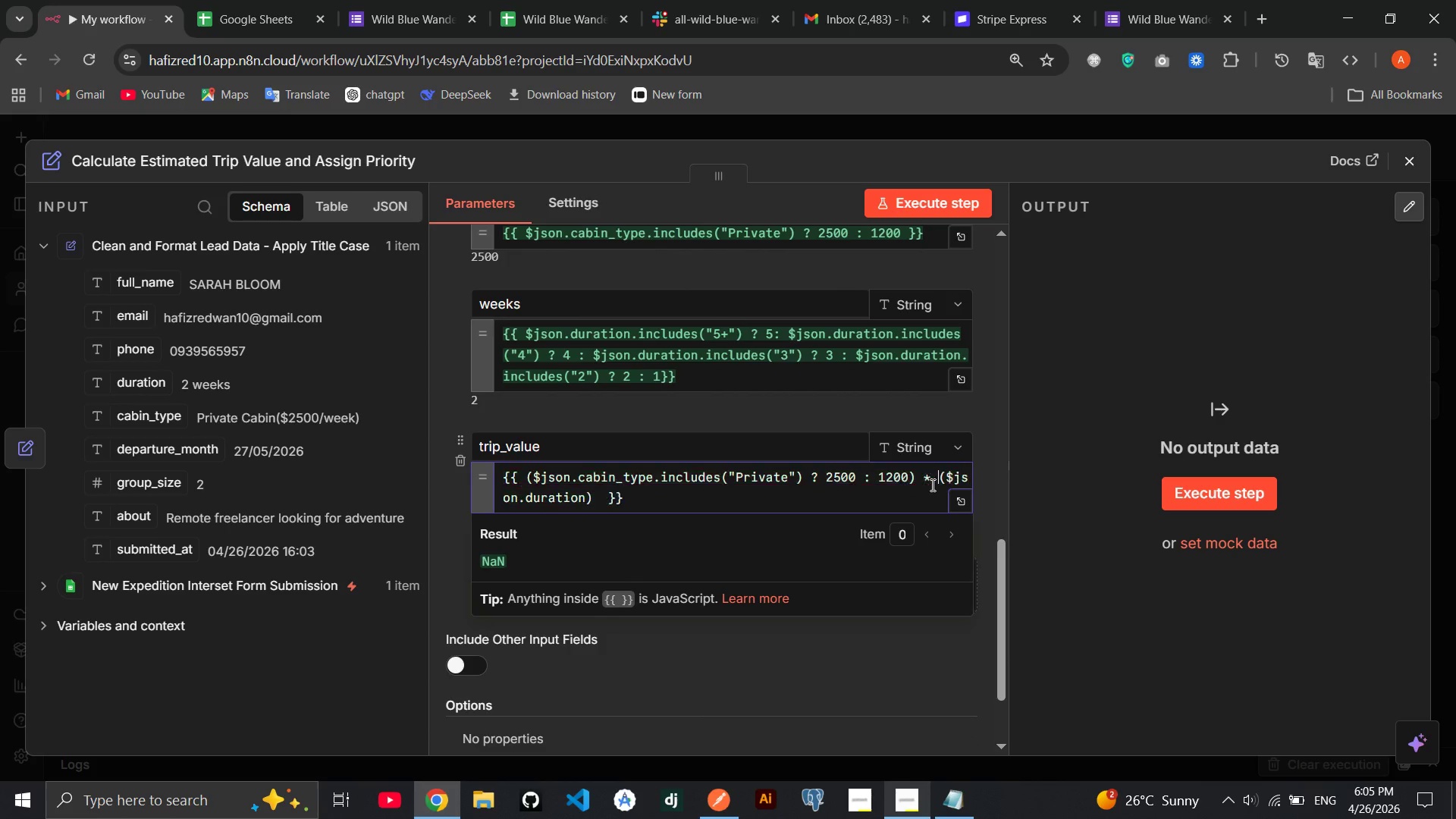 
key(Space)
 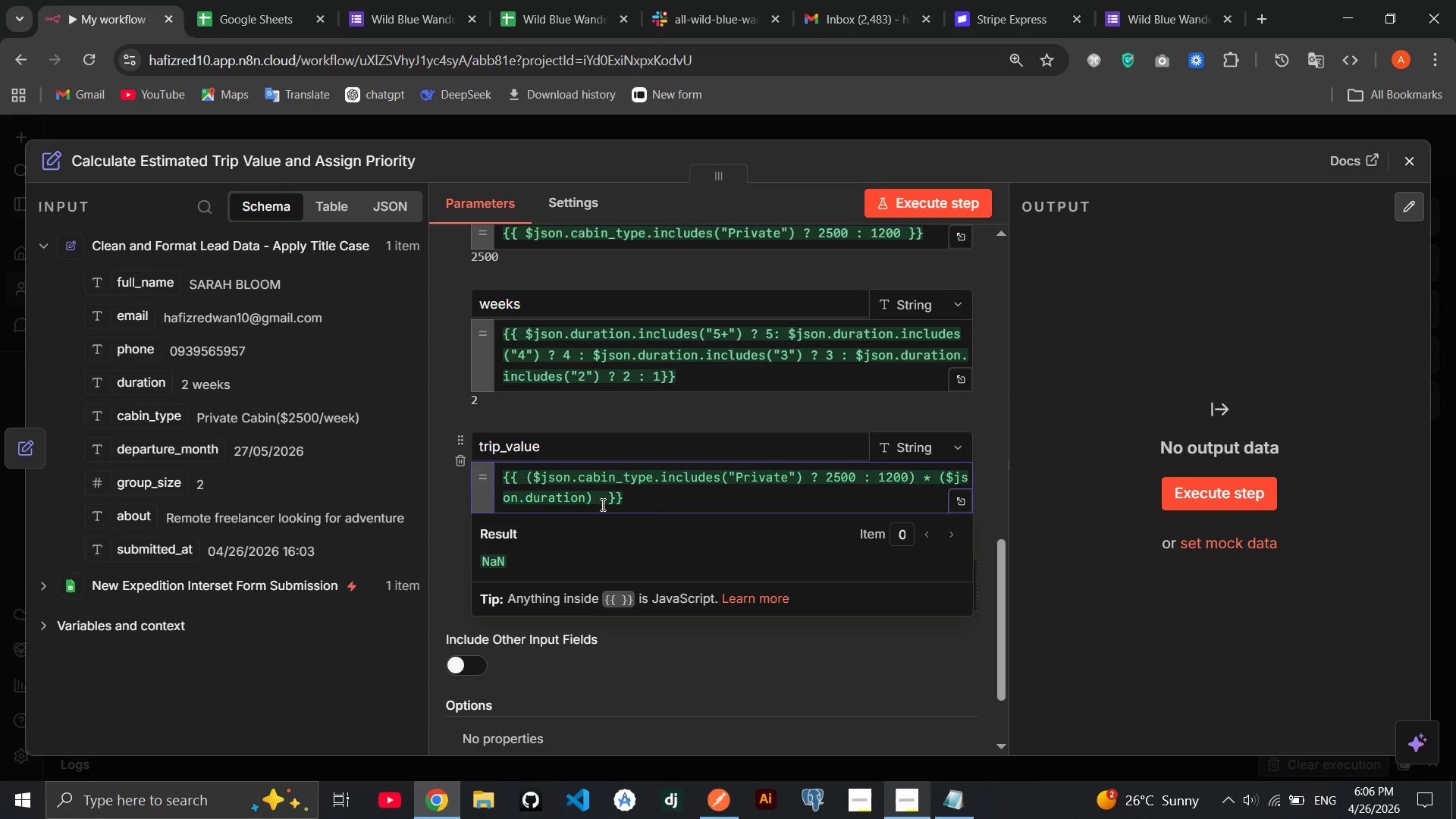 
left_click([592, 502])
 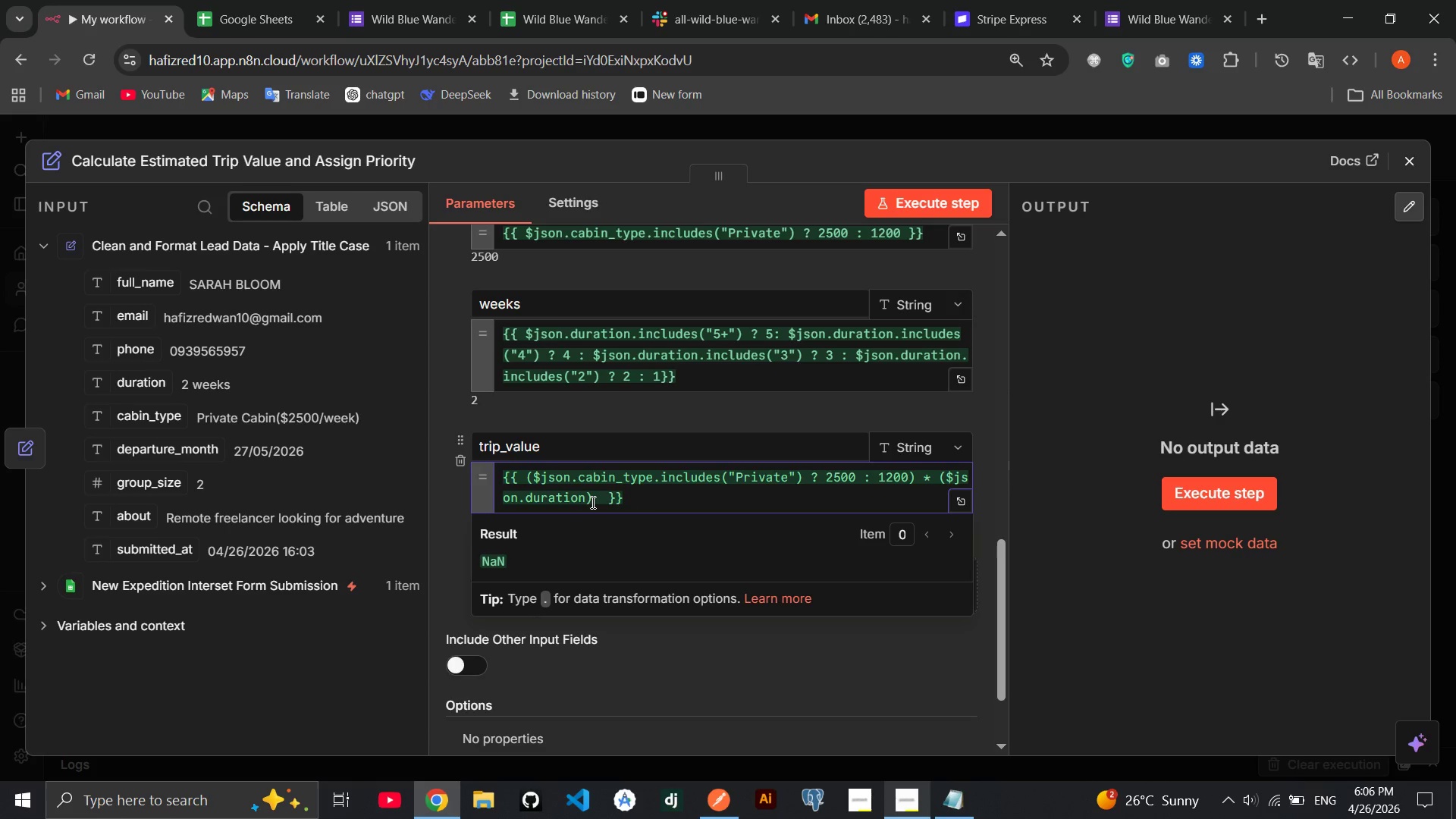 
key(ArrowLeft)
 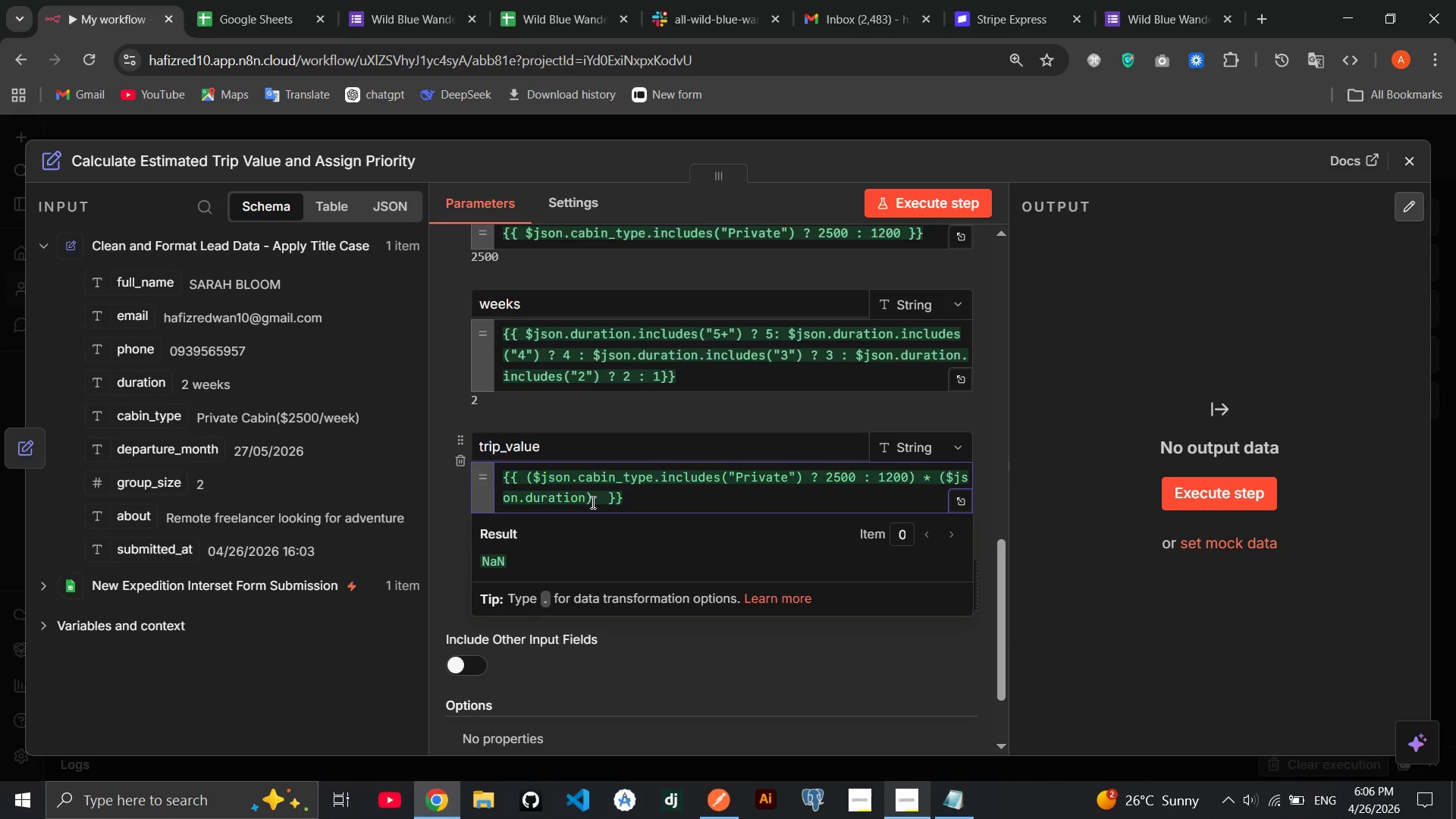 
type(.includs)
 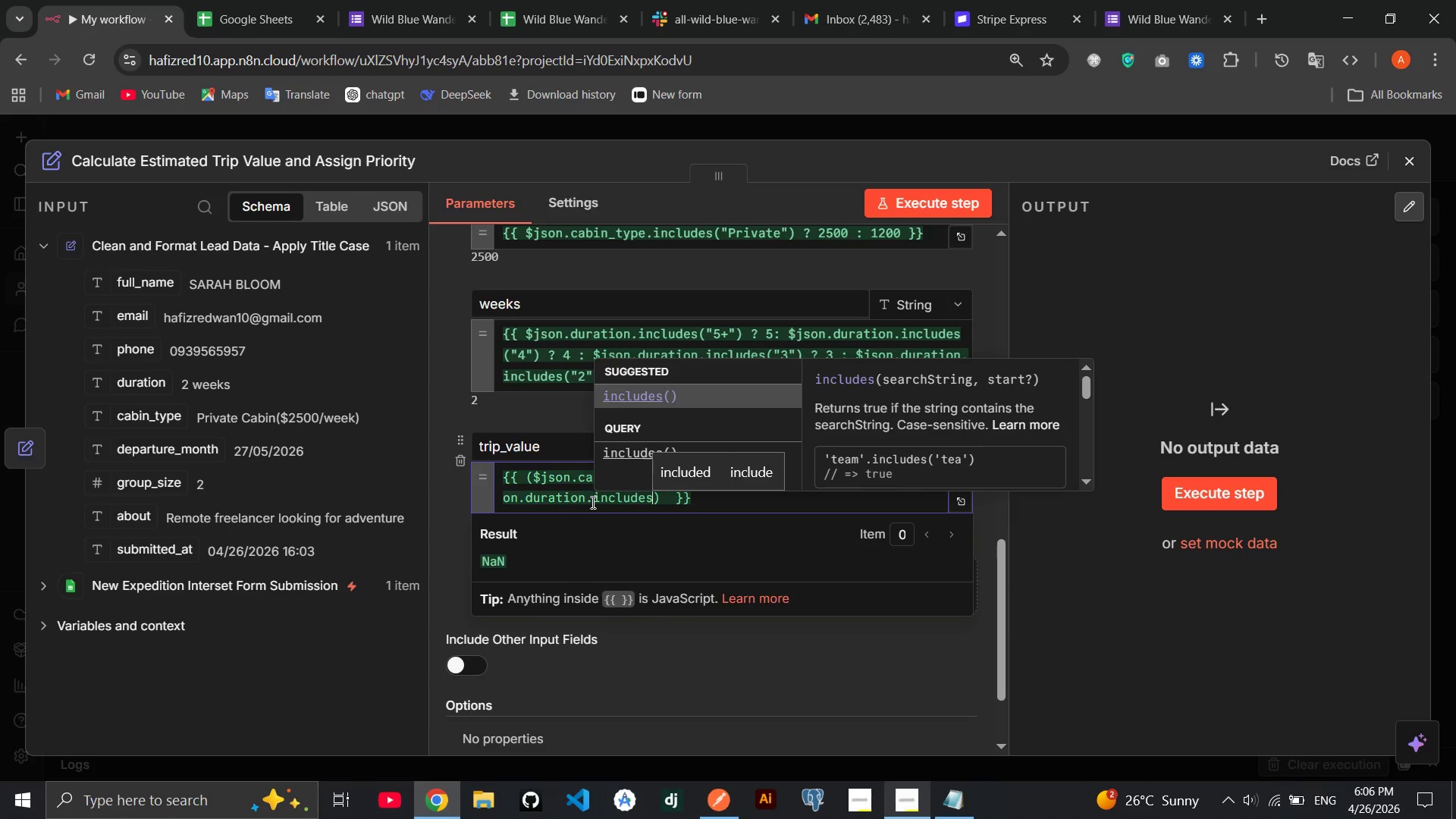 
hold_key(key=E, duration=0.34)
 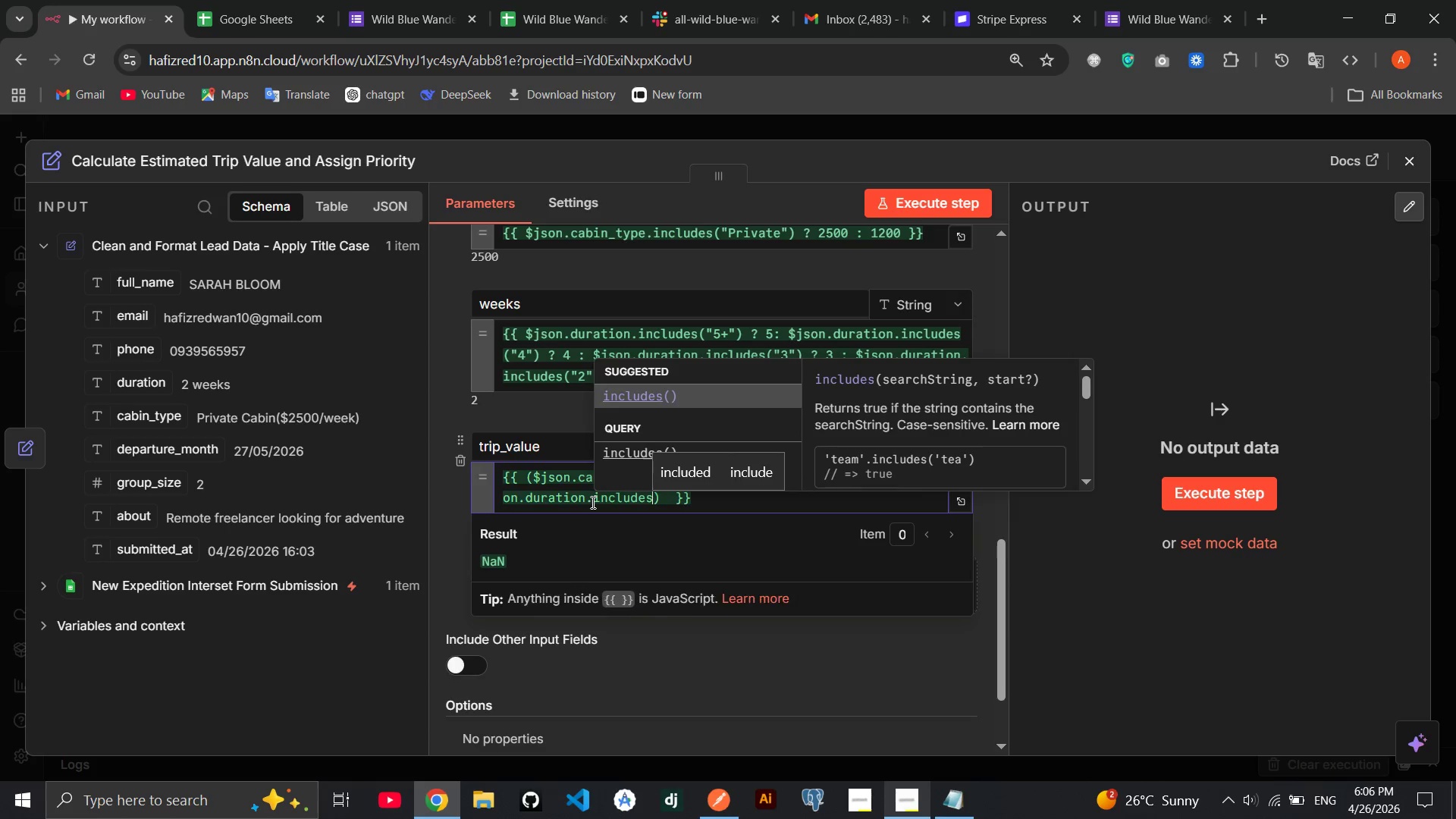 
key(Enter)
 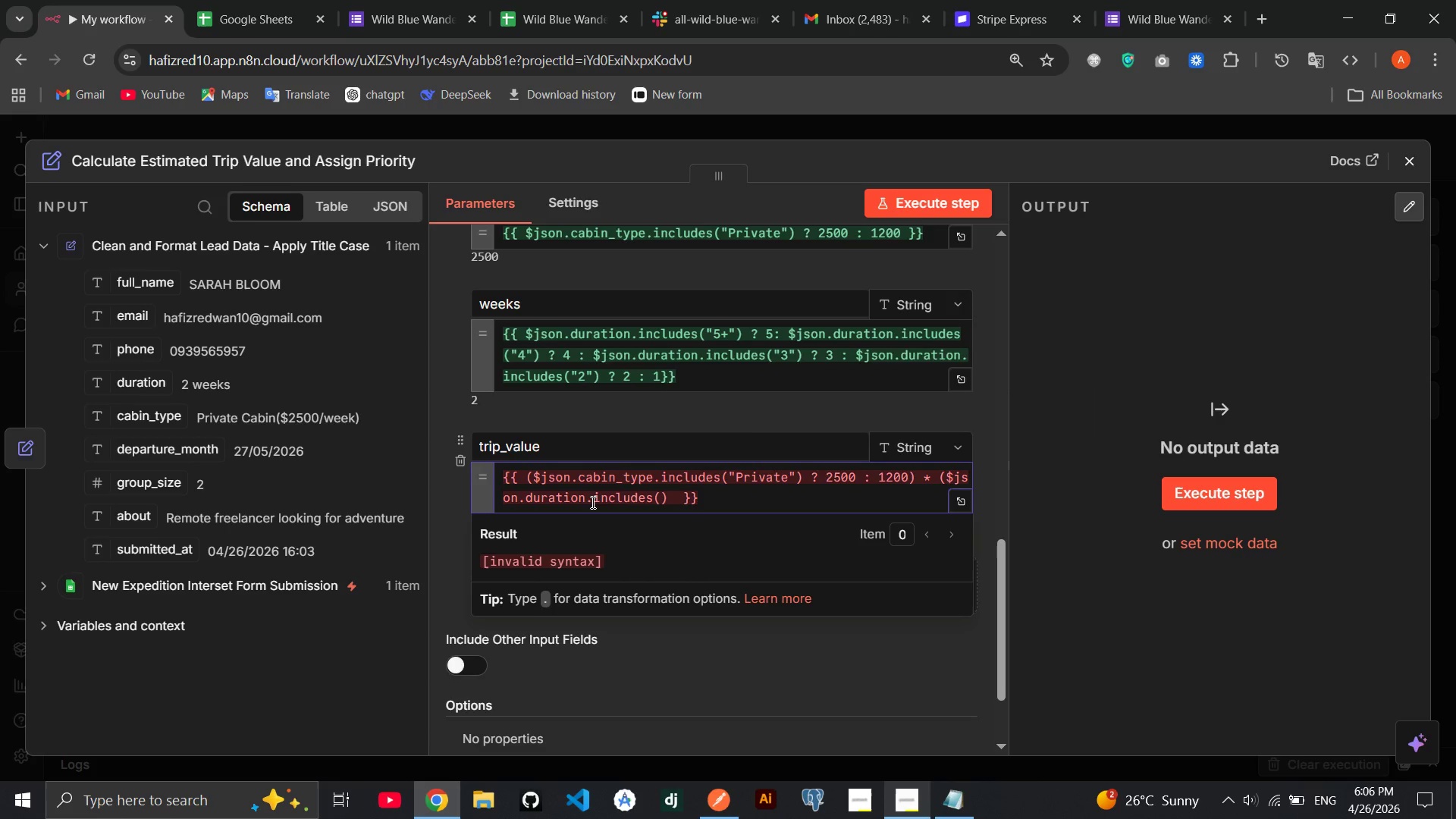 
key(ArrowLeft)
 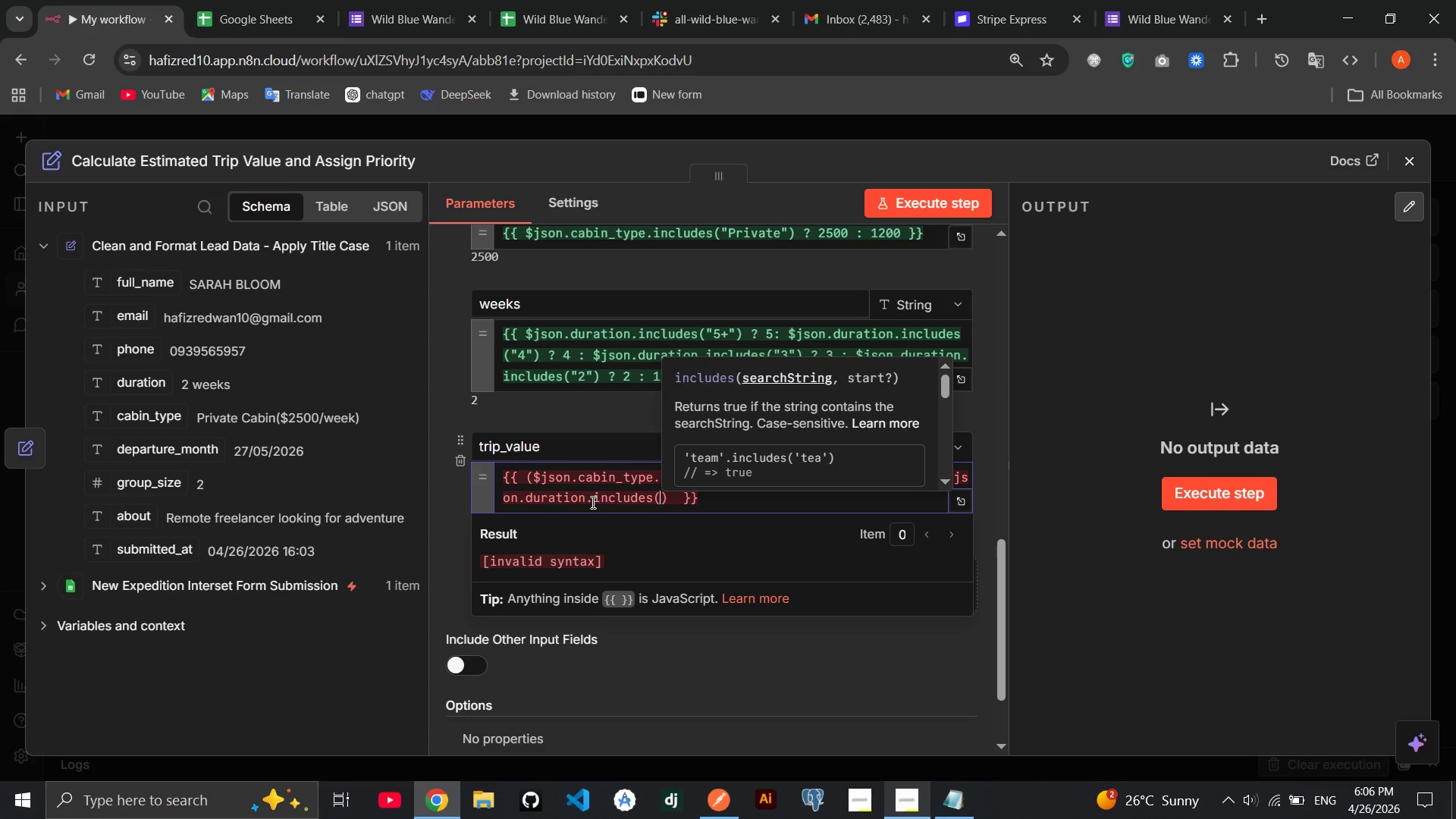 
key(Shift+Quote)
 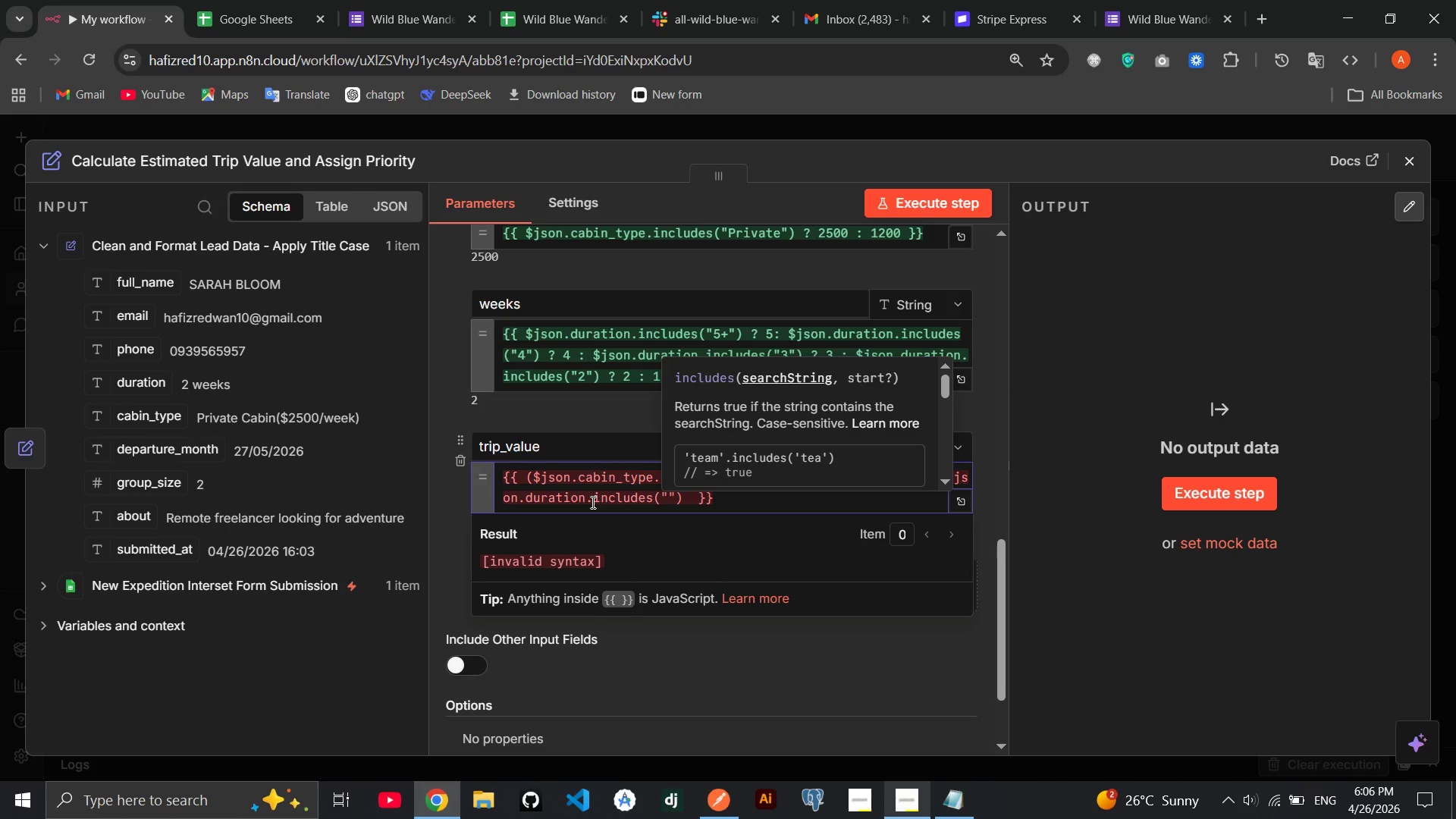 
key(5)
 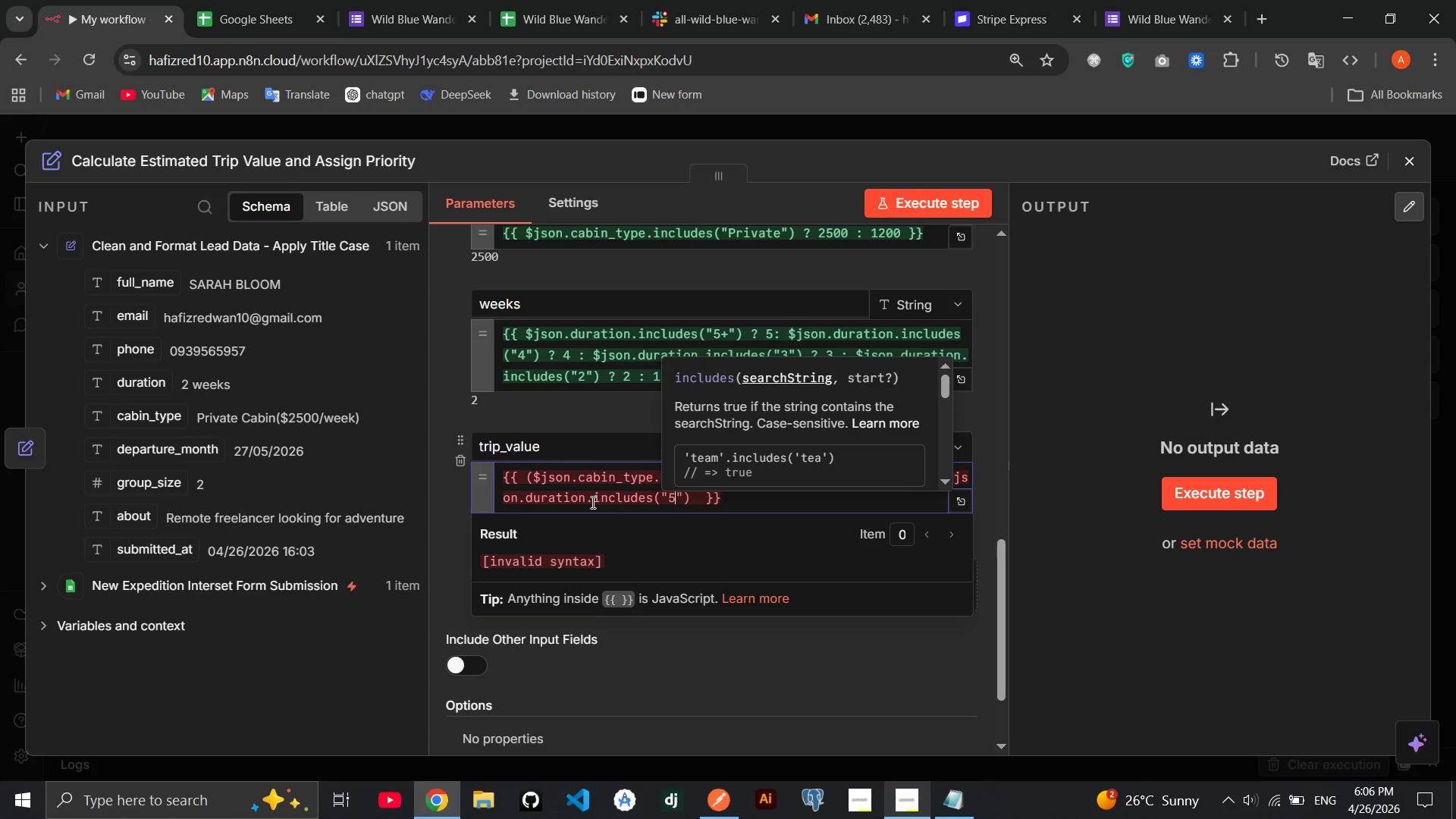 
key(Shift+Equal)
 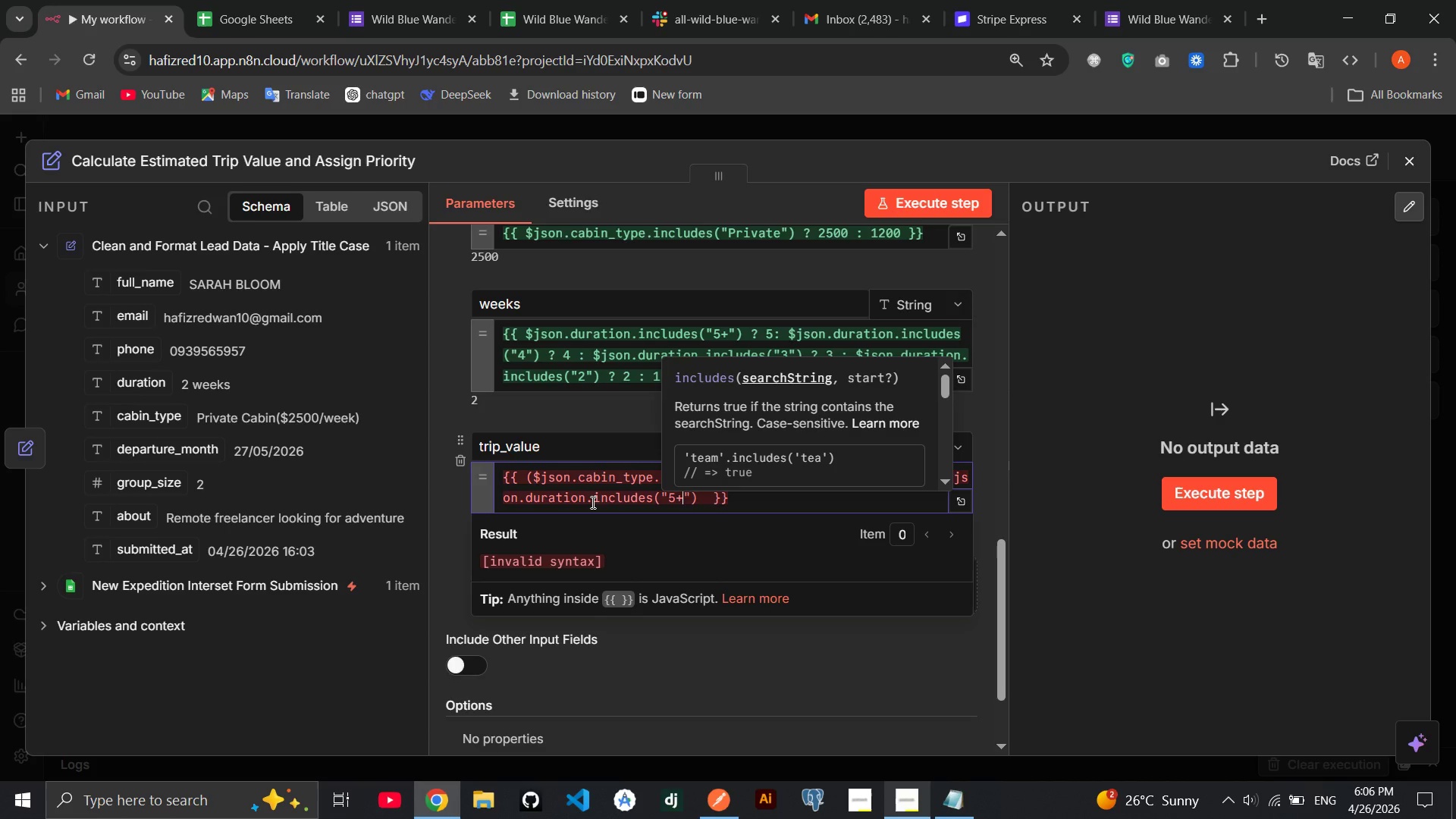 
hold_key(key=ArrowRight, duration=0.34)
 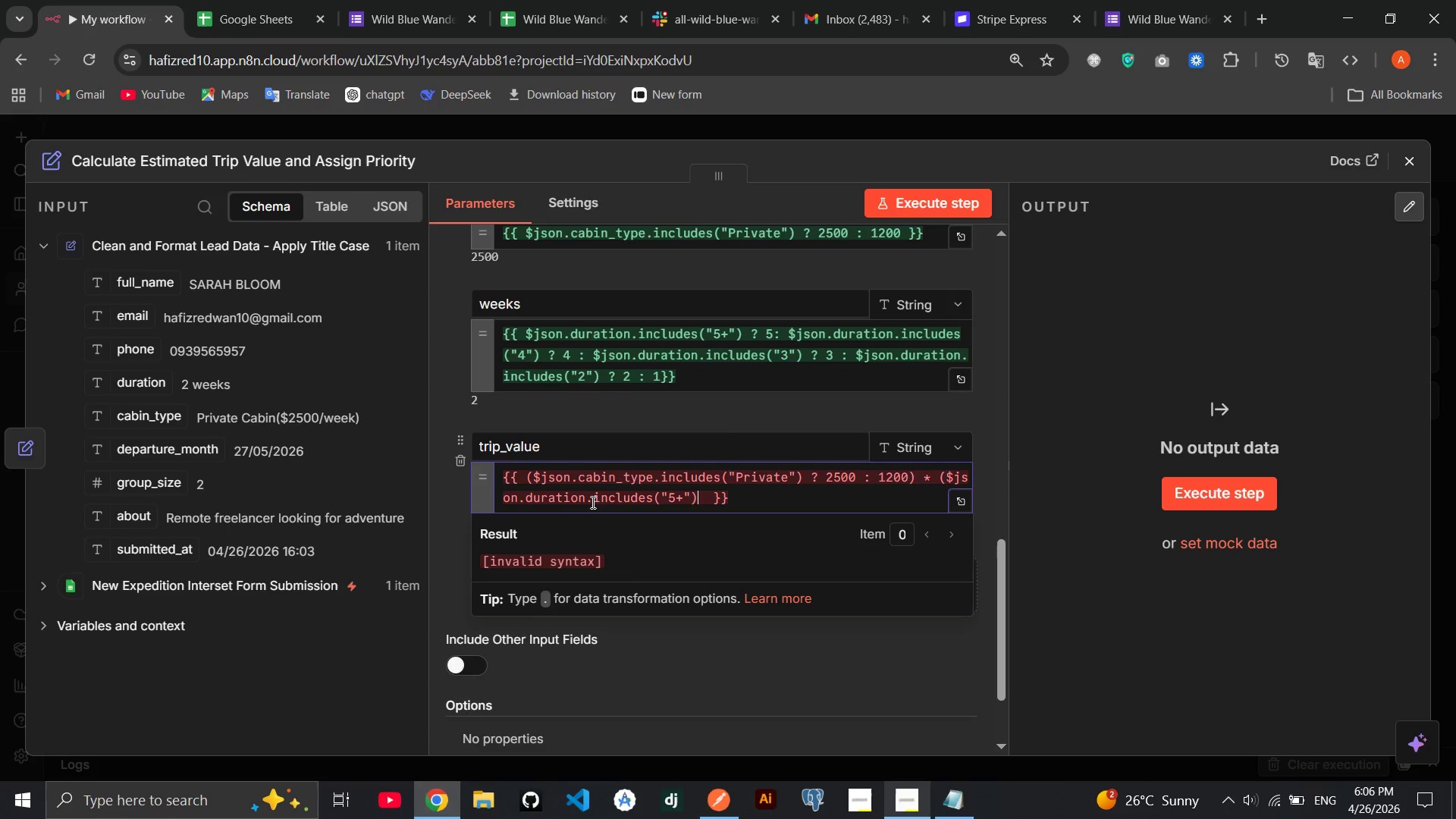 
key(ArrowRight)
 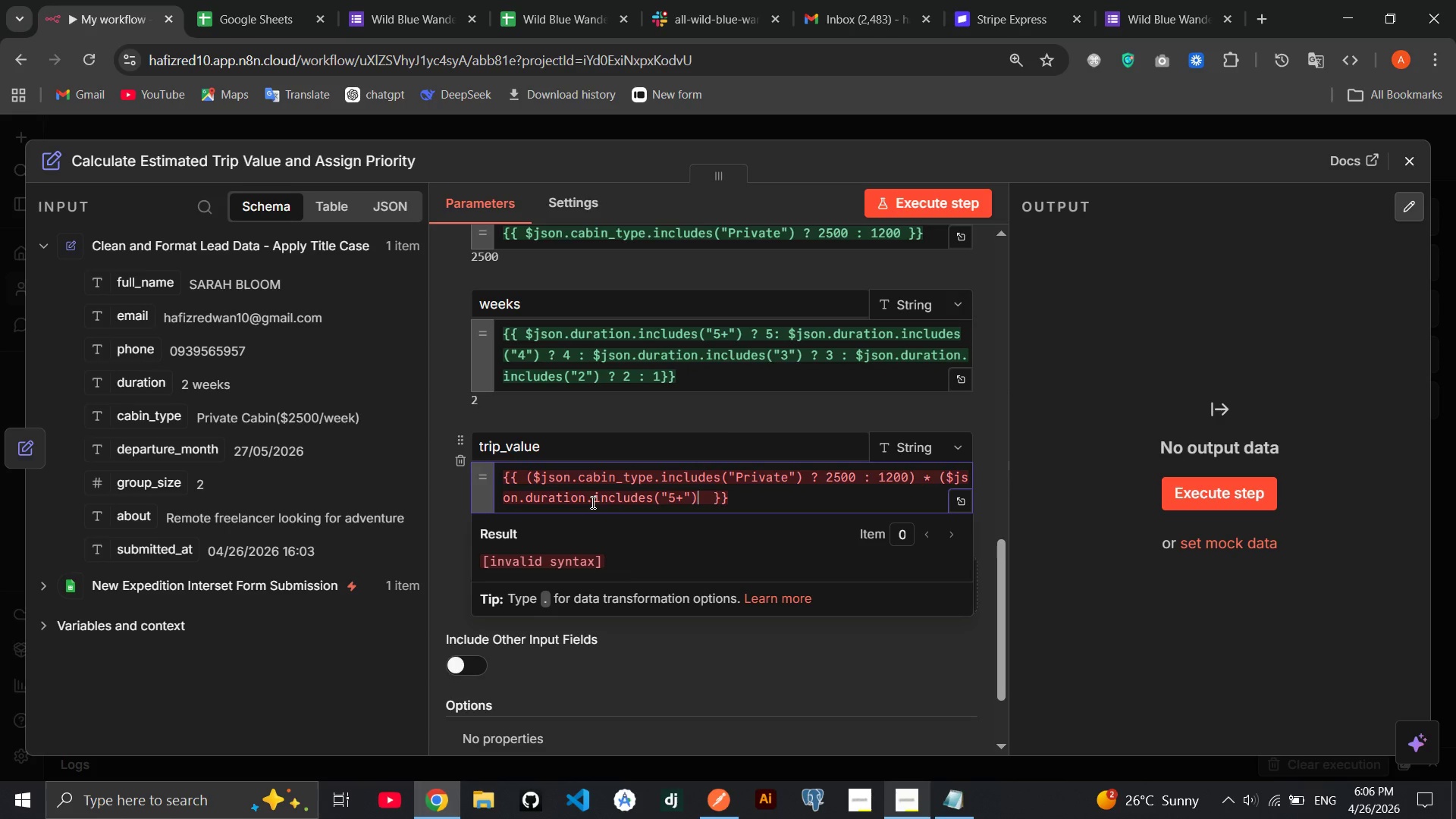 
key(Space)
 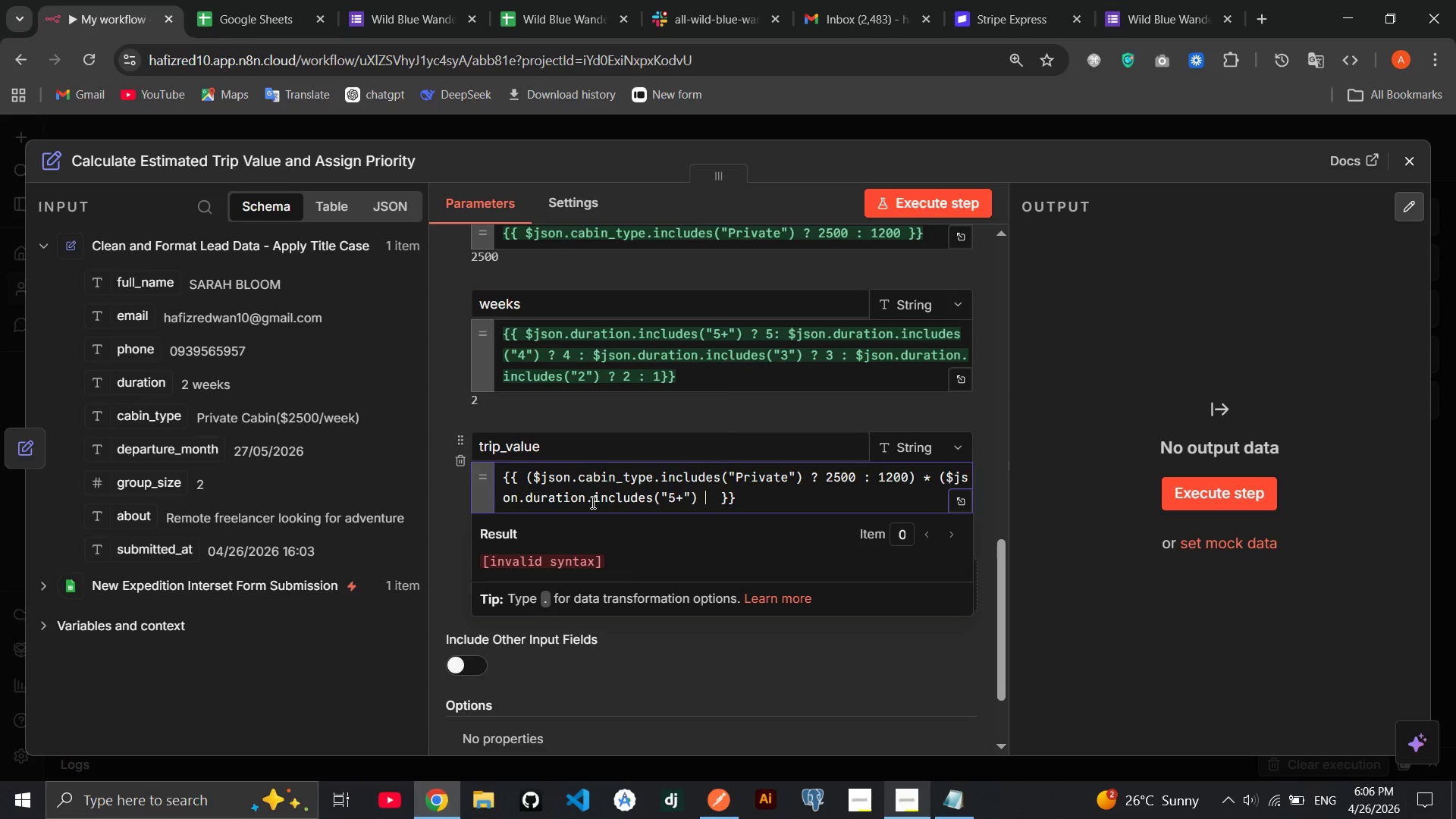 
key(Shift+Slash)
 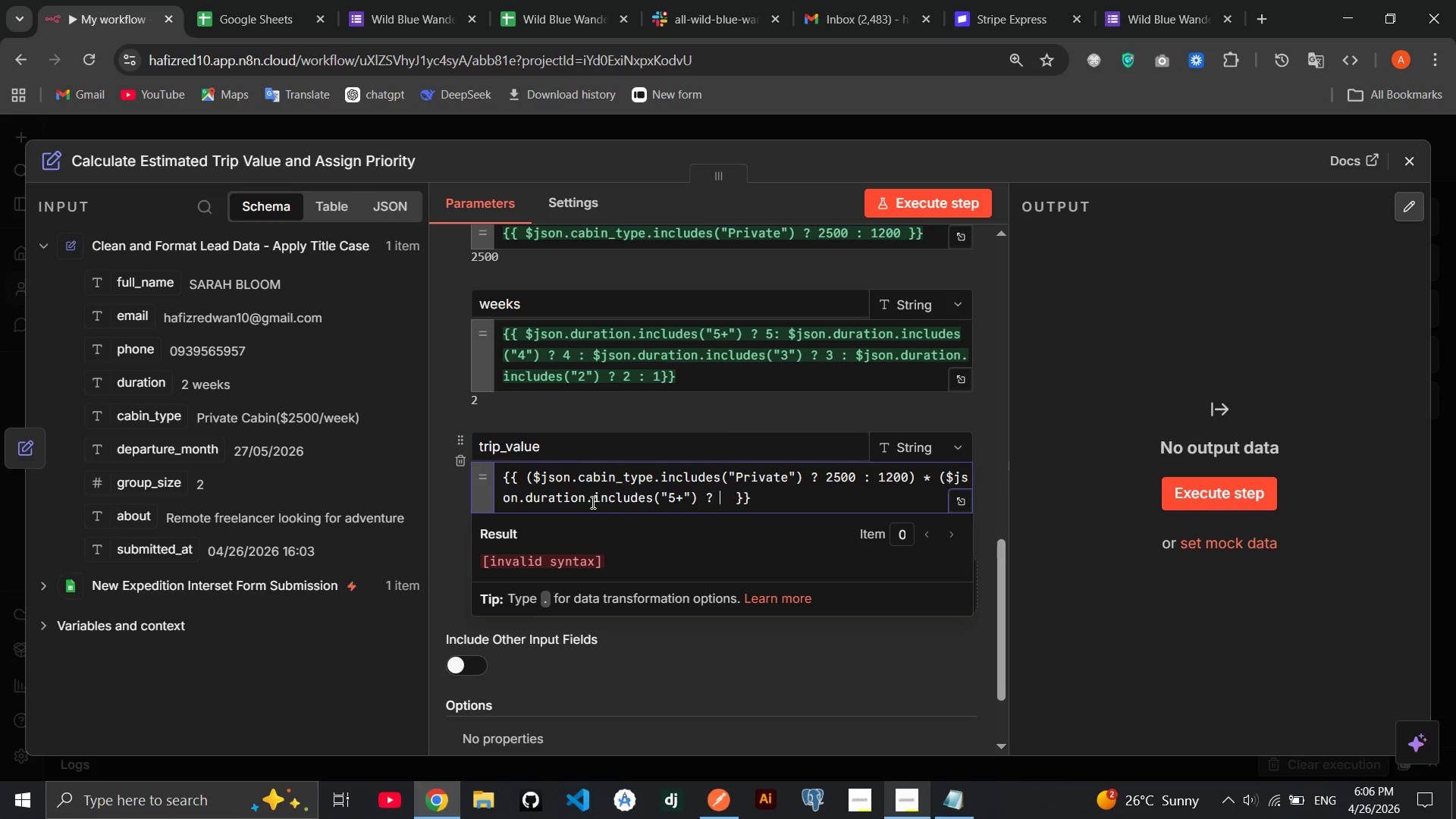 
key(Shift+Space)
 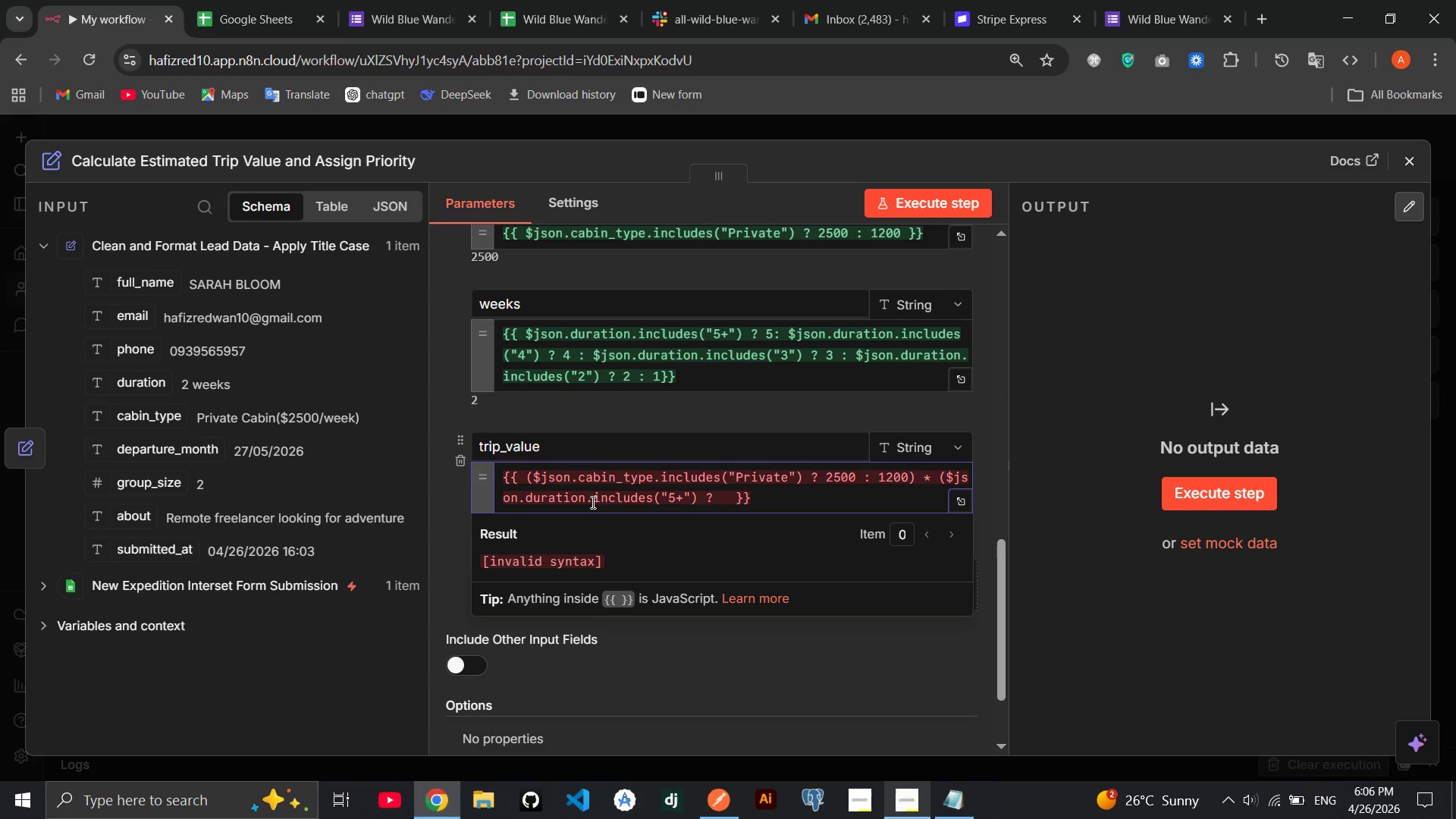 
key(5)
 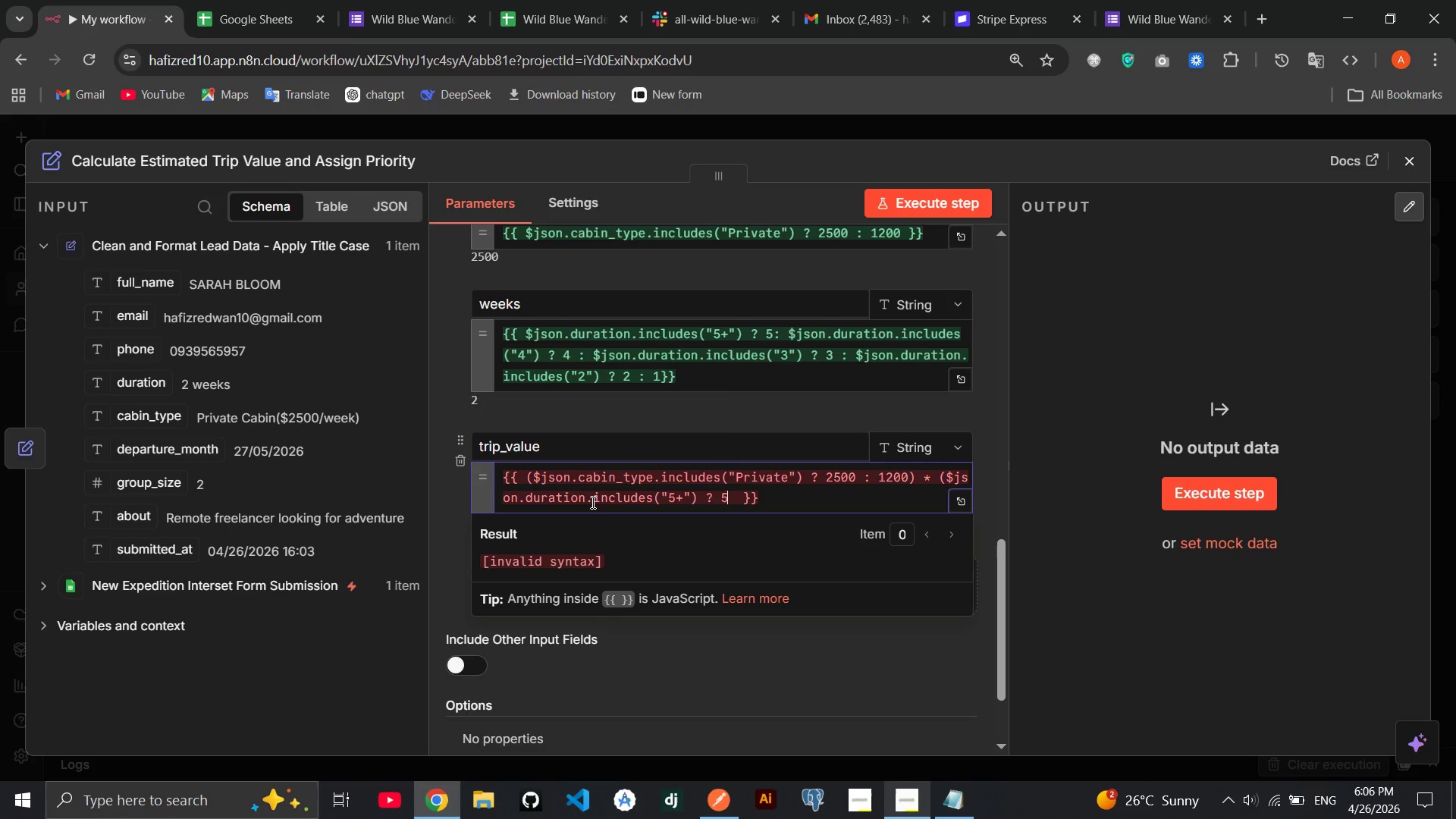 
key(Space)
 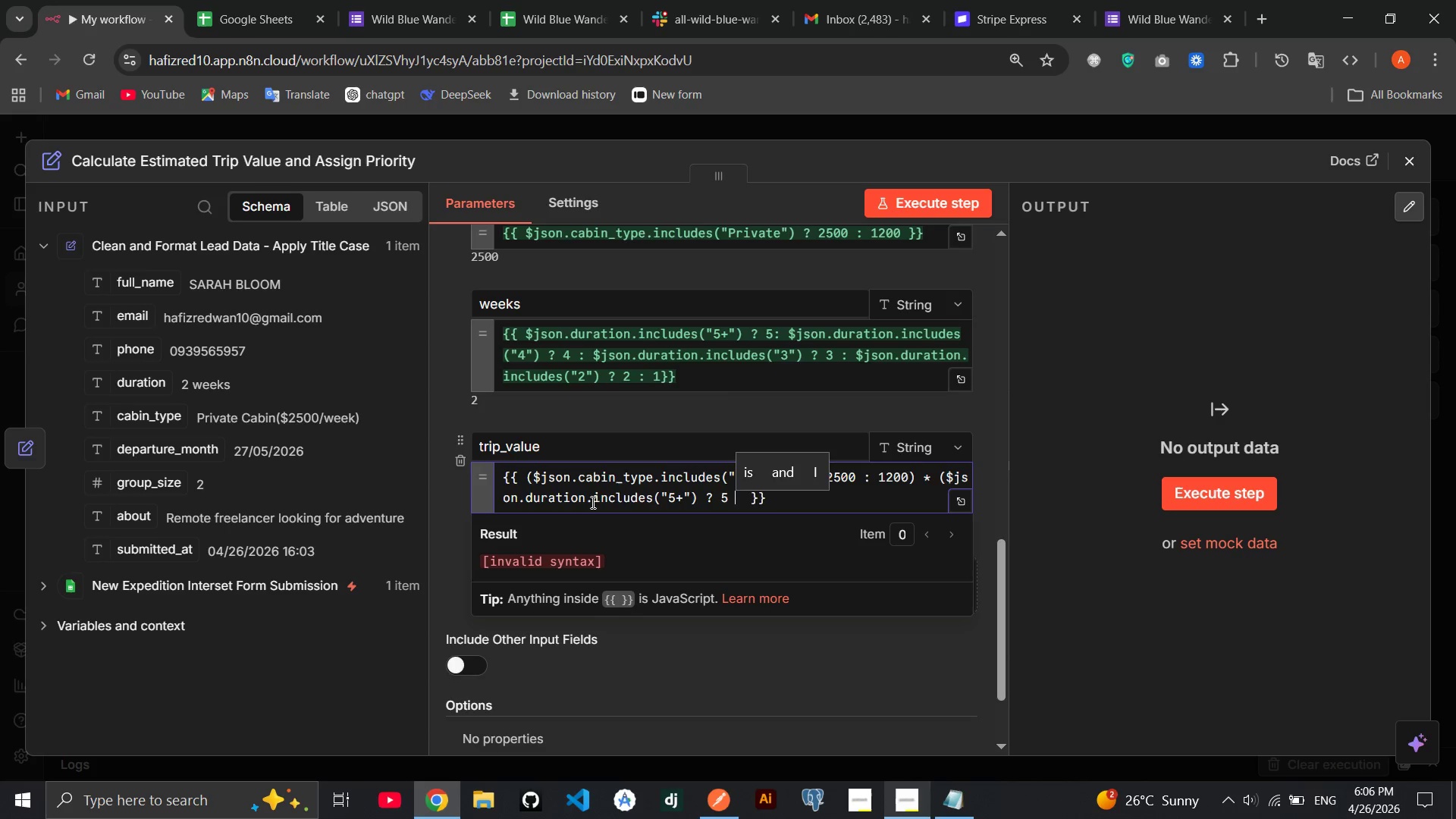 
key(Shift+Semicolon)
 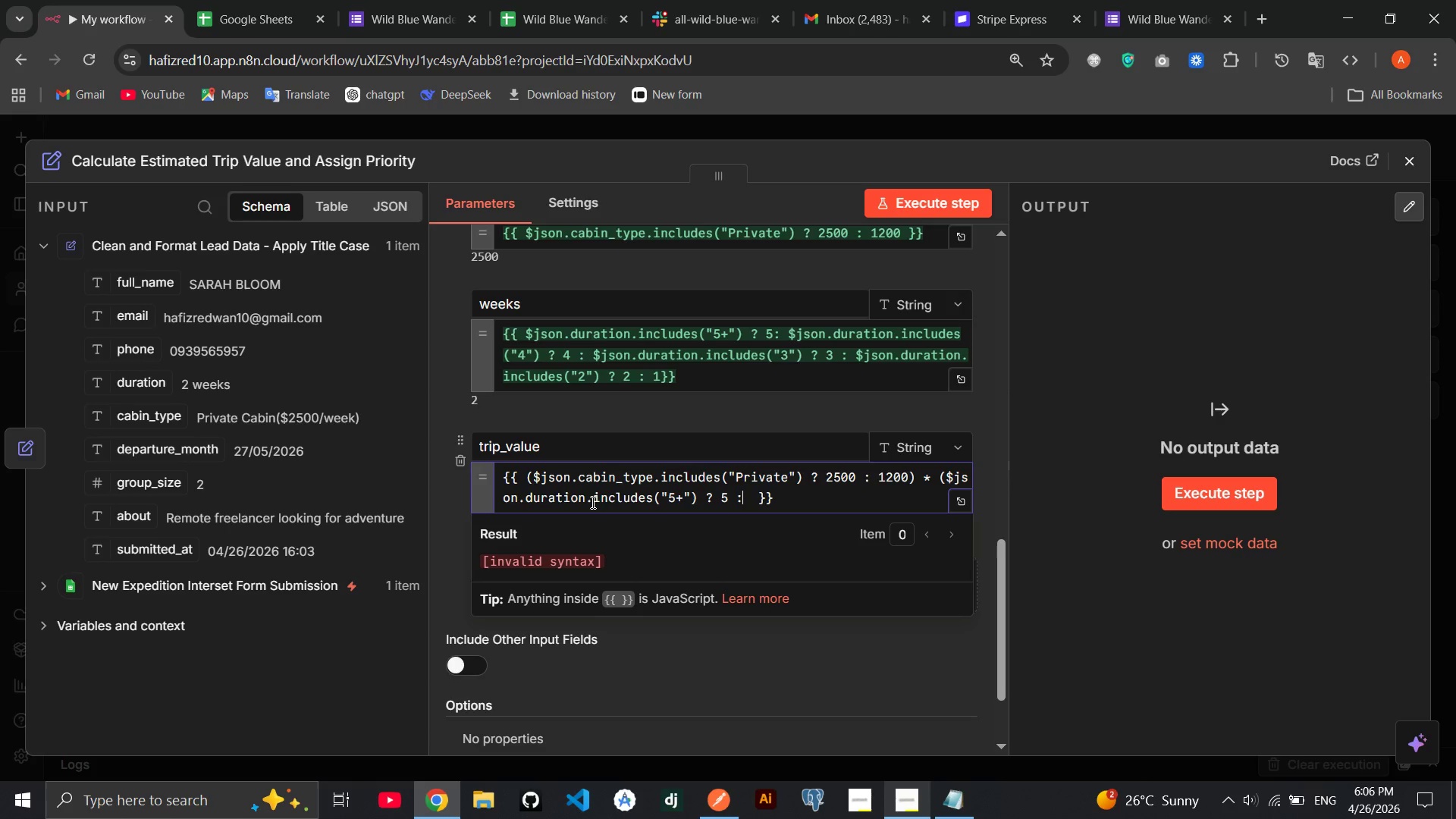 
key(Shift+Space)
 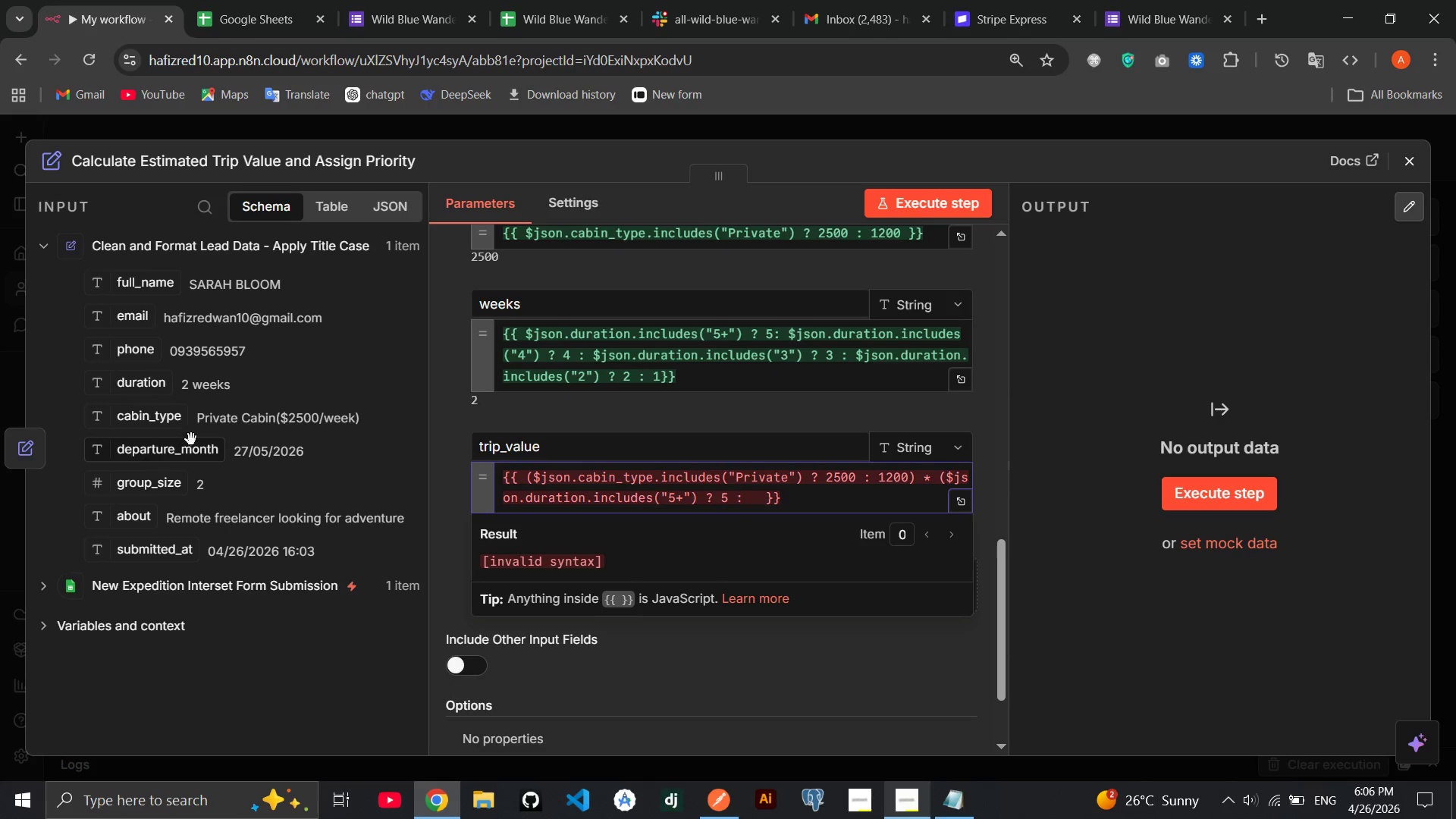 
left_click_drag(start_coordinate=[154, 387], to_coordinate=[749, 502])
 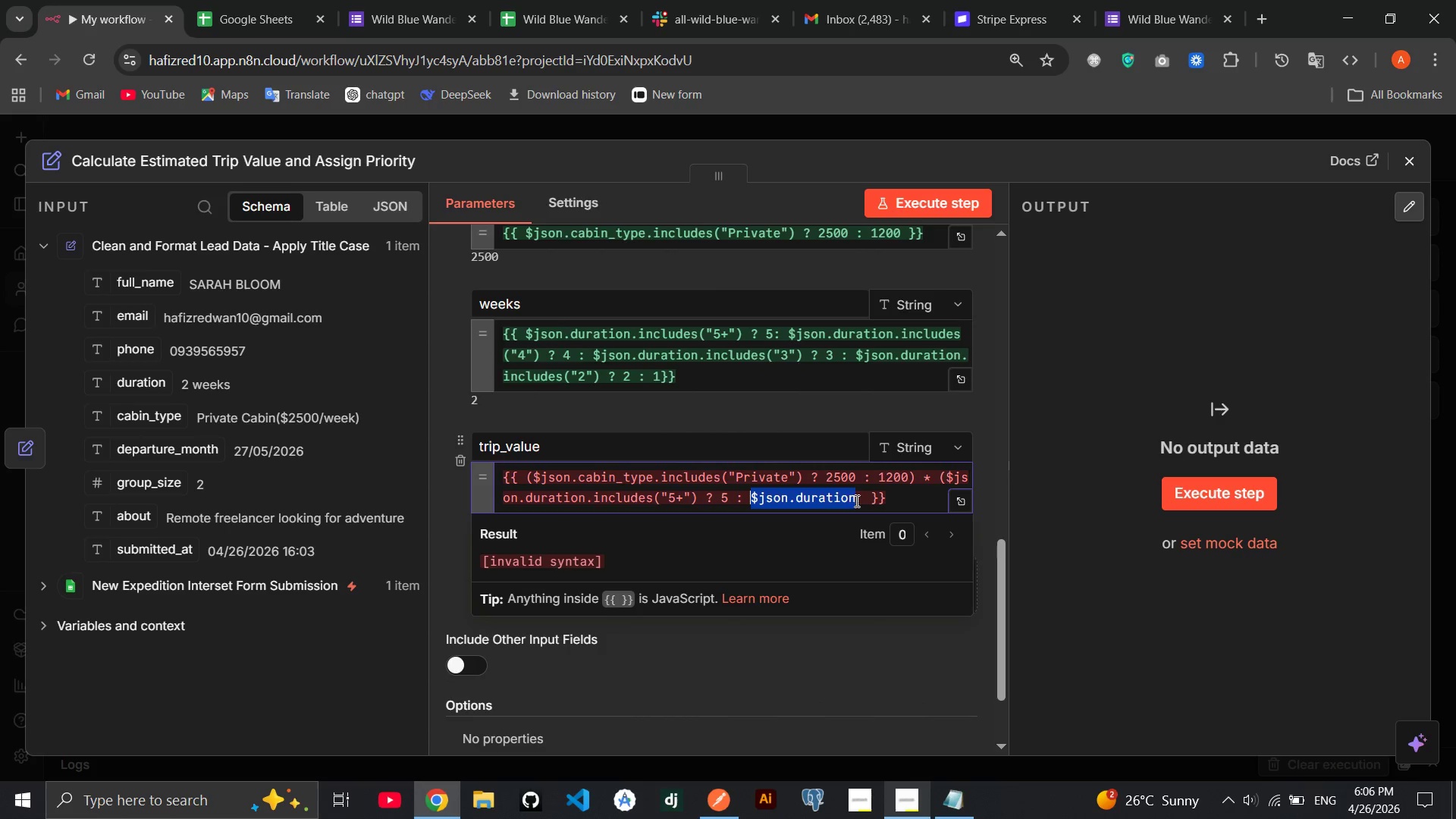 
left_click([856, 500])
 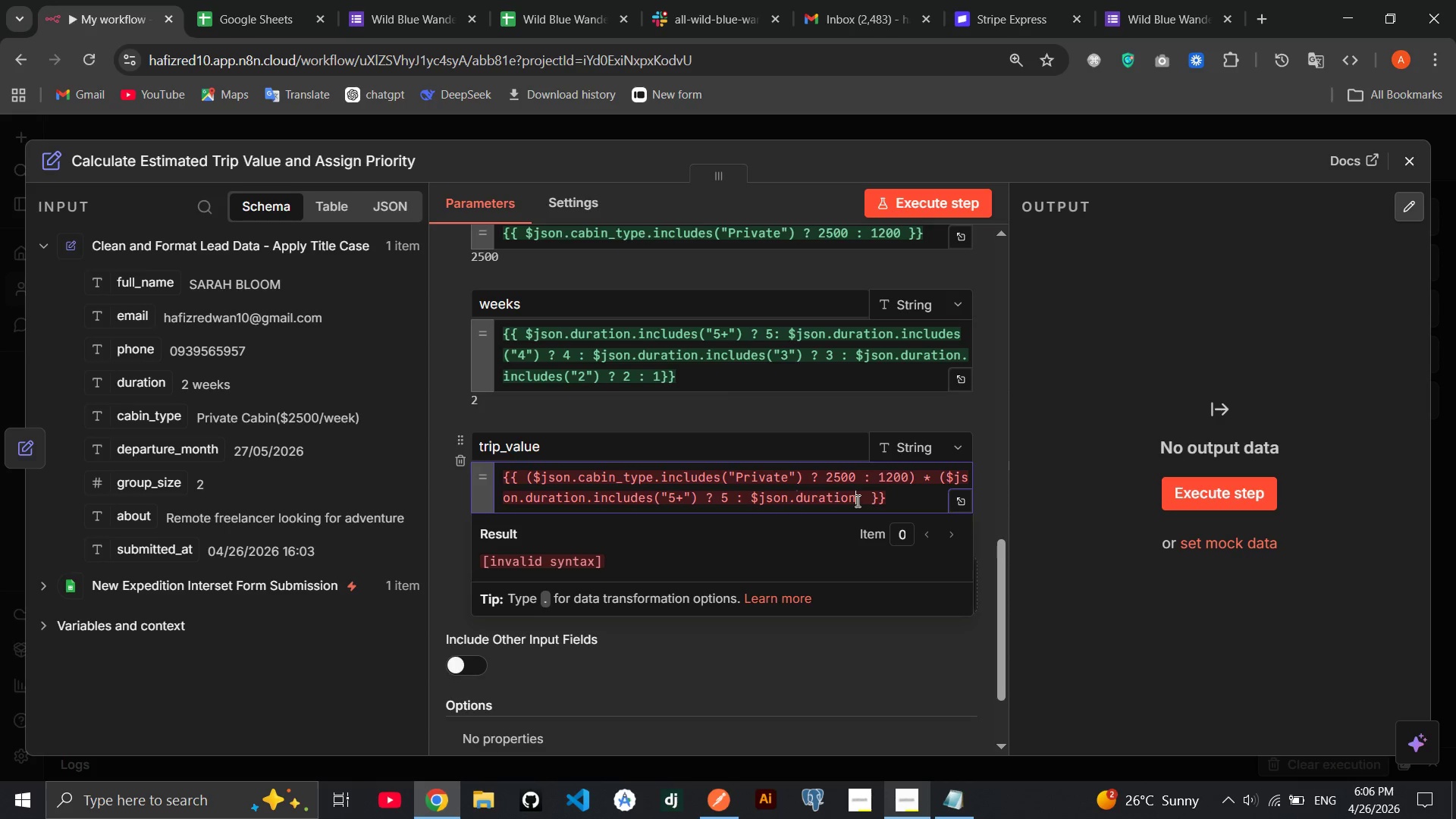 
wait(8.42)
 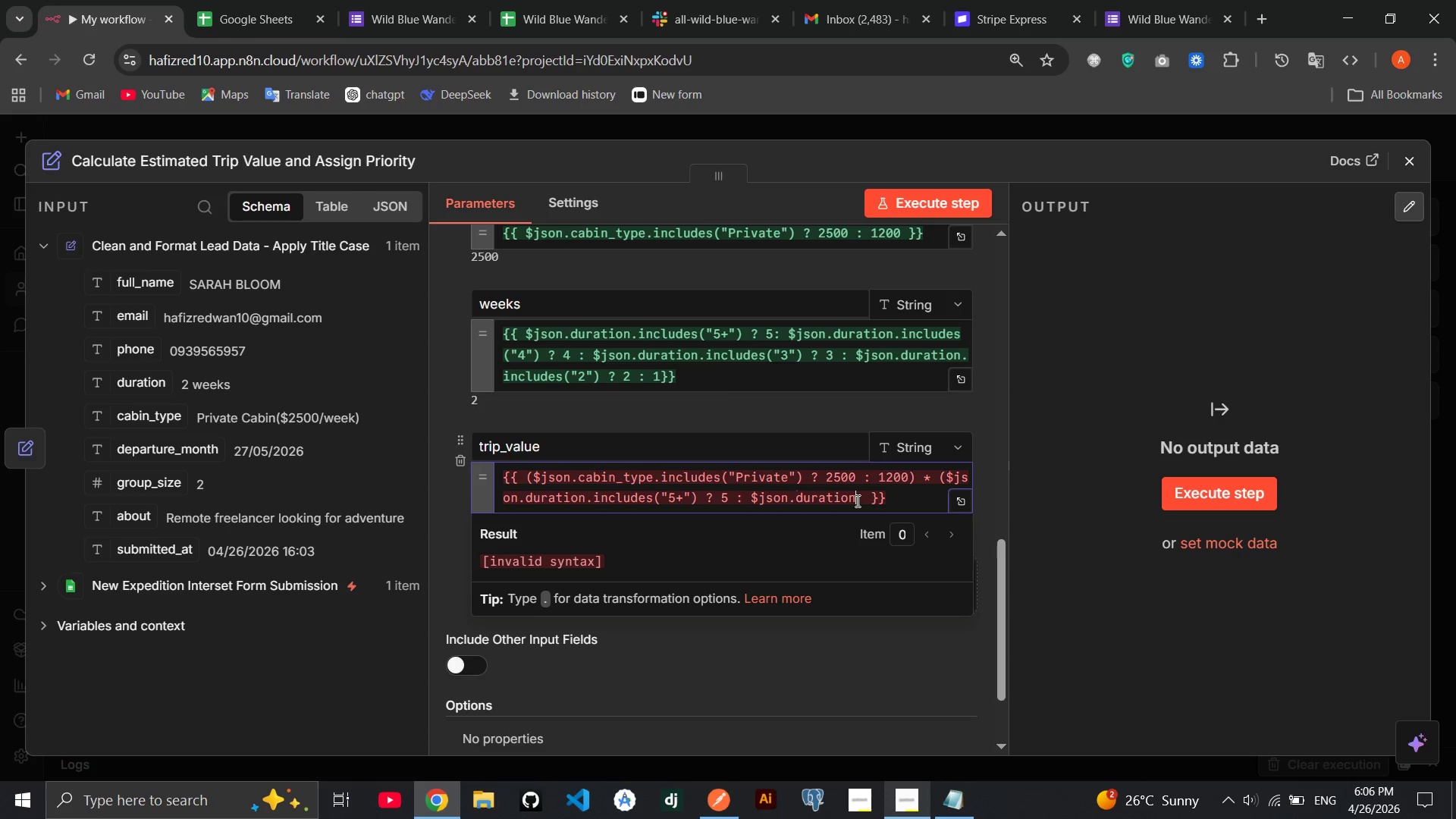 
type(.includes)
 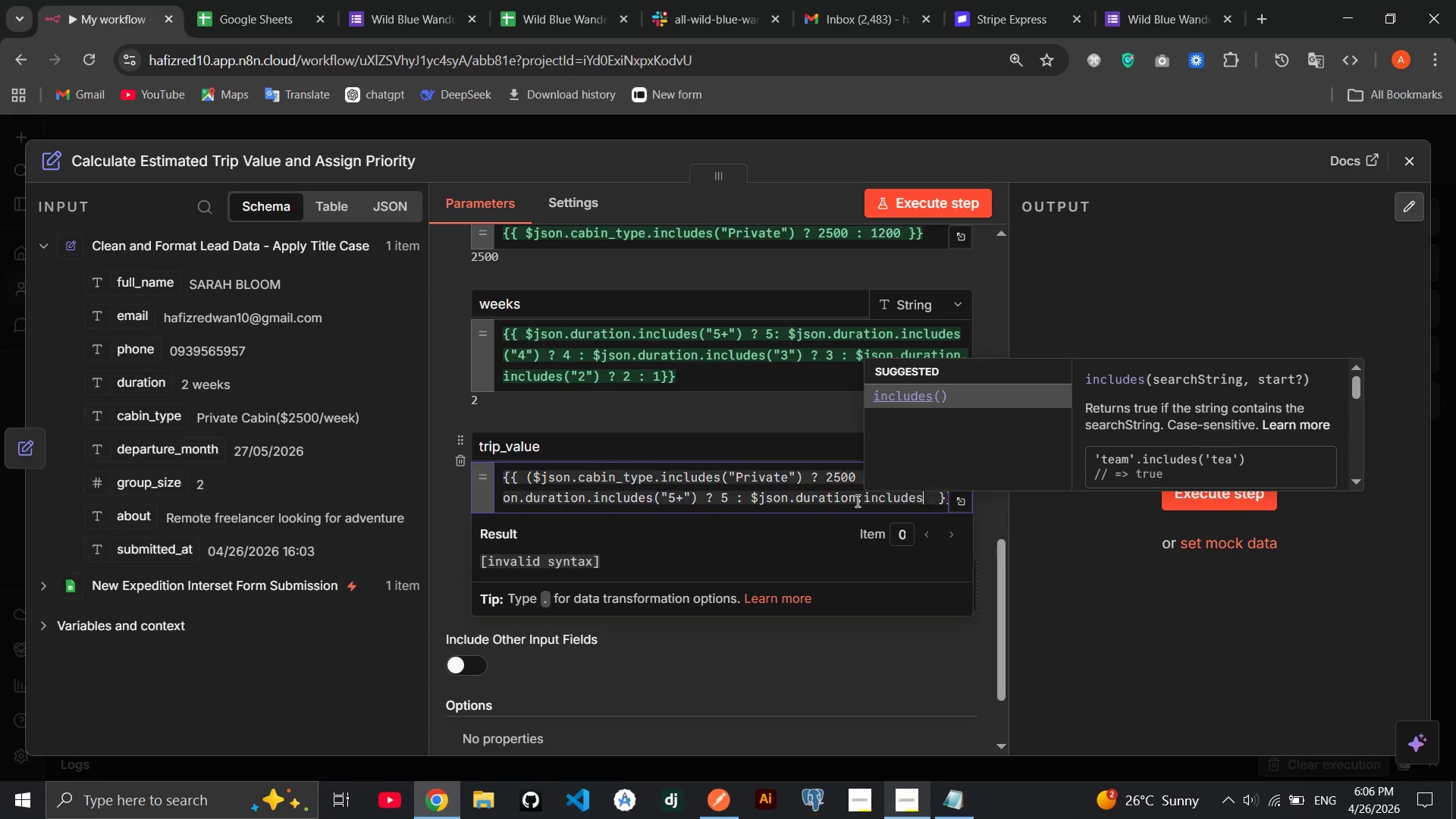 
key(Enter)
 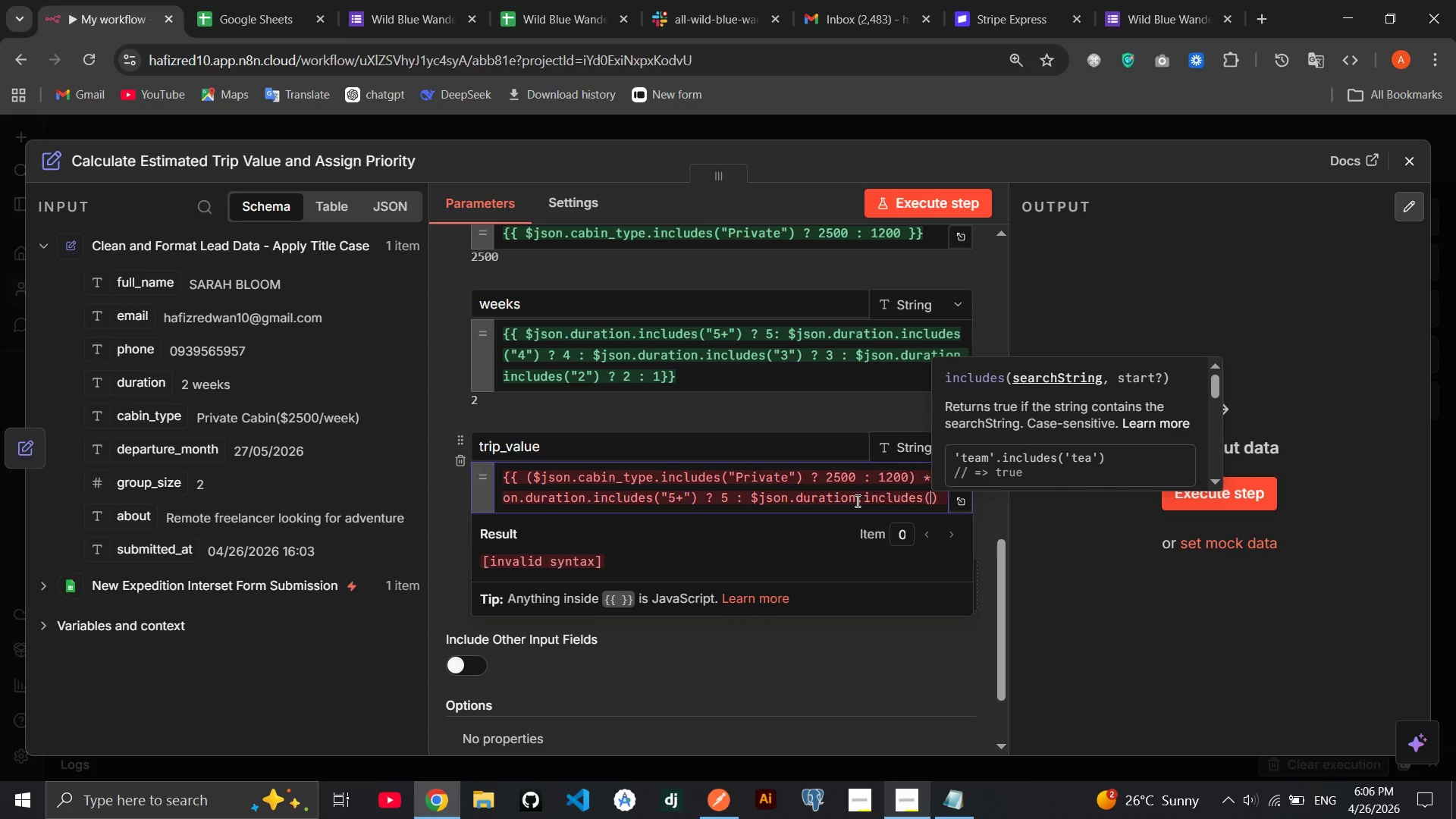 
key(Shift+ShiftRight)
 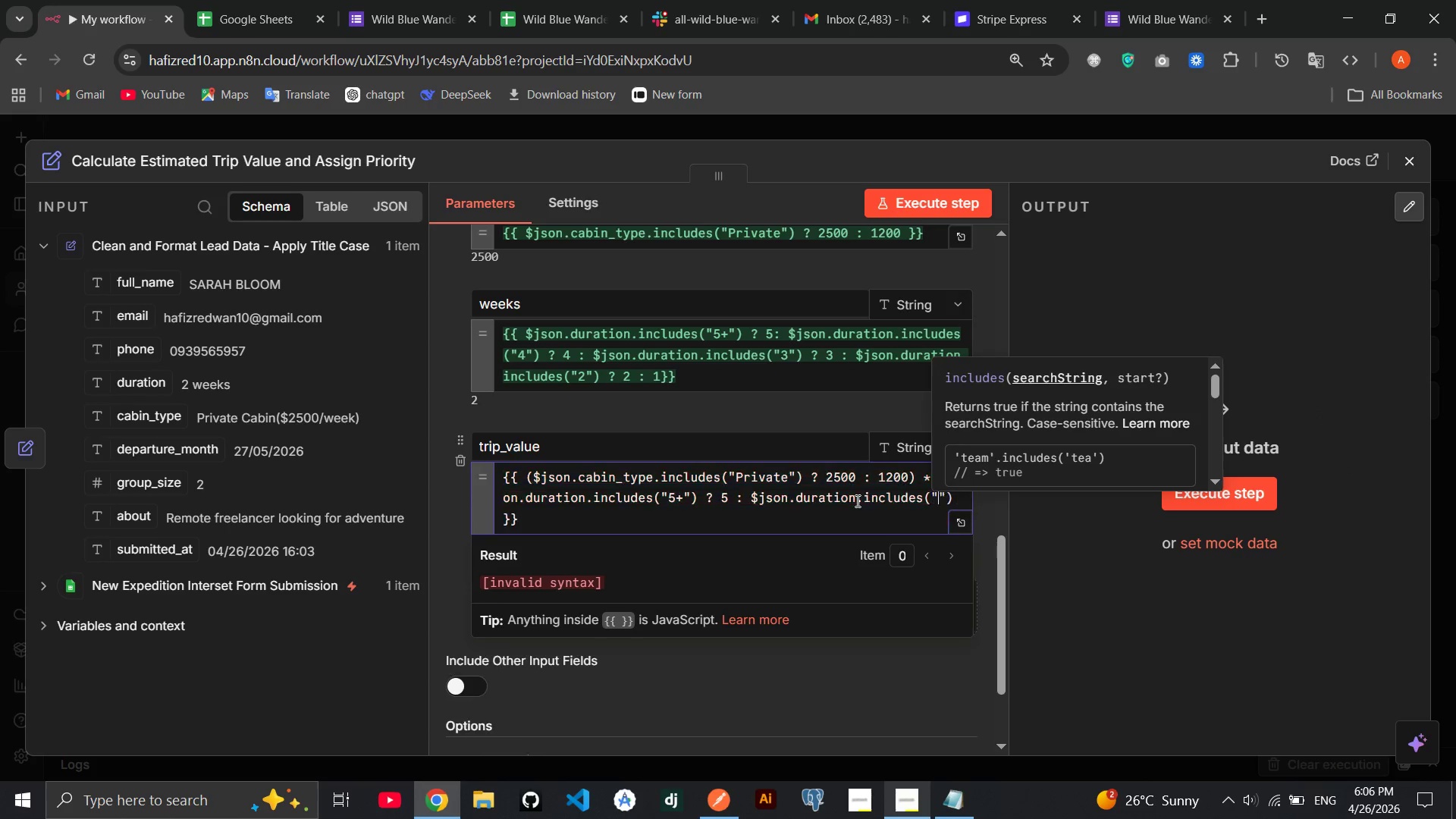 
key(Shift+Quote)
 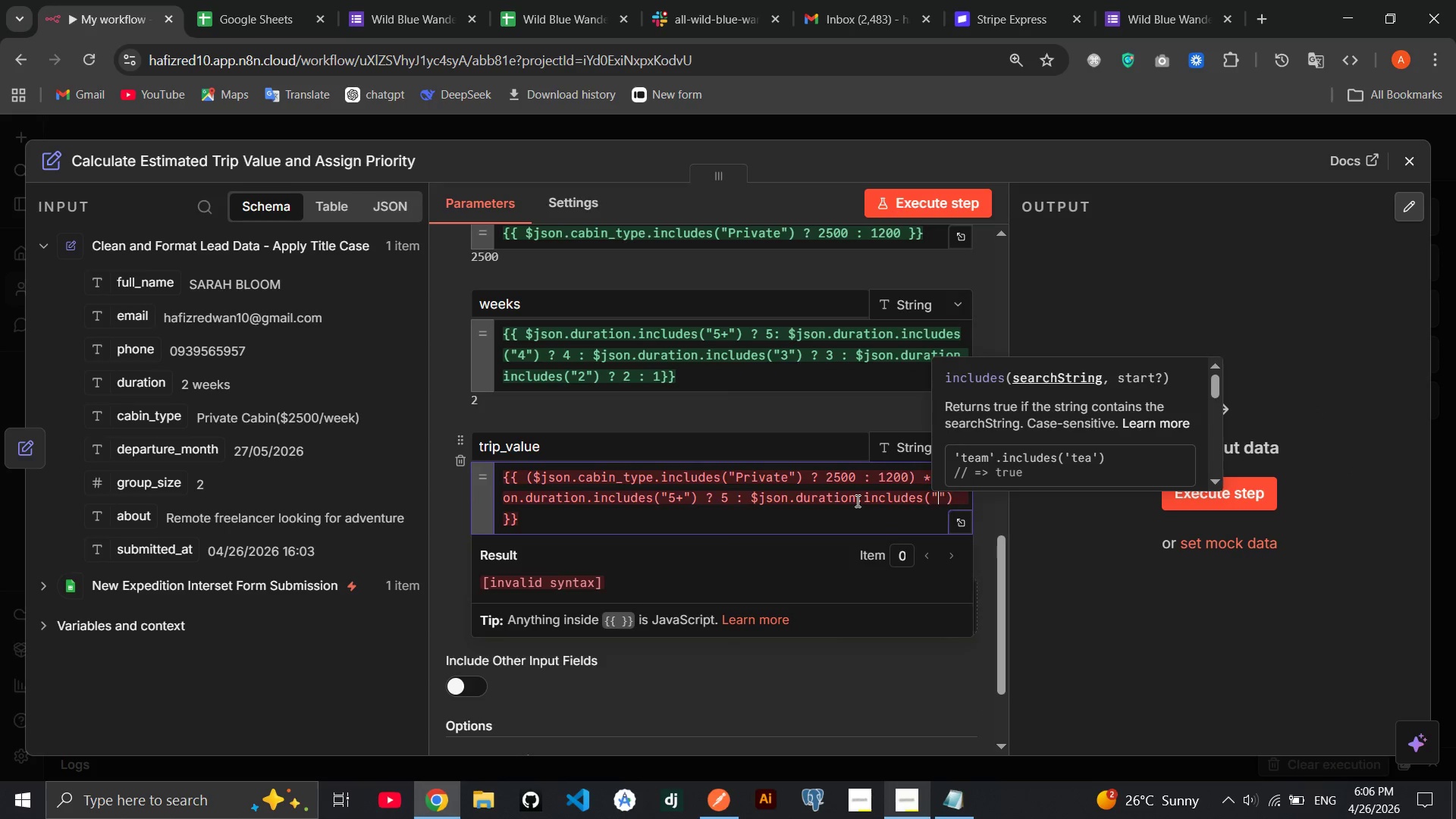 
key(4)
 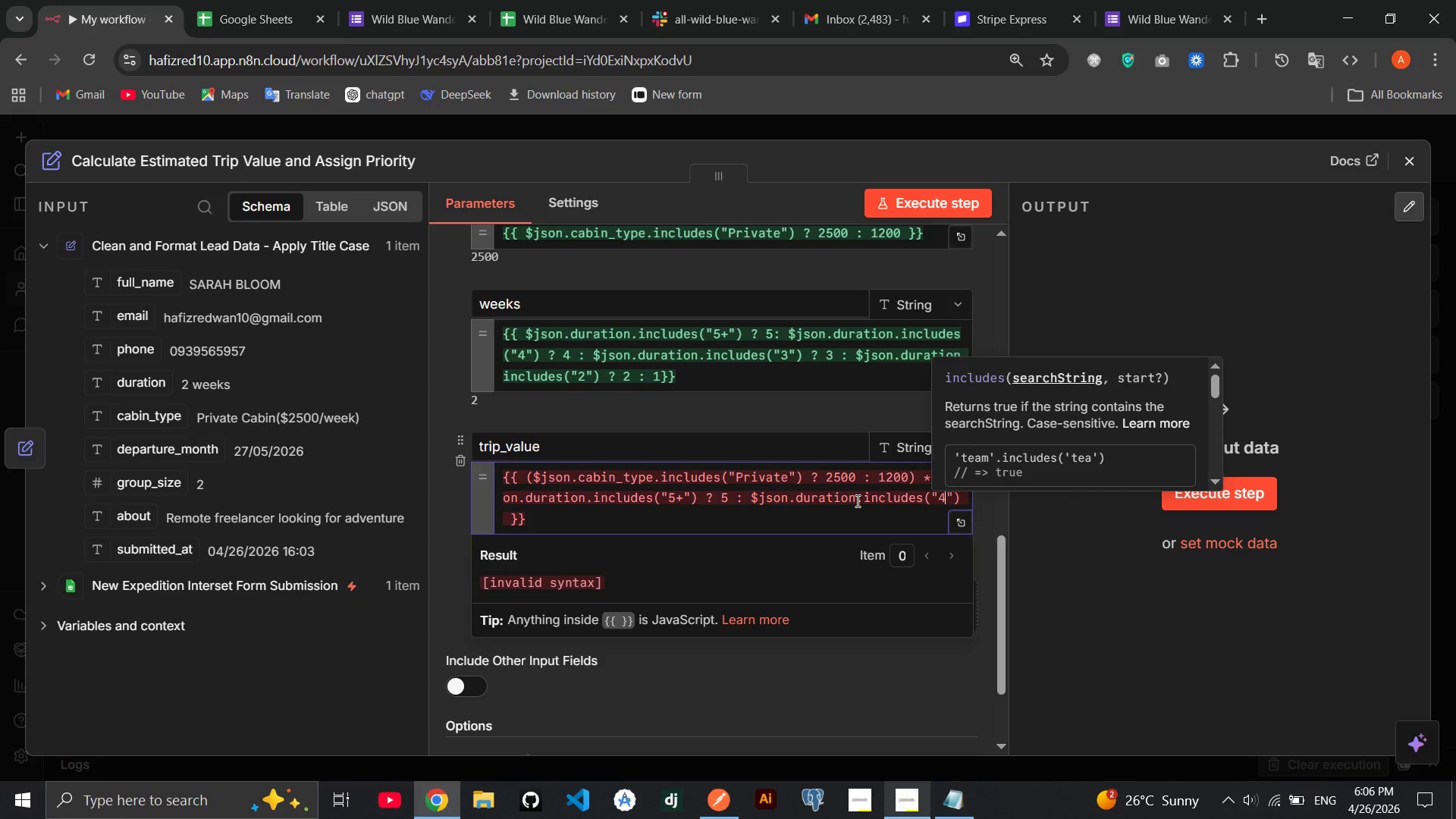 
key(ArrowRight)
 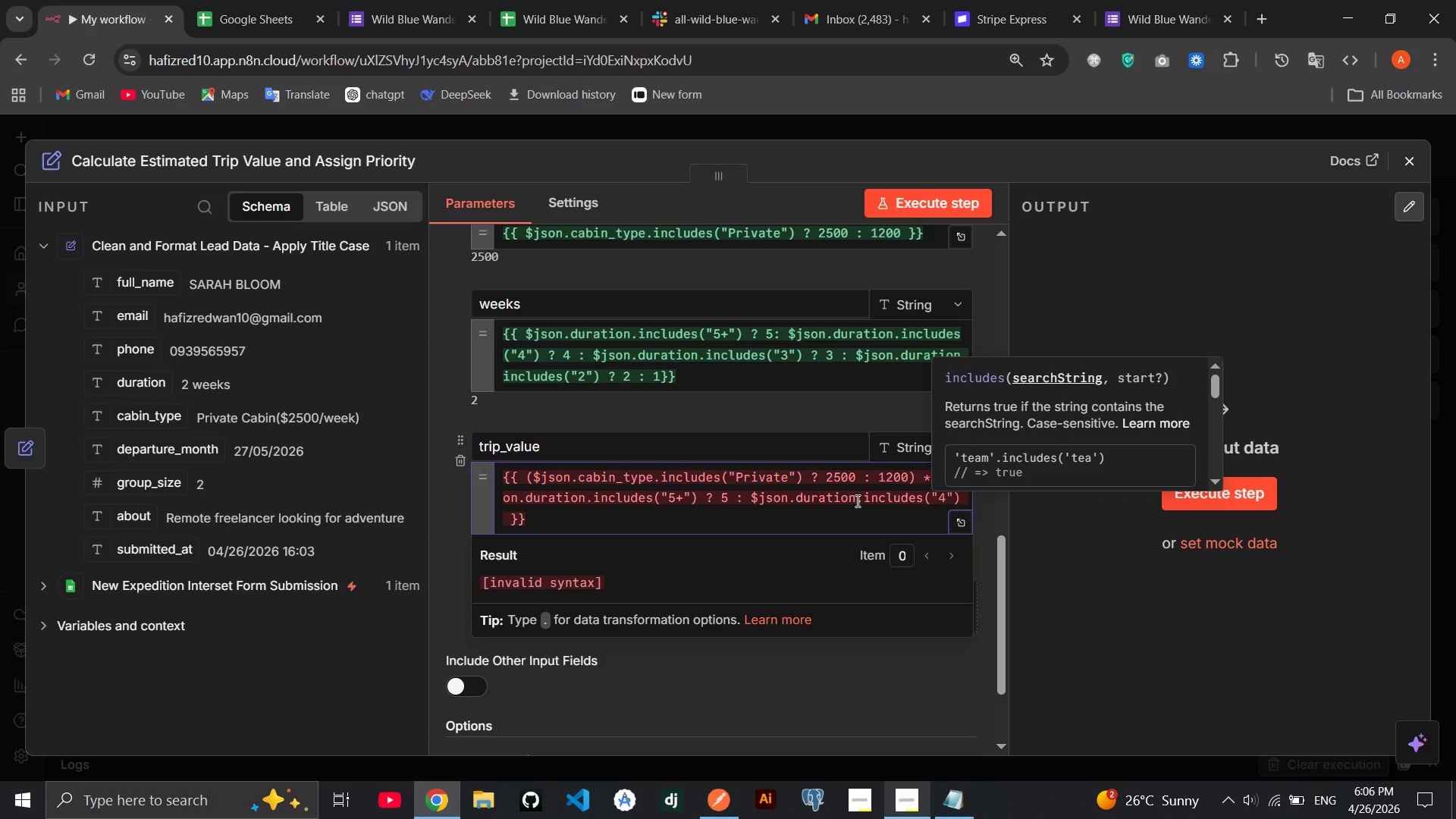 
key(ArrowRight)
 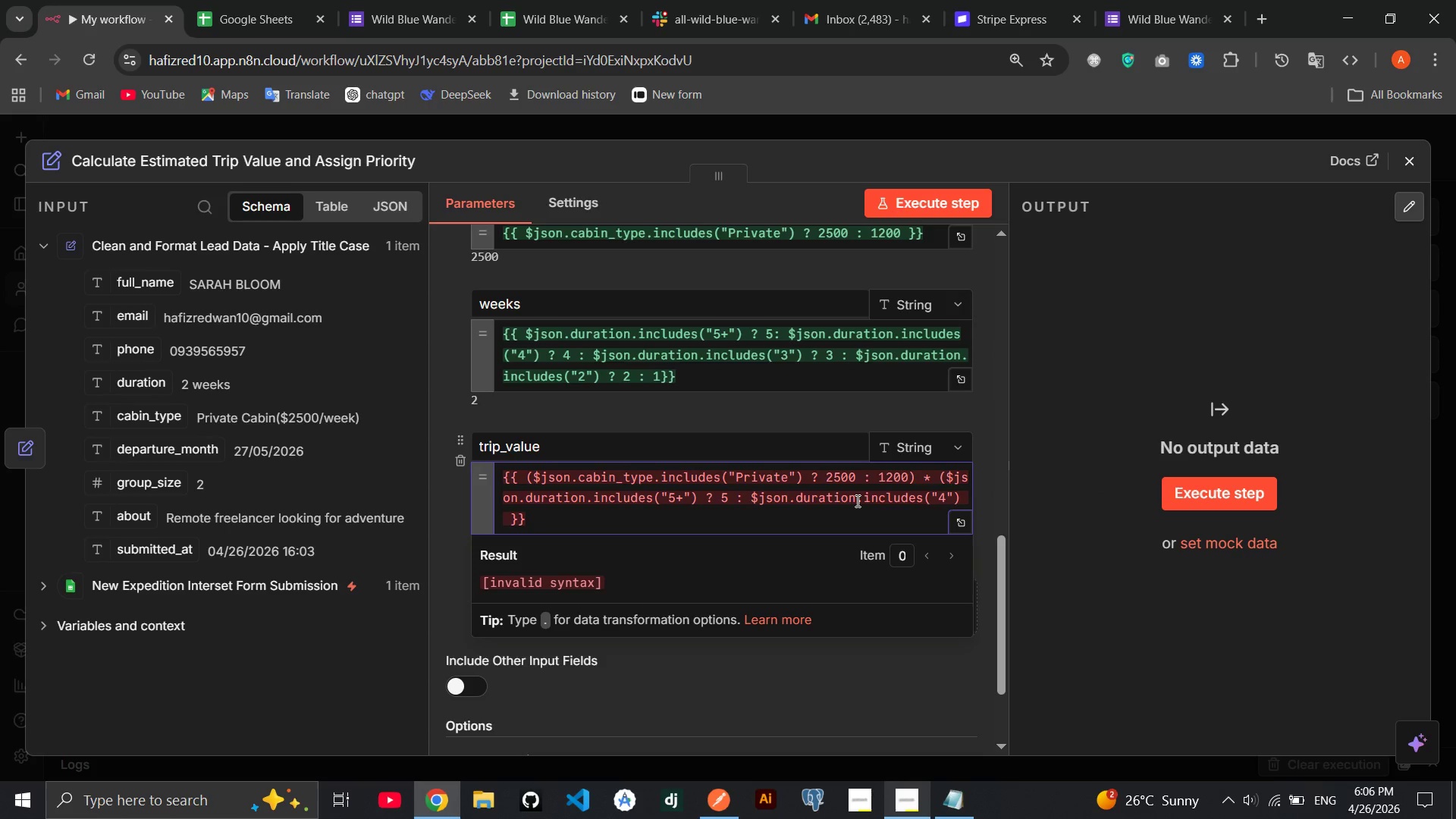 
key(Space)
 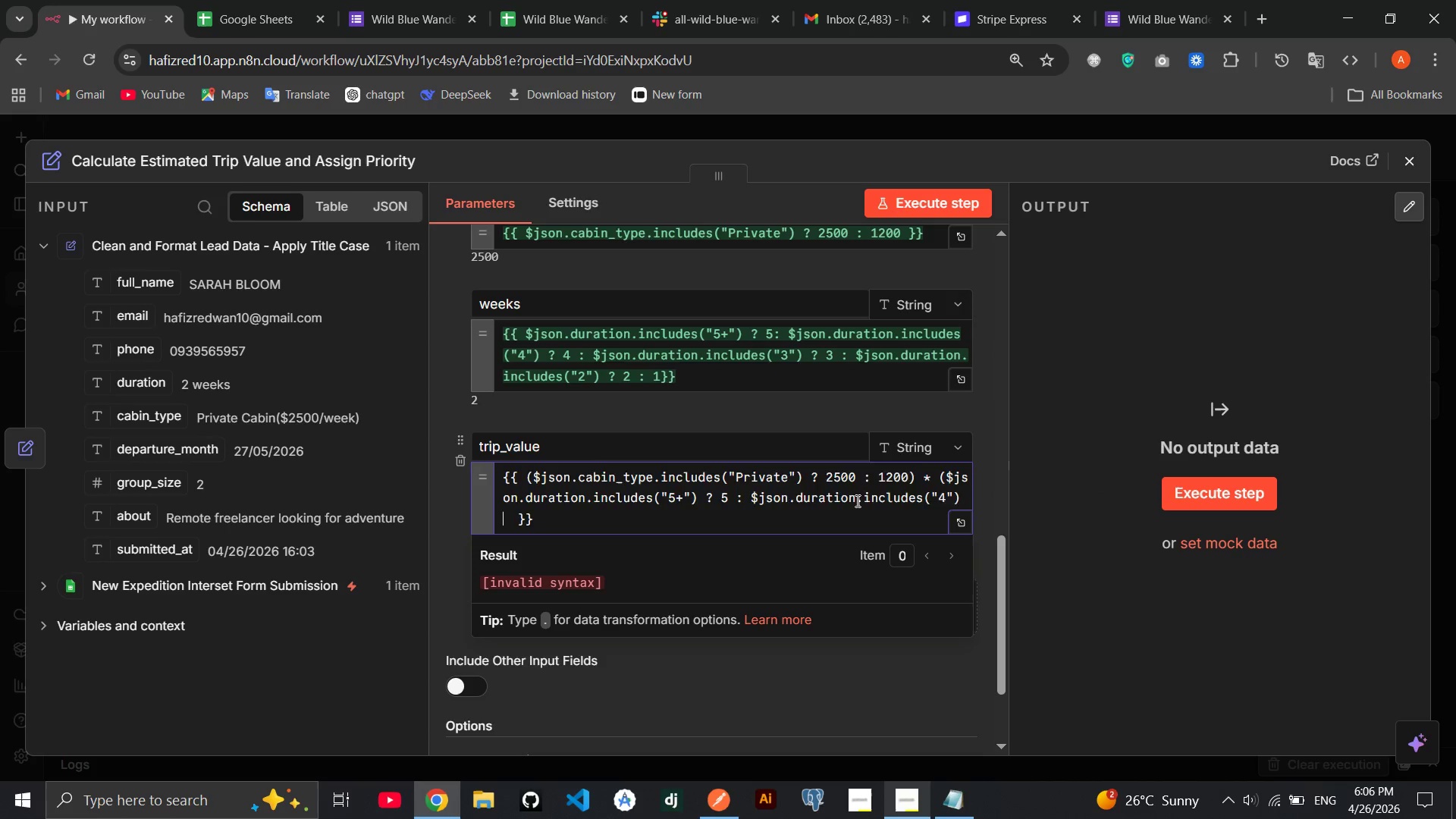 
key(Shift+ShiftRight)
 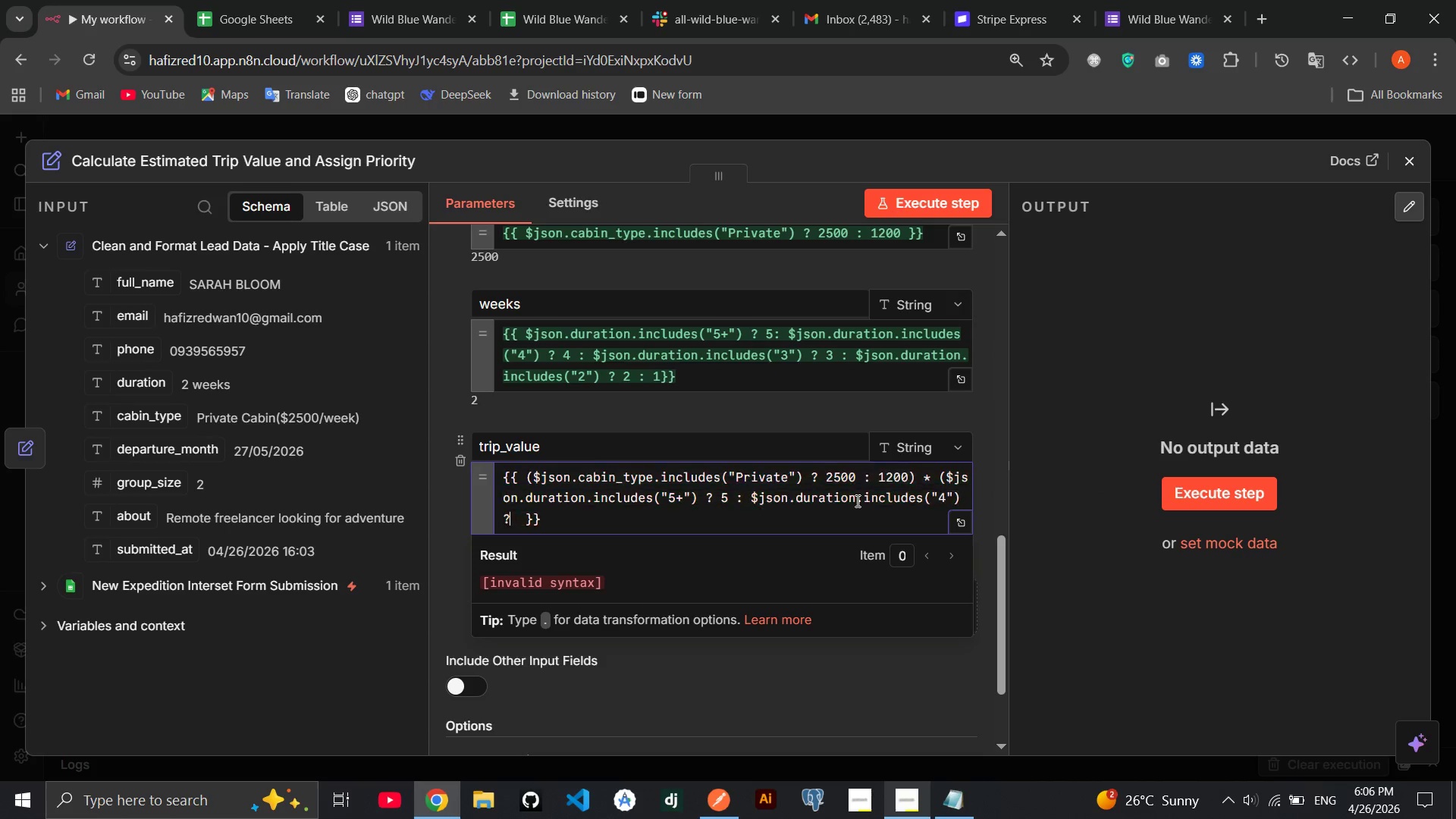 
key(Shift+Slash)
 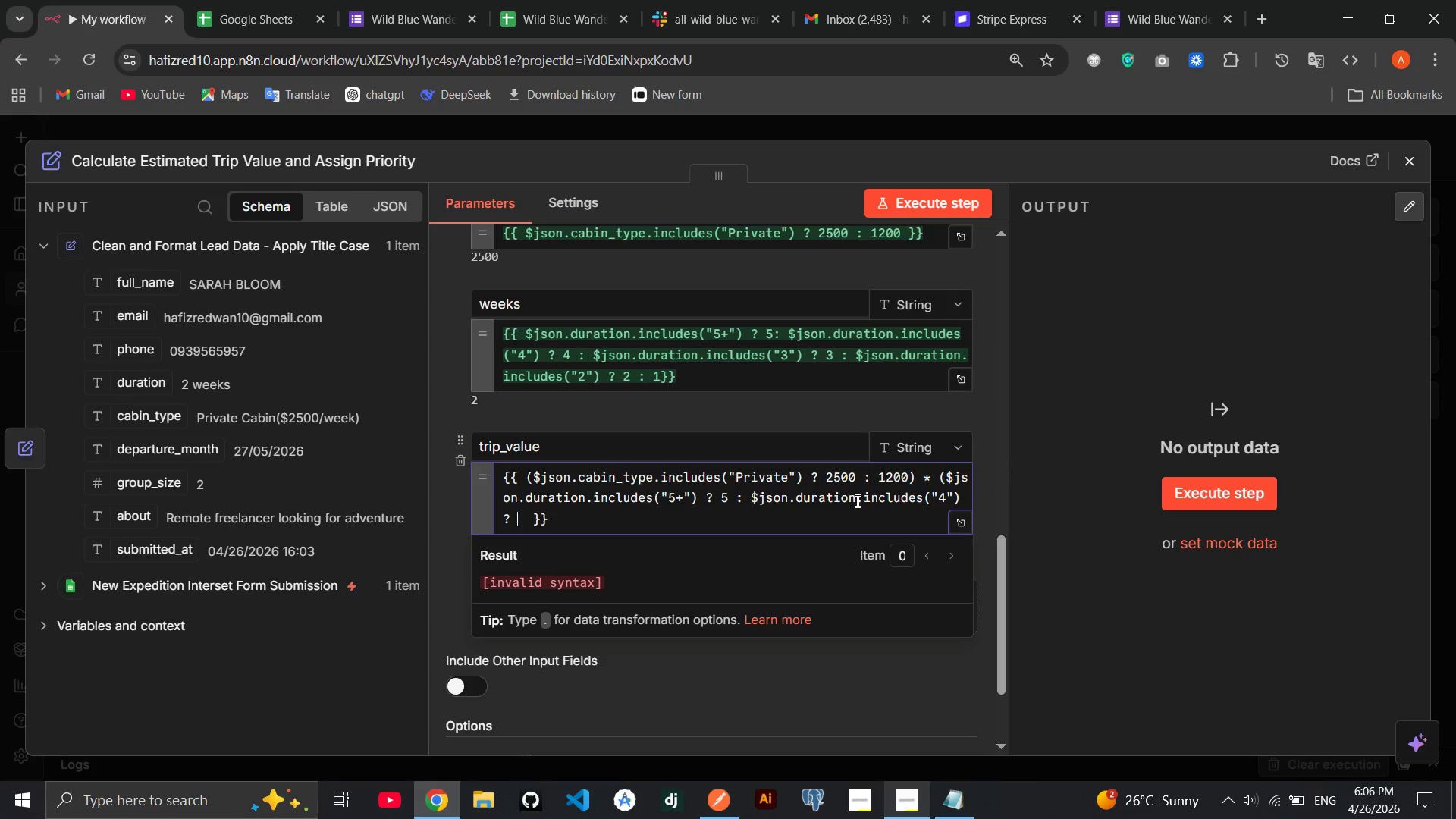 
key(Shift+Space)
 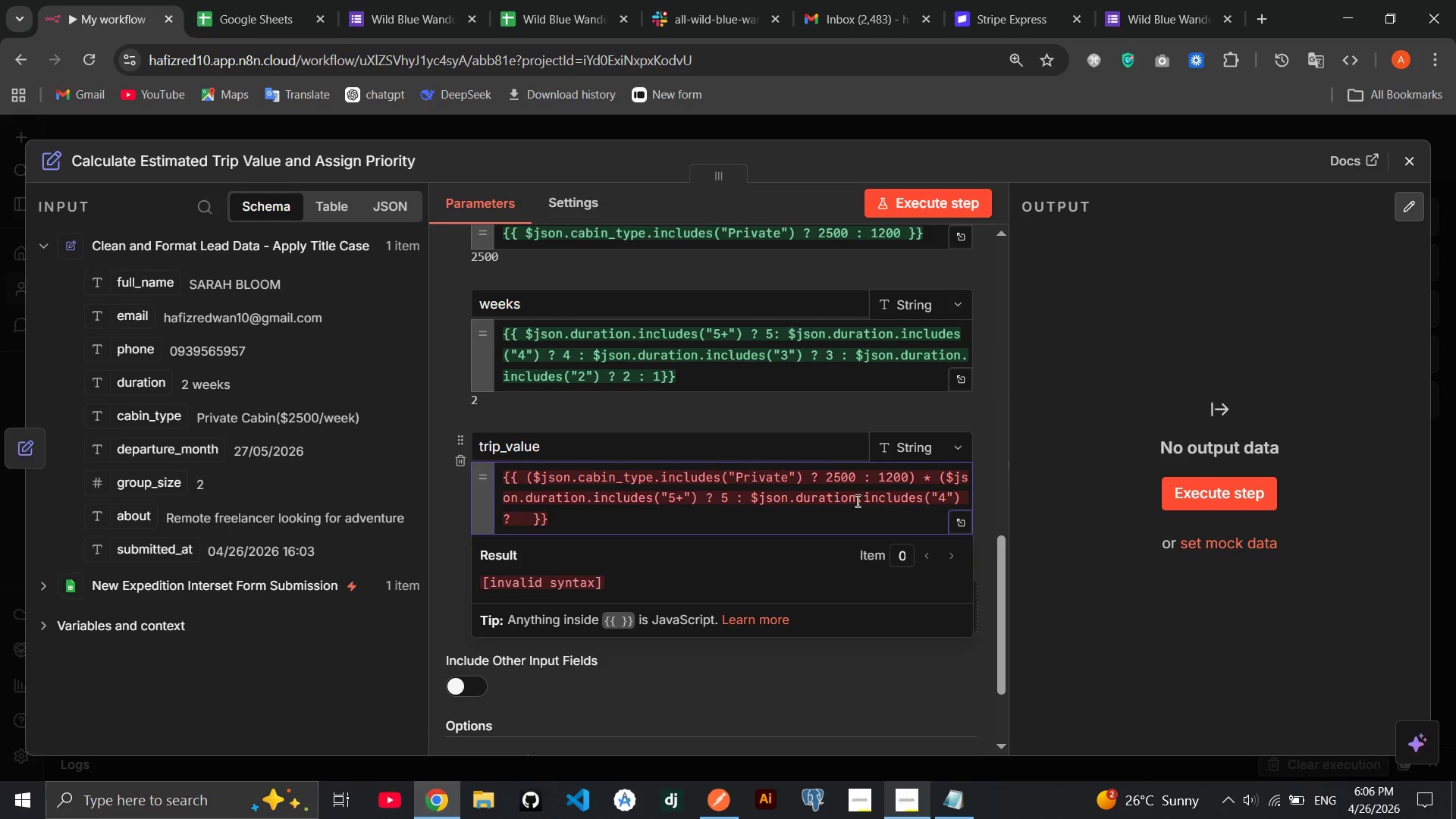 
key(4)
 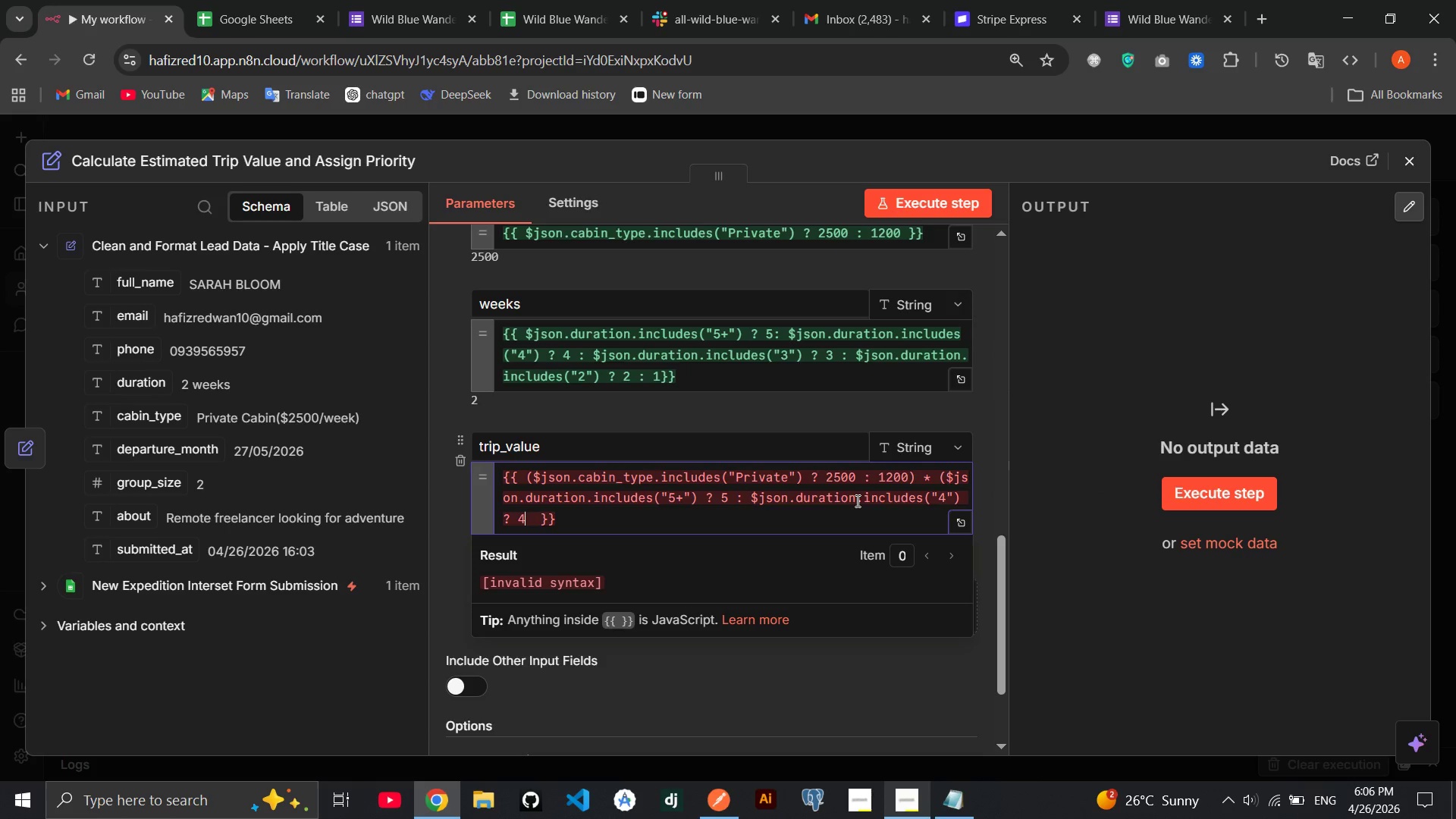 
key(Space)
 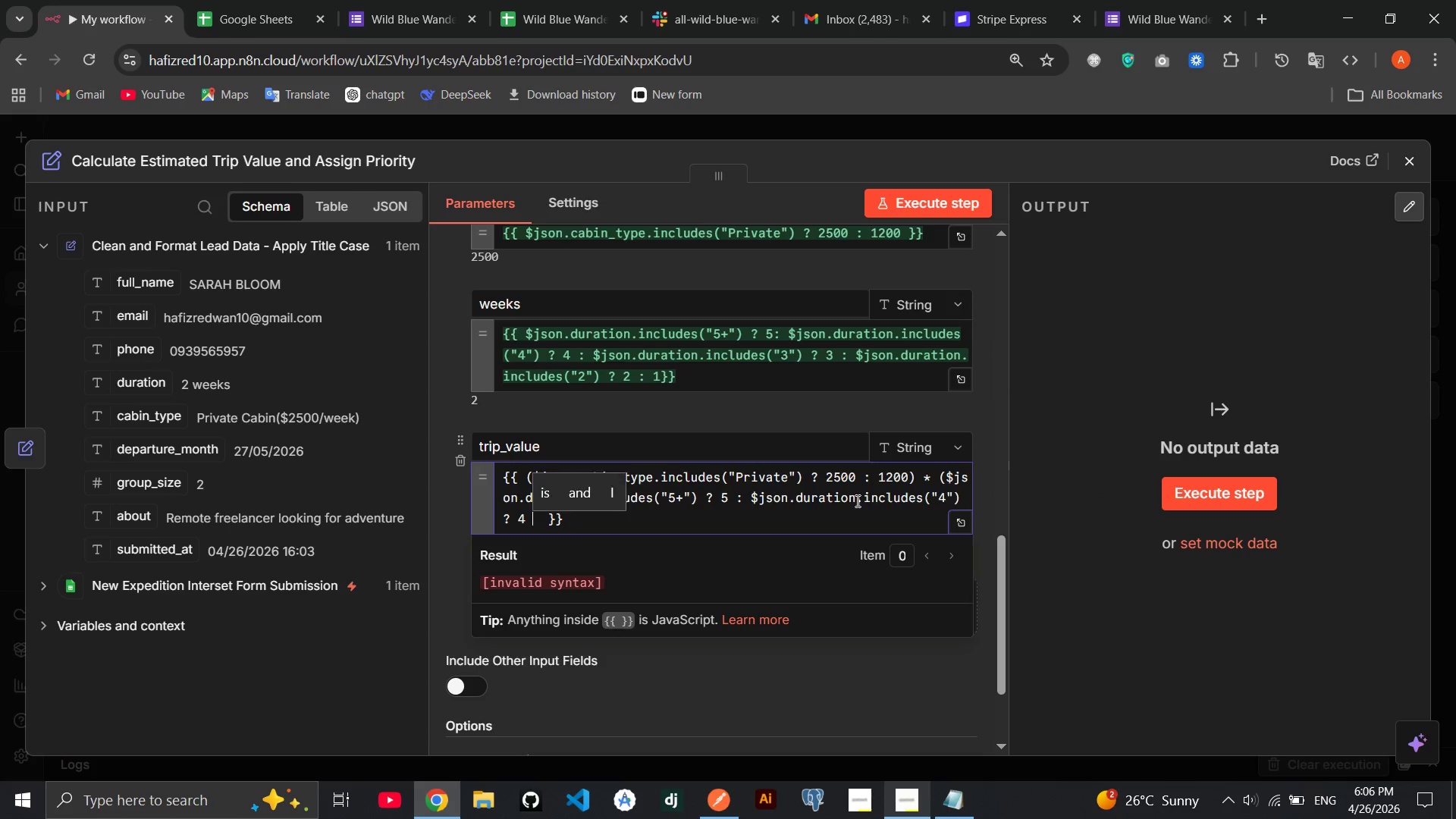 
key(Shift+Semicolon)
 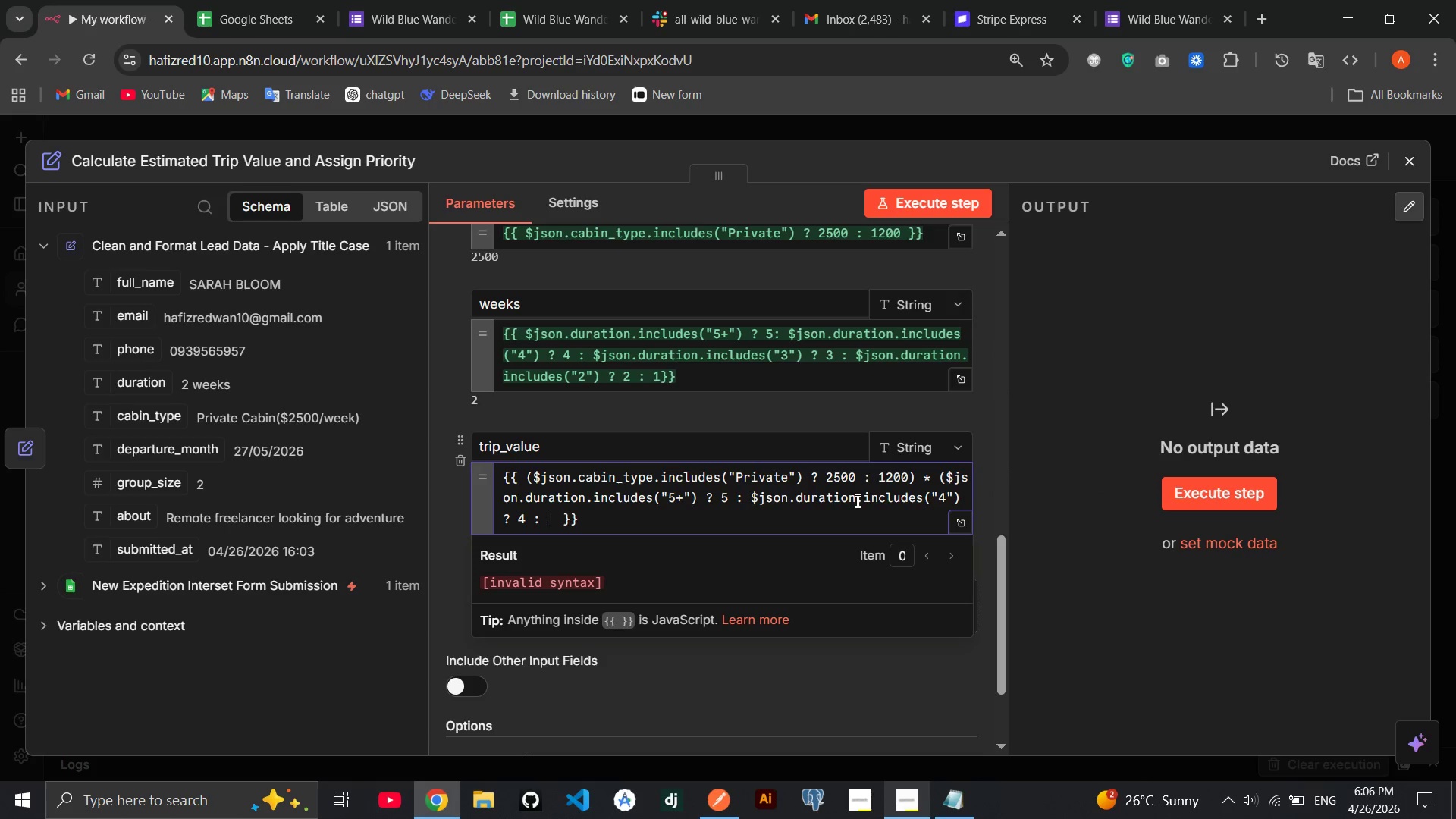 
key(Shift+Space)
 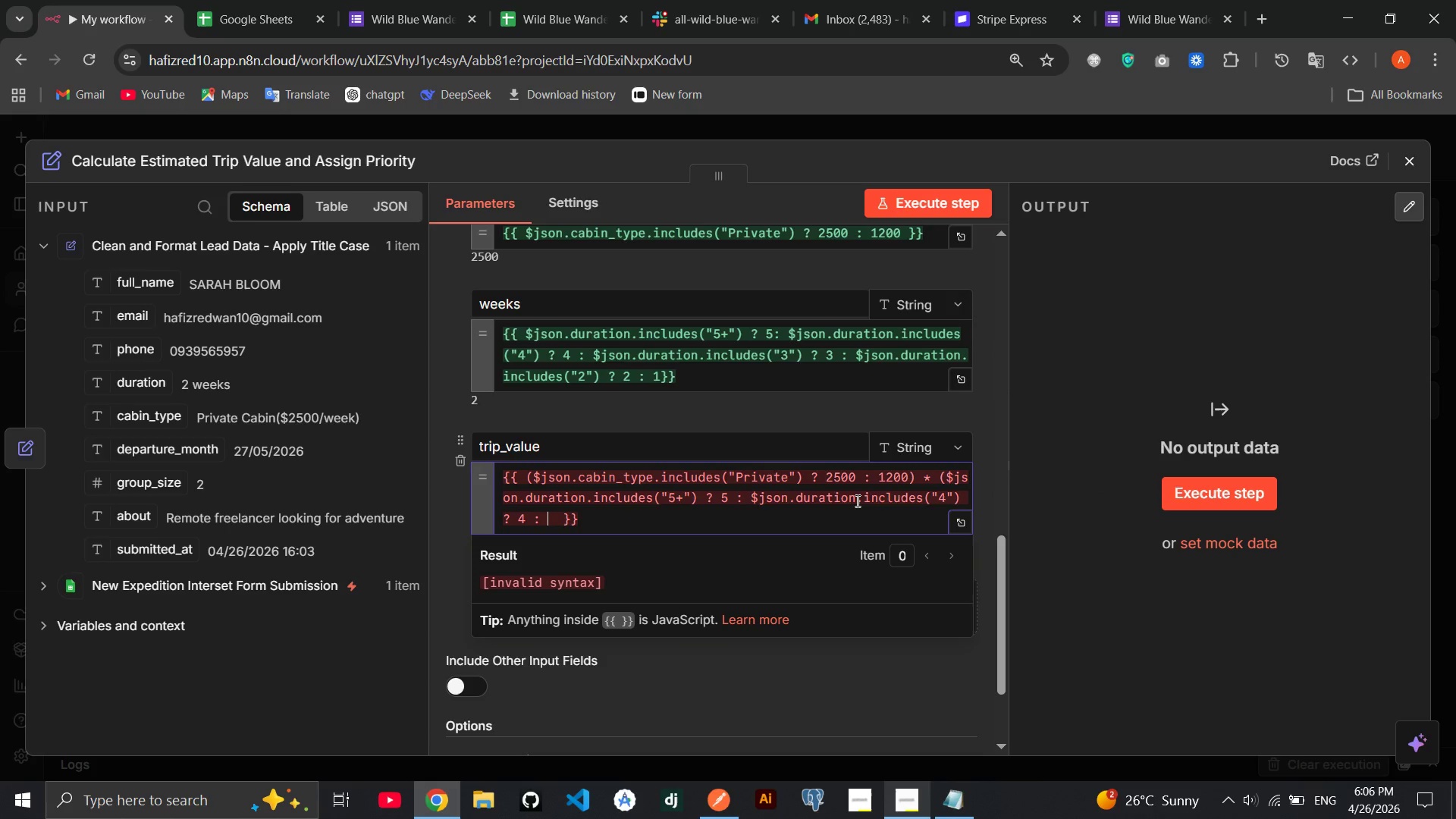 
wait(8.69)
 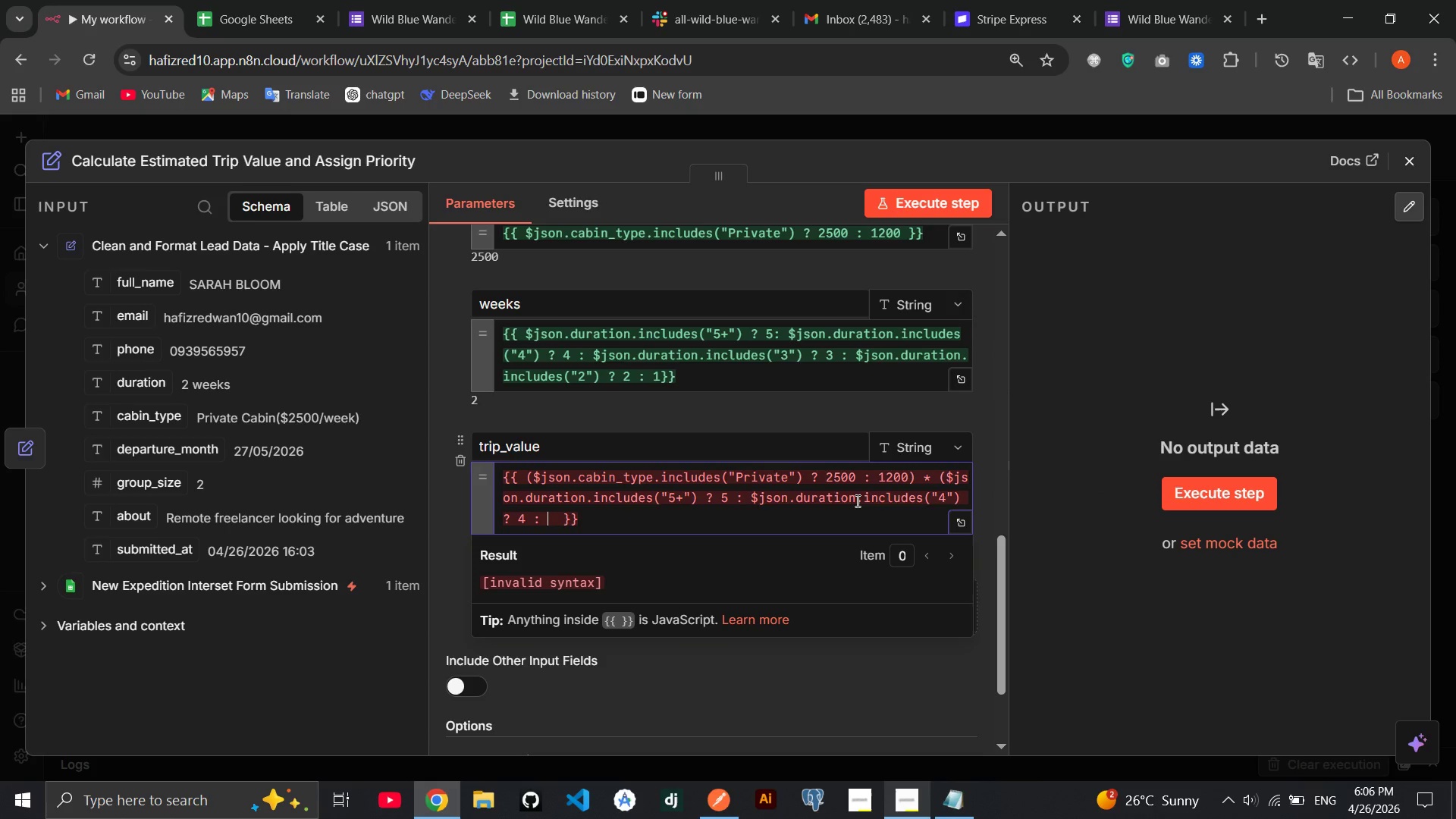 
left_click_drag(start_coordinate=[144, 379], to_coordinate=[558, 528])
 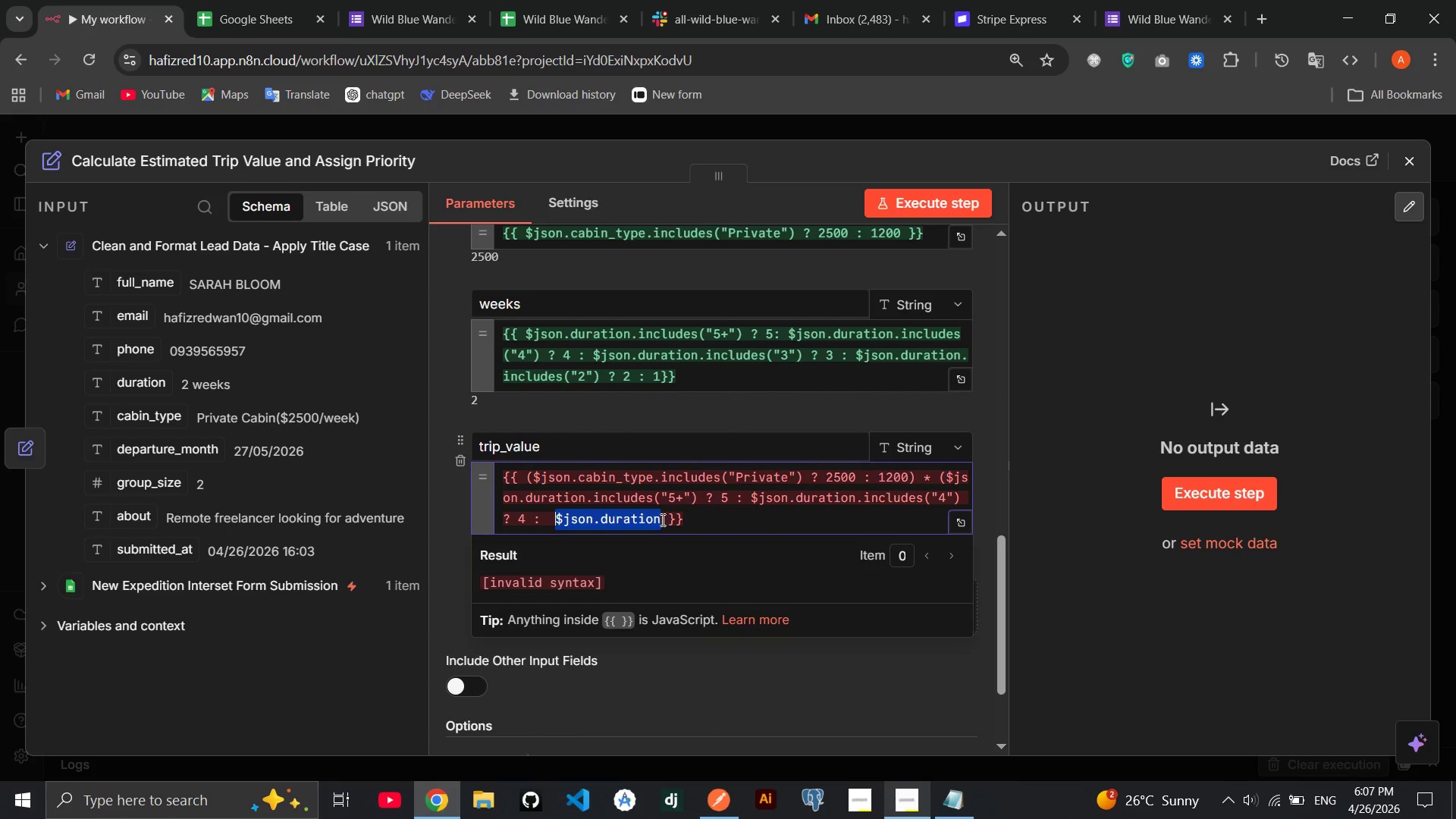 
left_click([661, 519])
 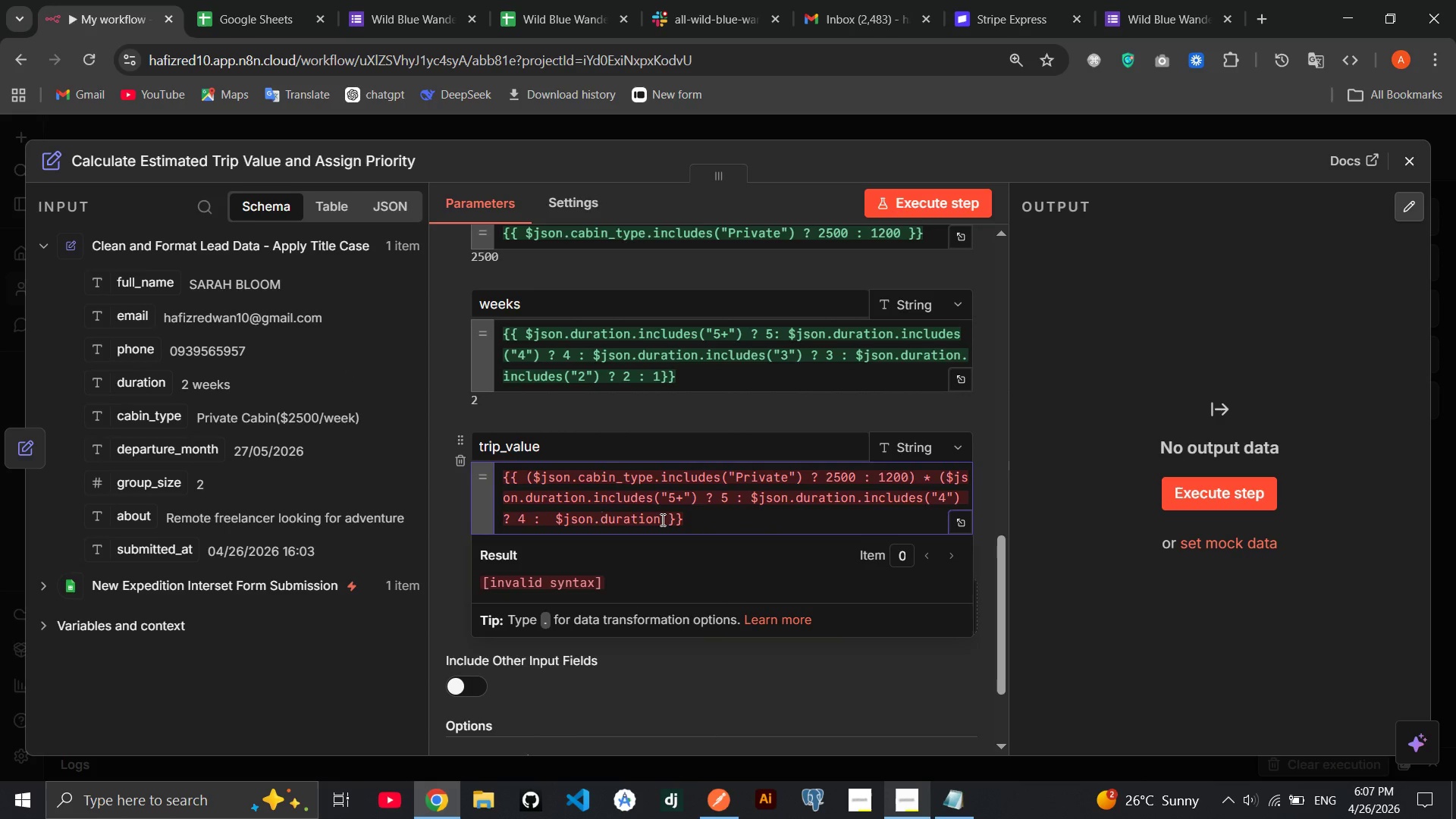 
type(.incl)
 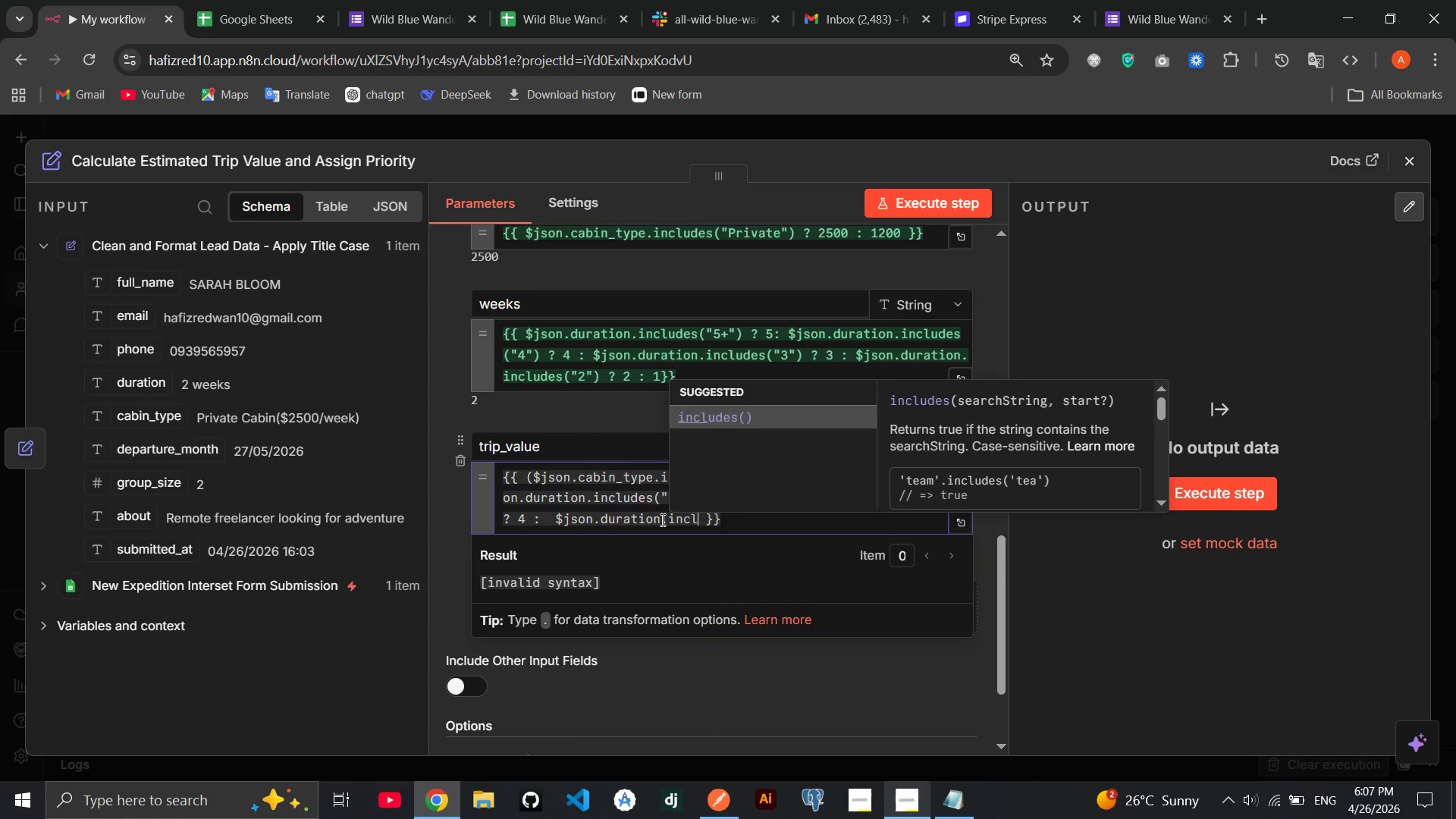 
key(Enter)
 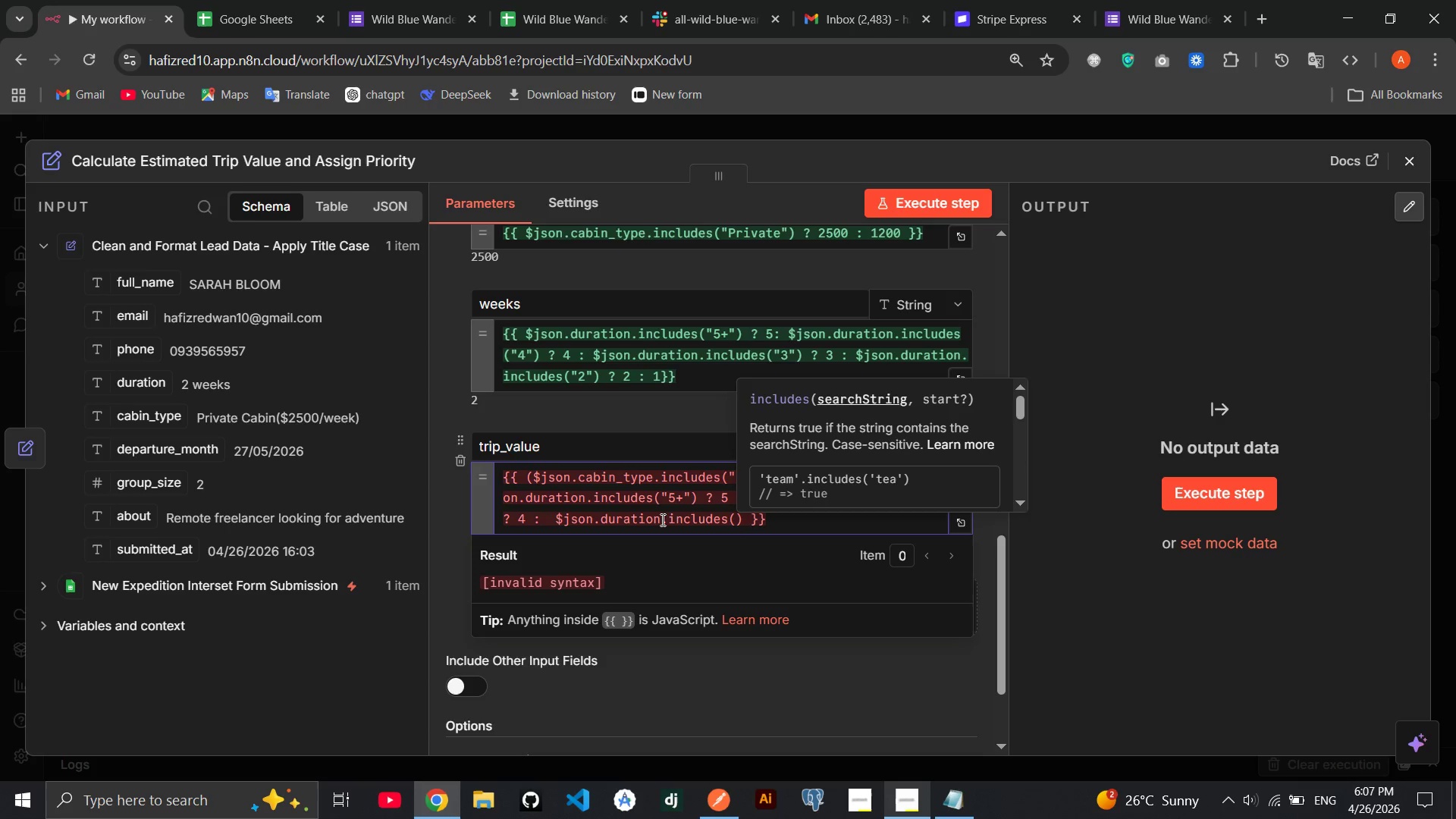 
key(Shift+Quote)
 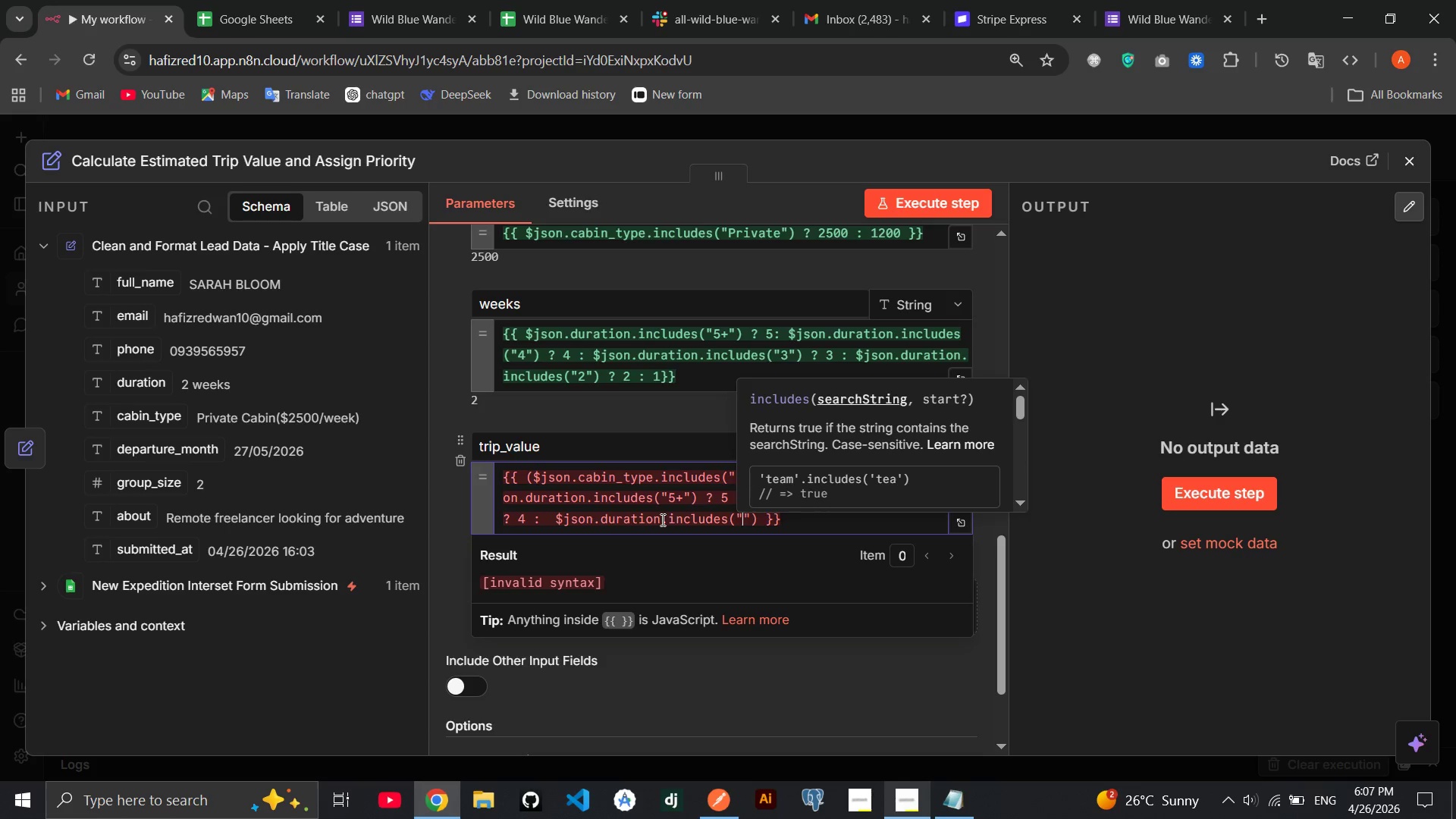 
key(3)
 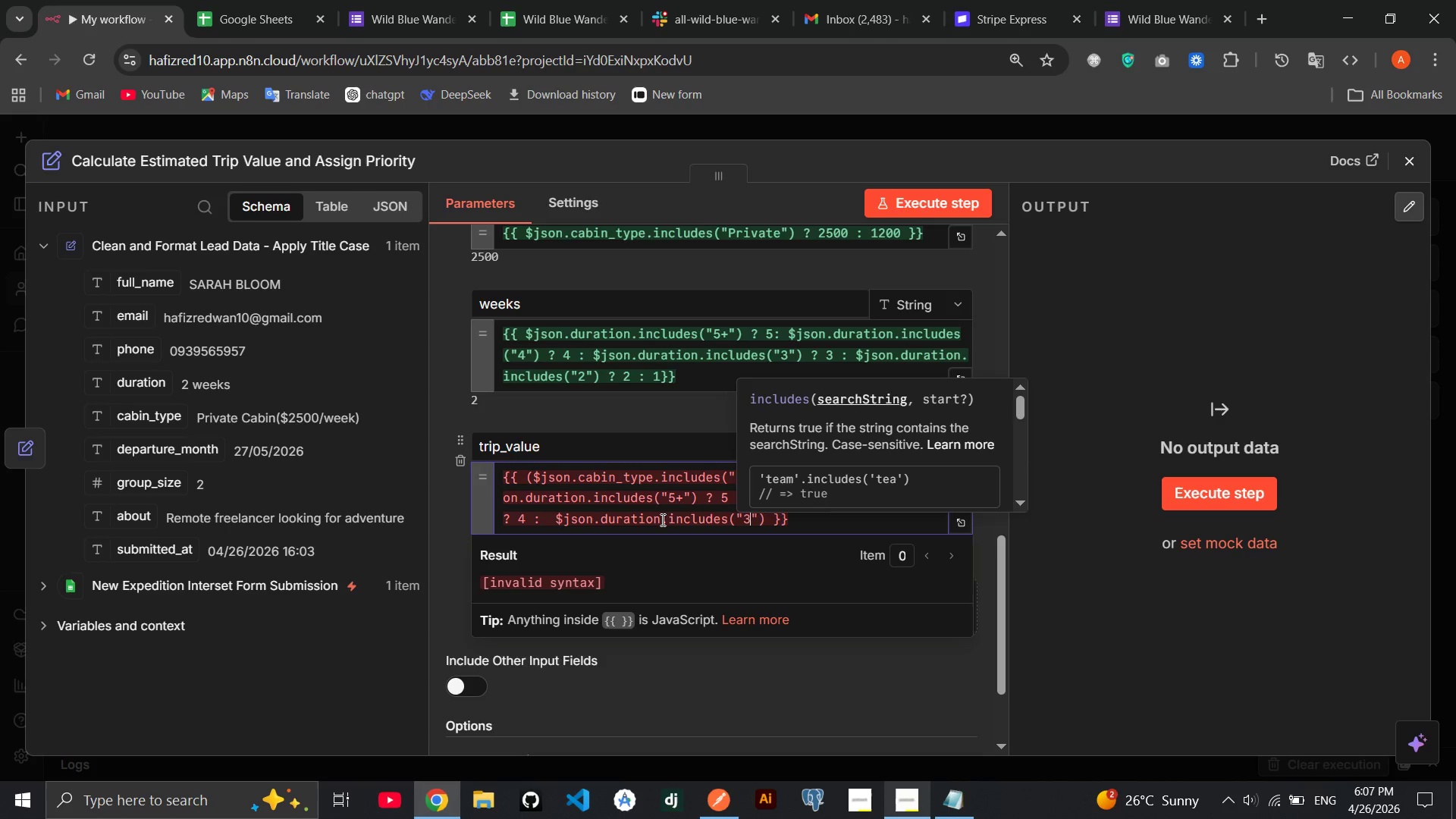 
key(ArrowRight)
 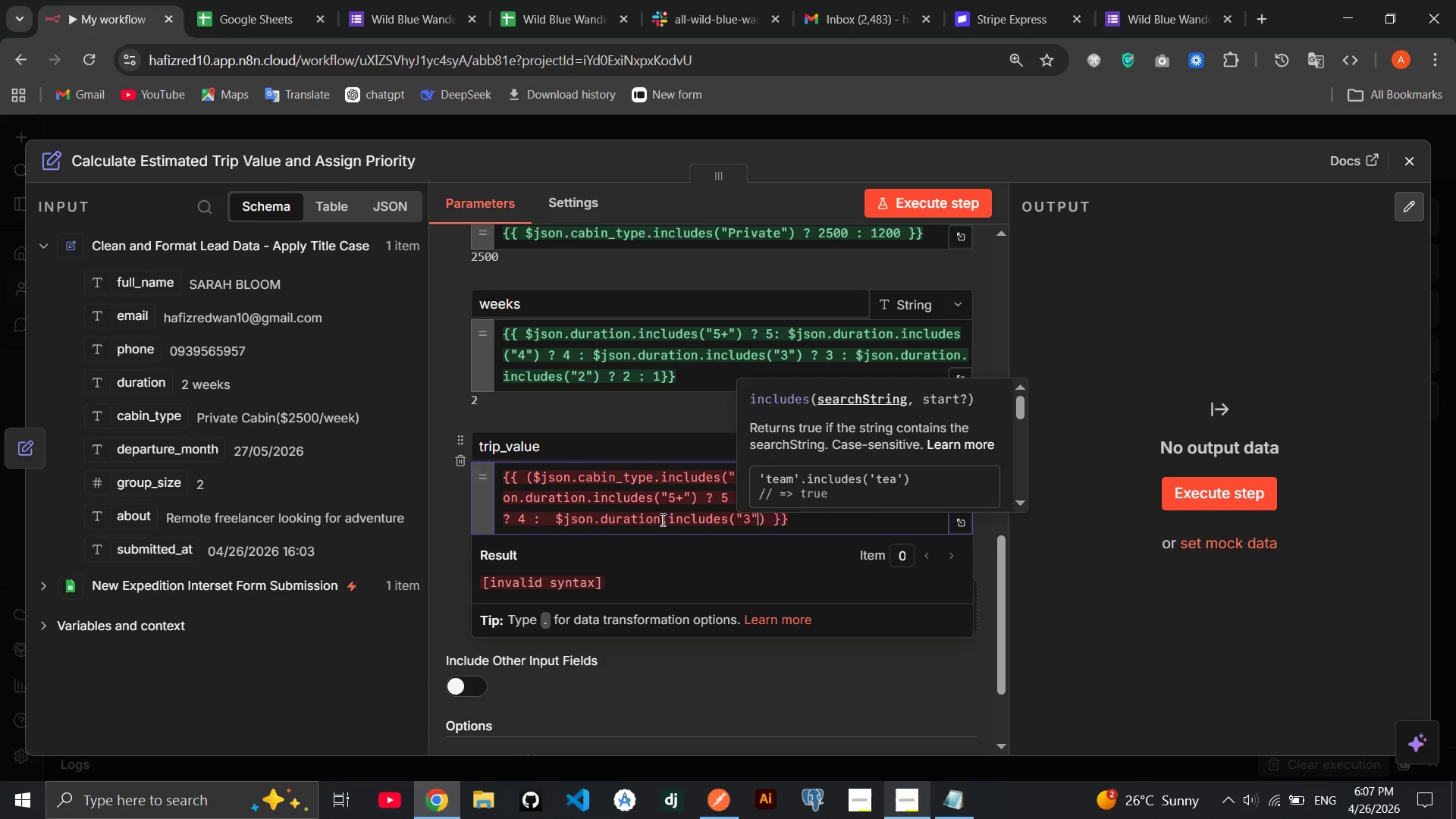 
key(ArrowRight)
 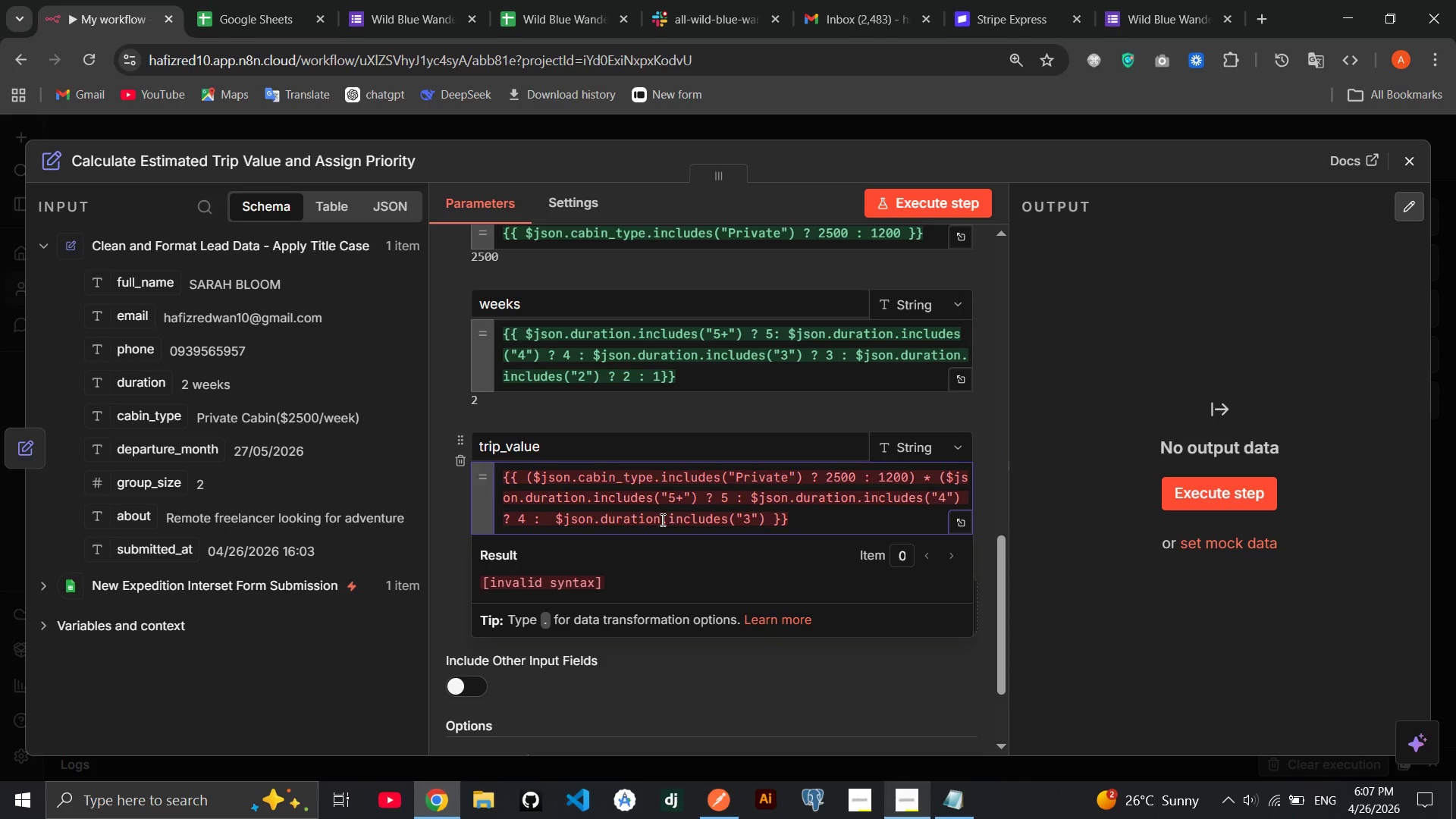 
key(Space)
 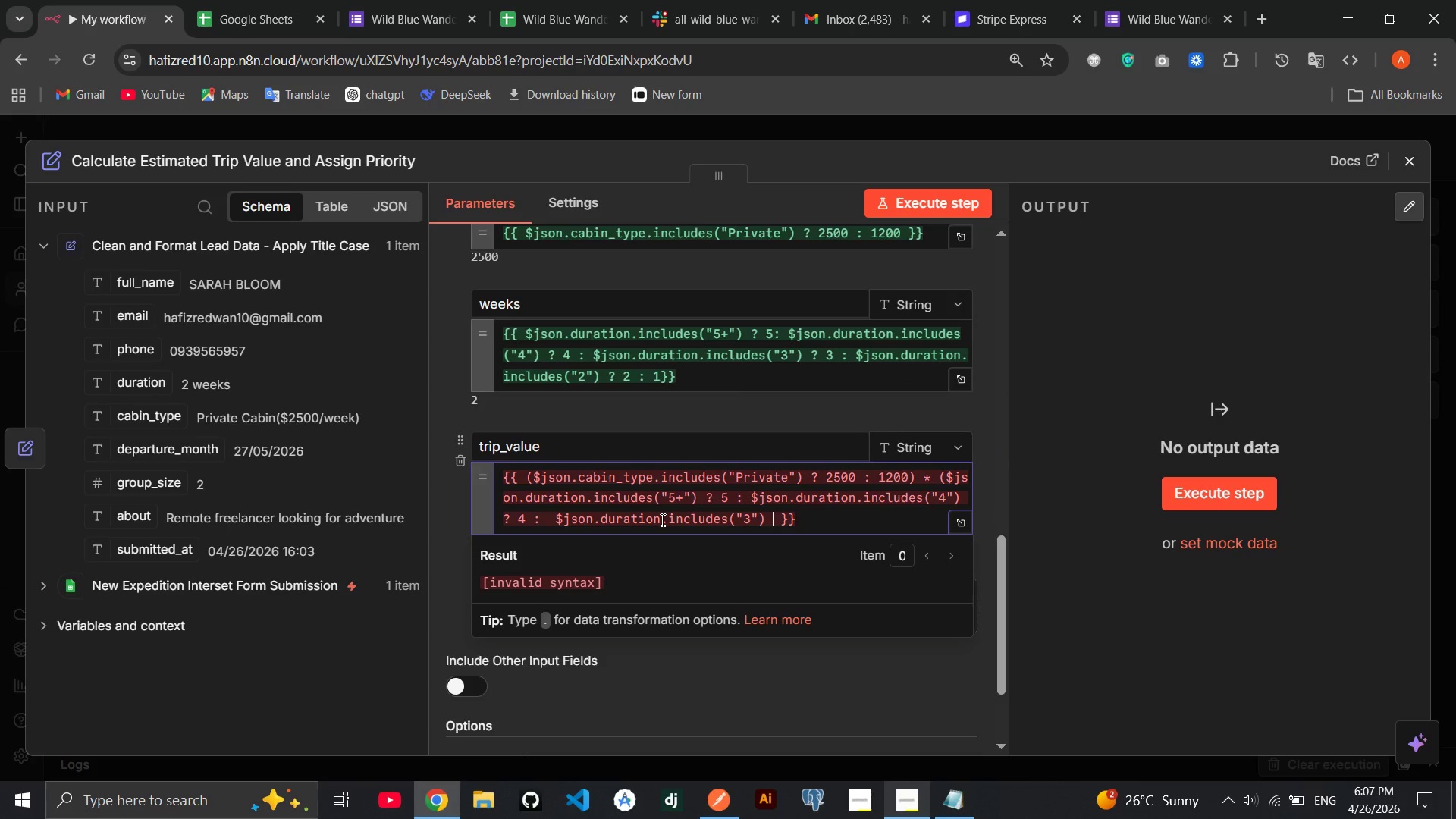 
key(Shift+Slash)
 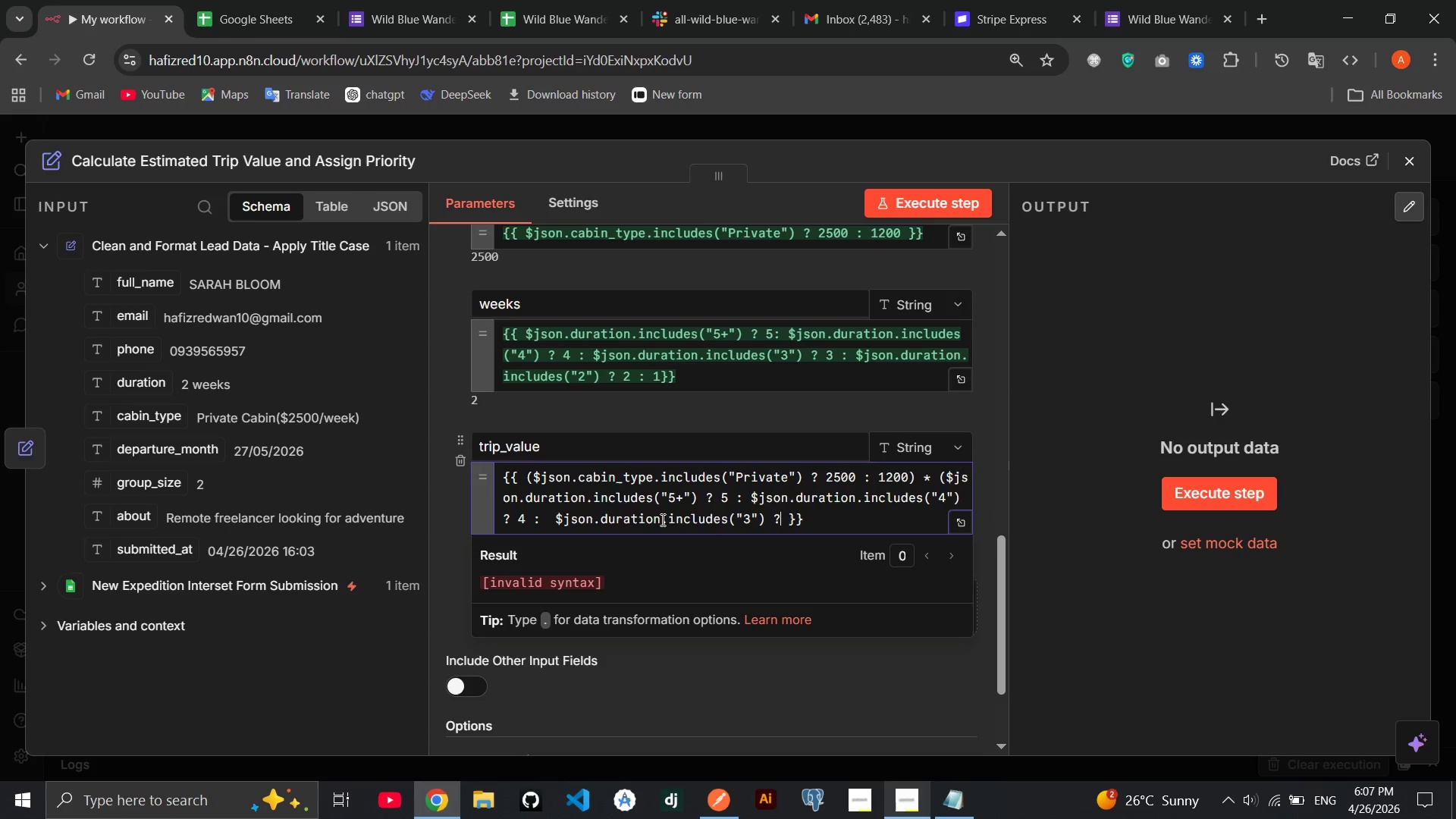 
key(Space)
 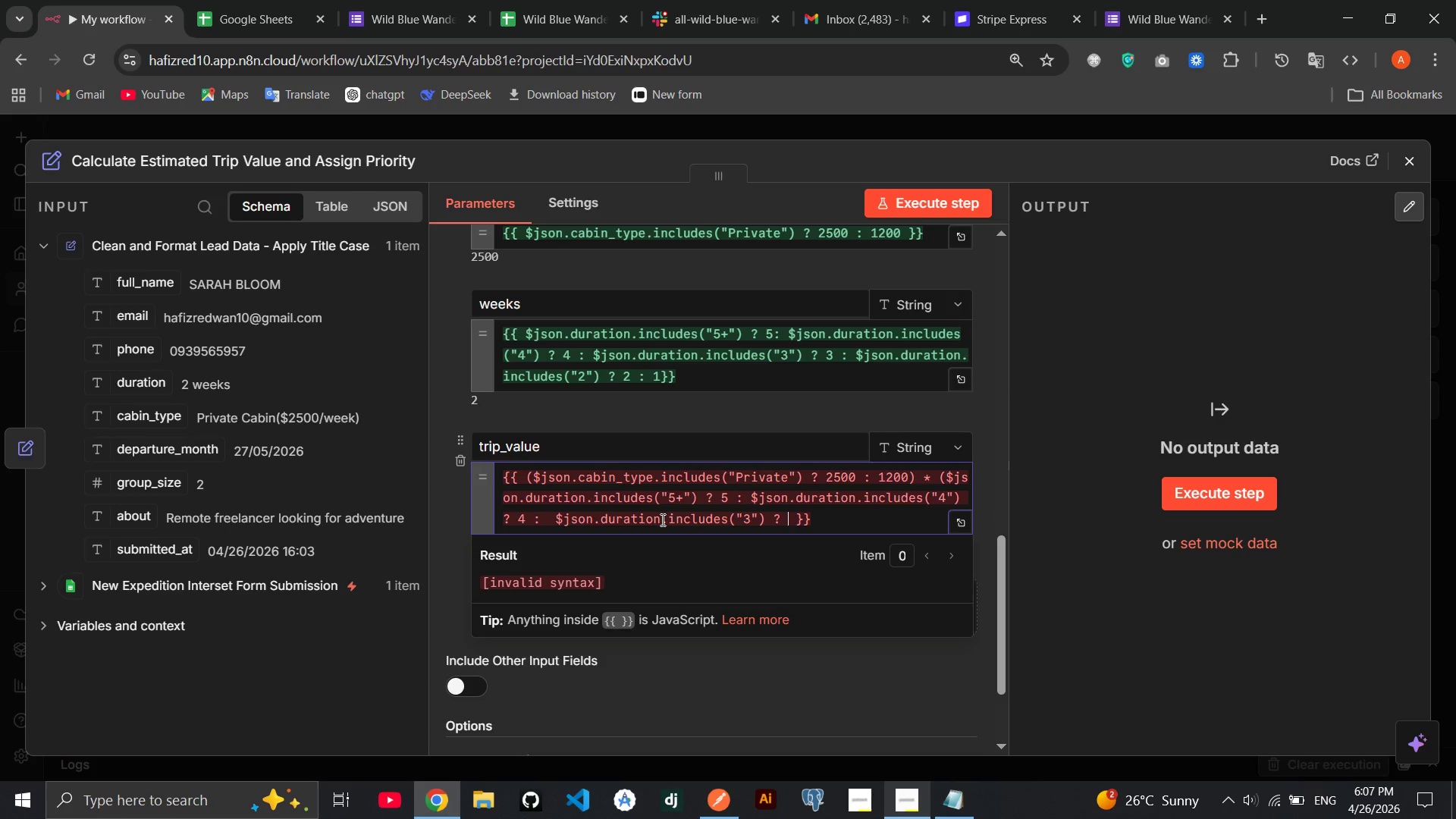 
key(3)
 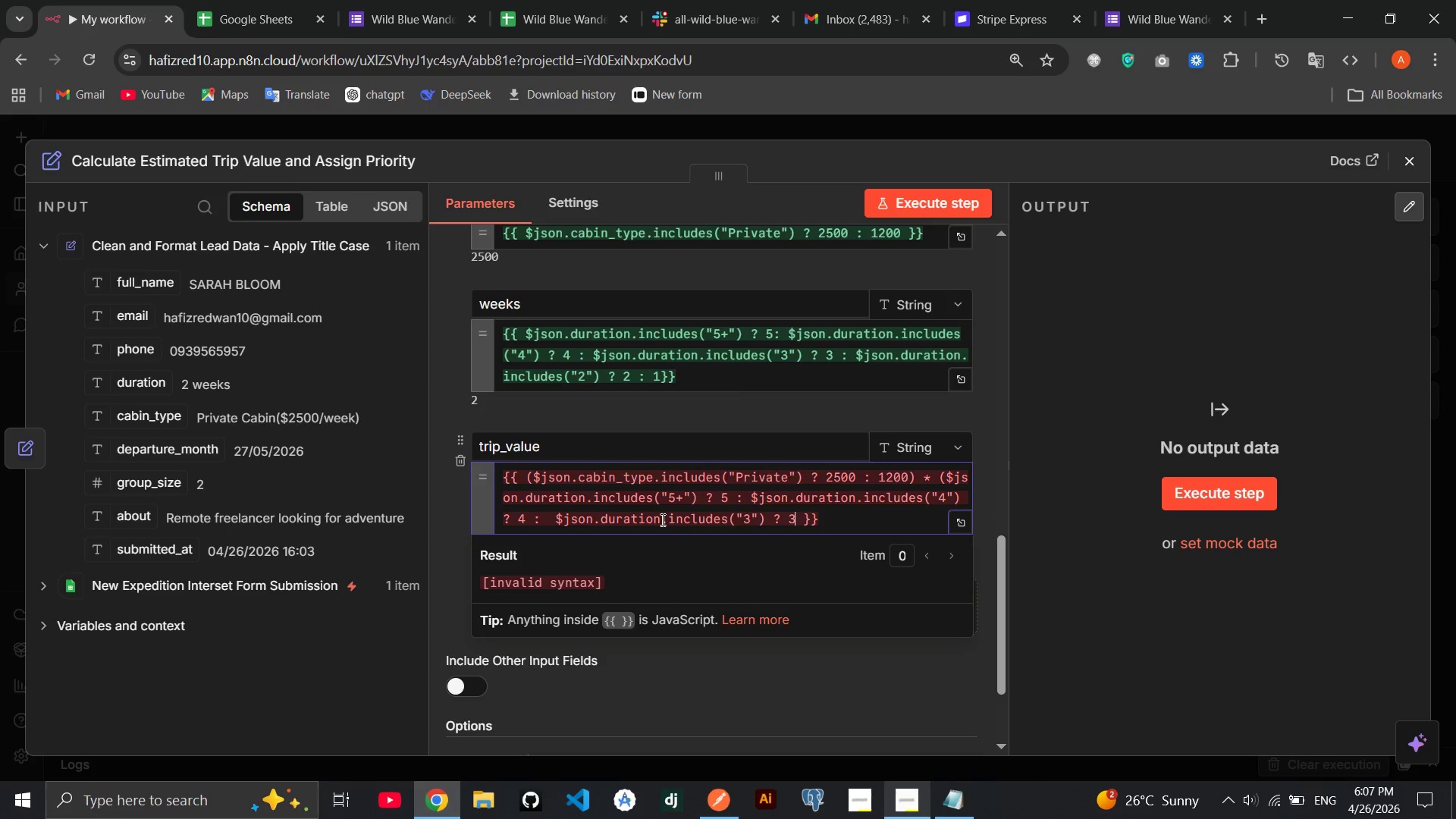 
key(Space)
 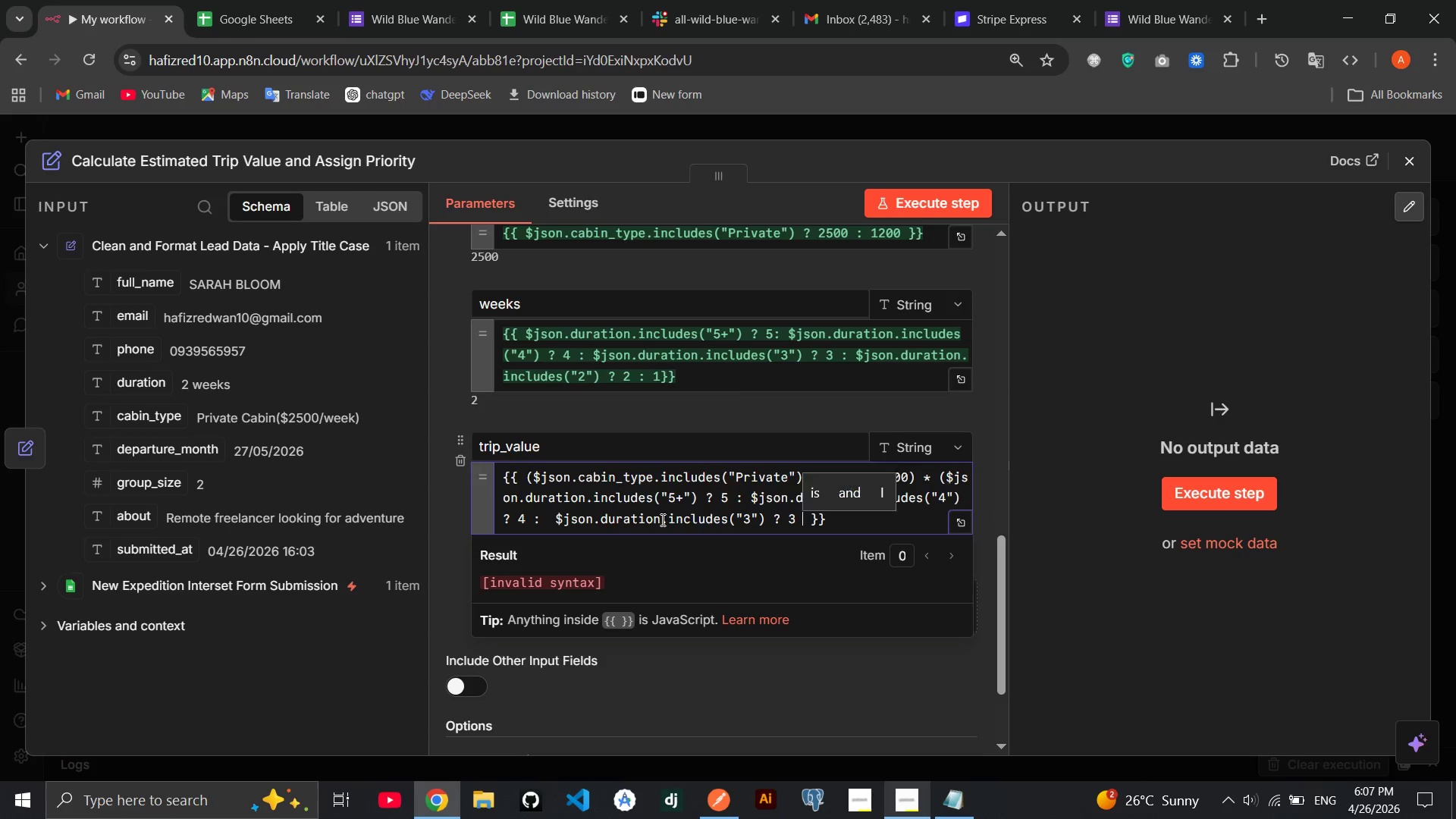 
key(Shift+Semicolon)
 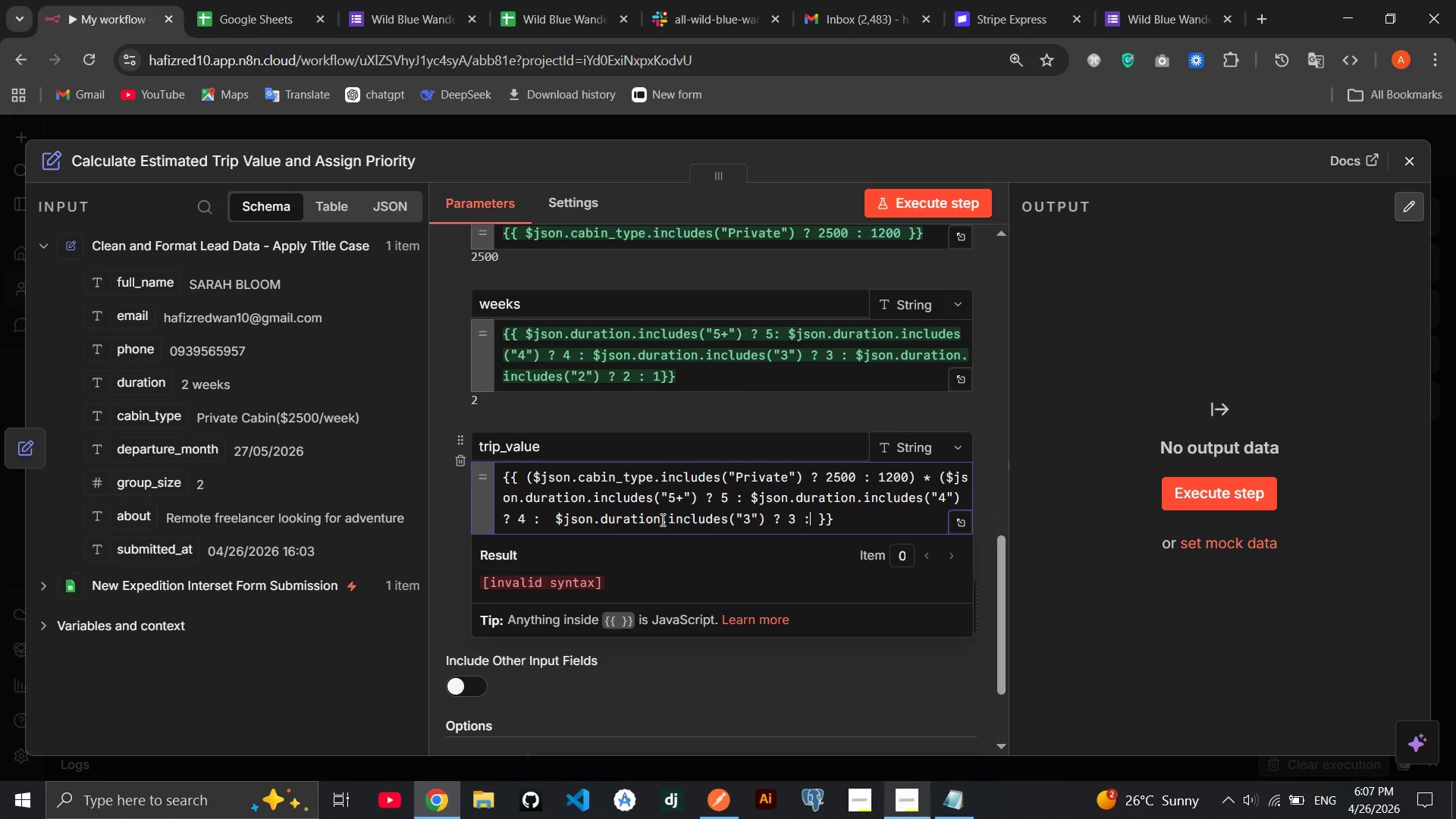 
key(Shift+Space)
 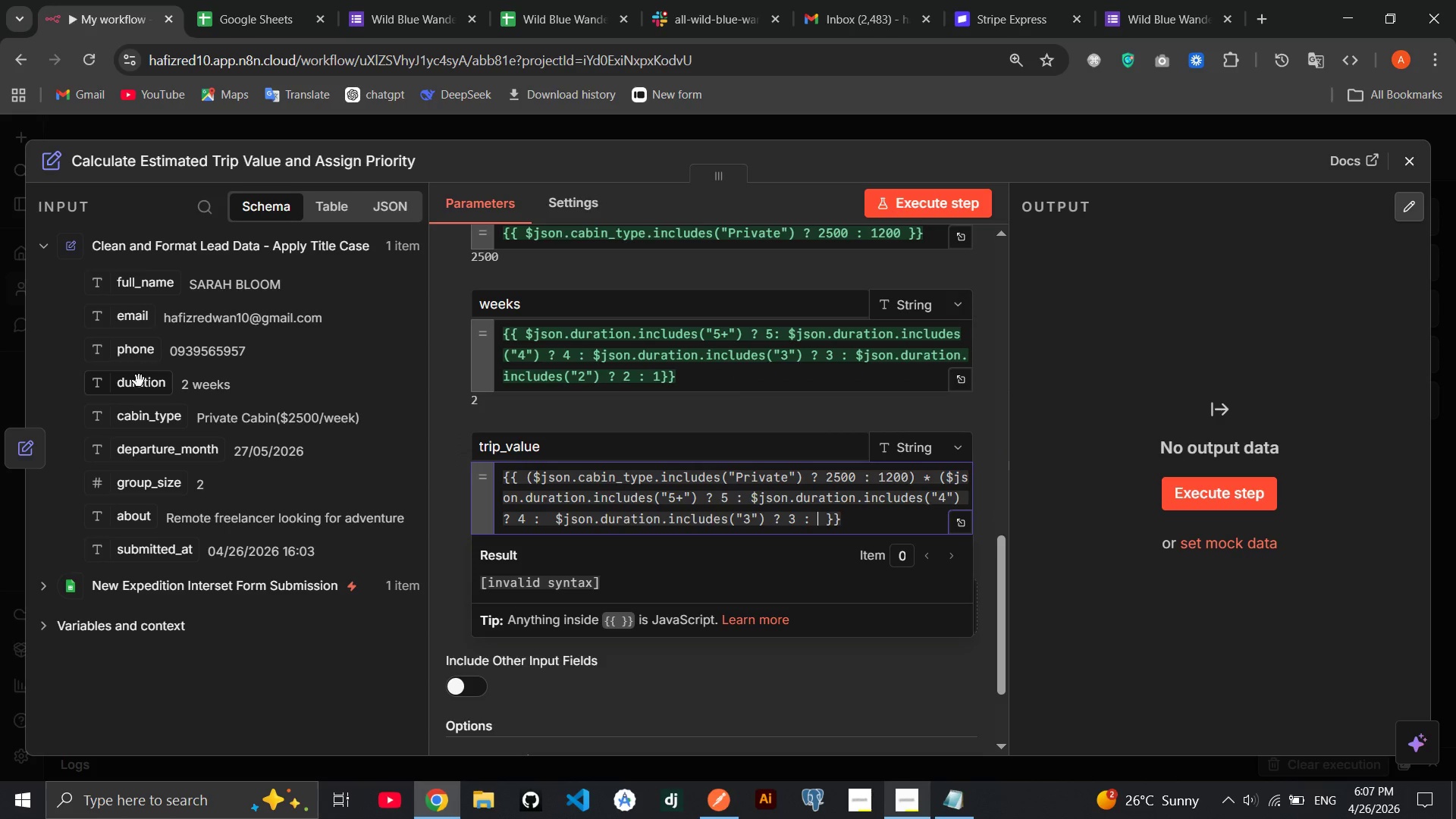 
left_click_drag(start_coordinate=[136, 386], to_coordinate=[817, 529])
 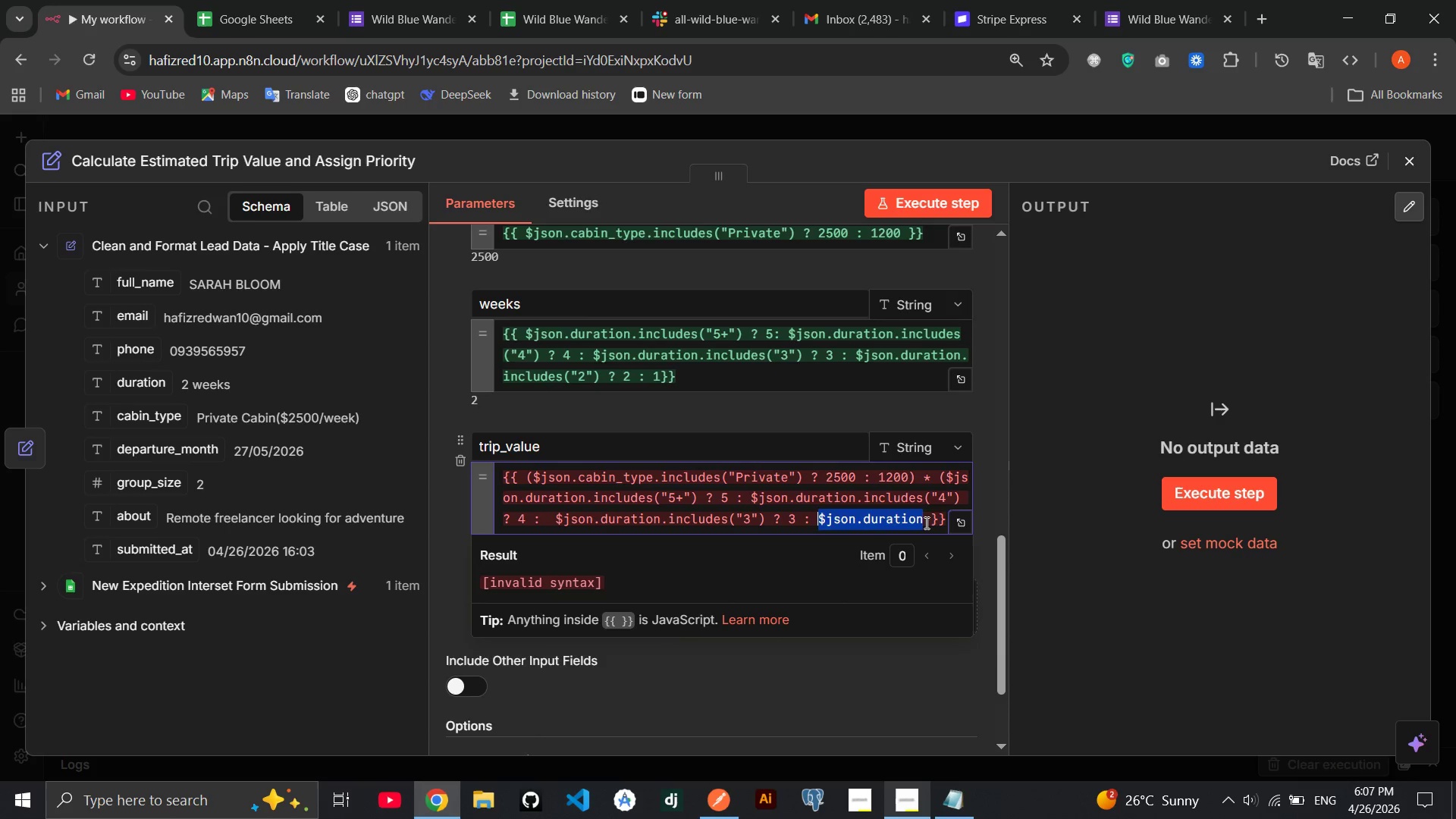 
left_click([924, 522])
 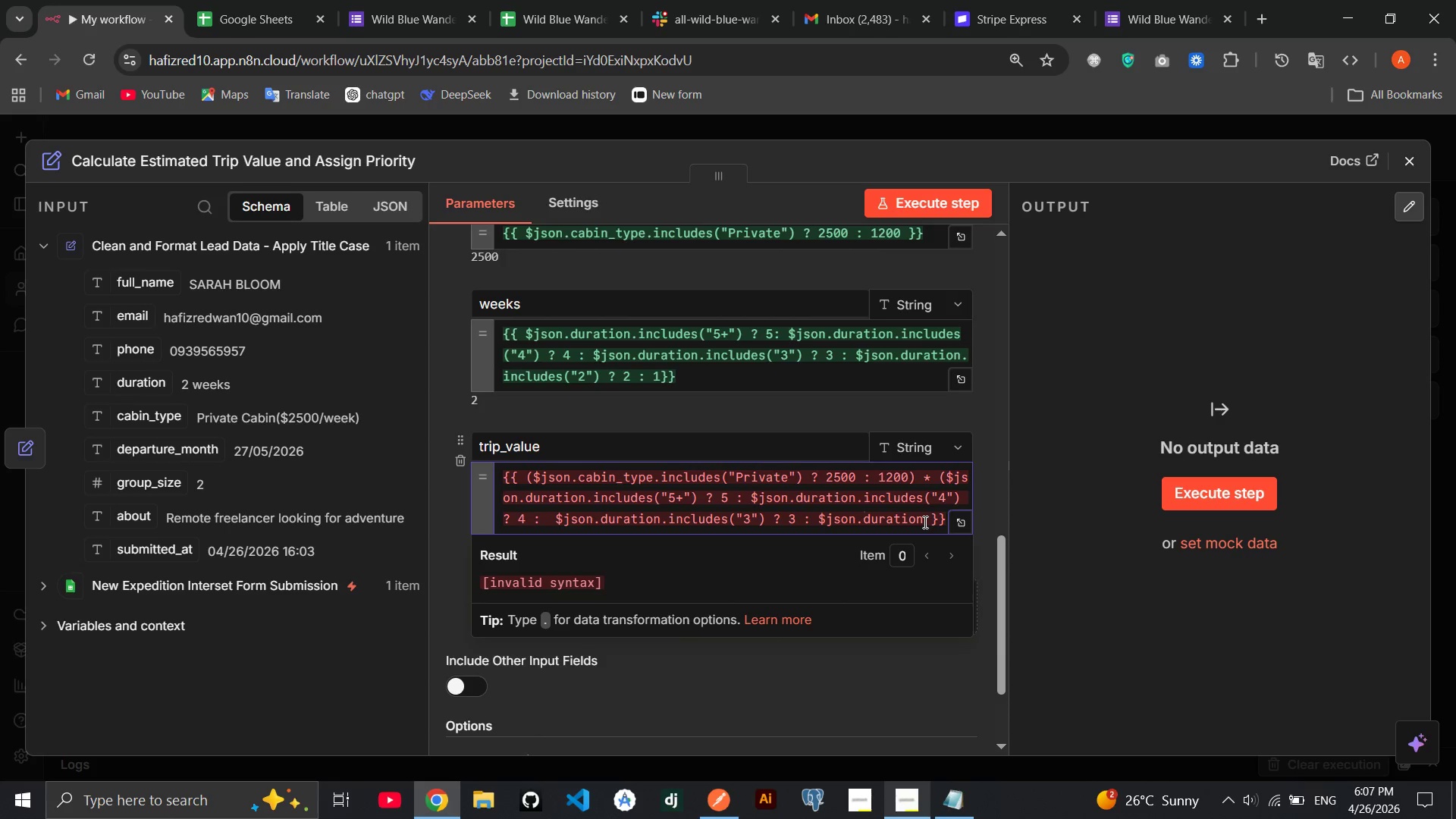 
type(.includes)
 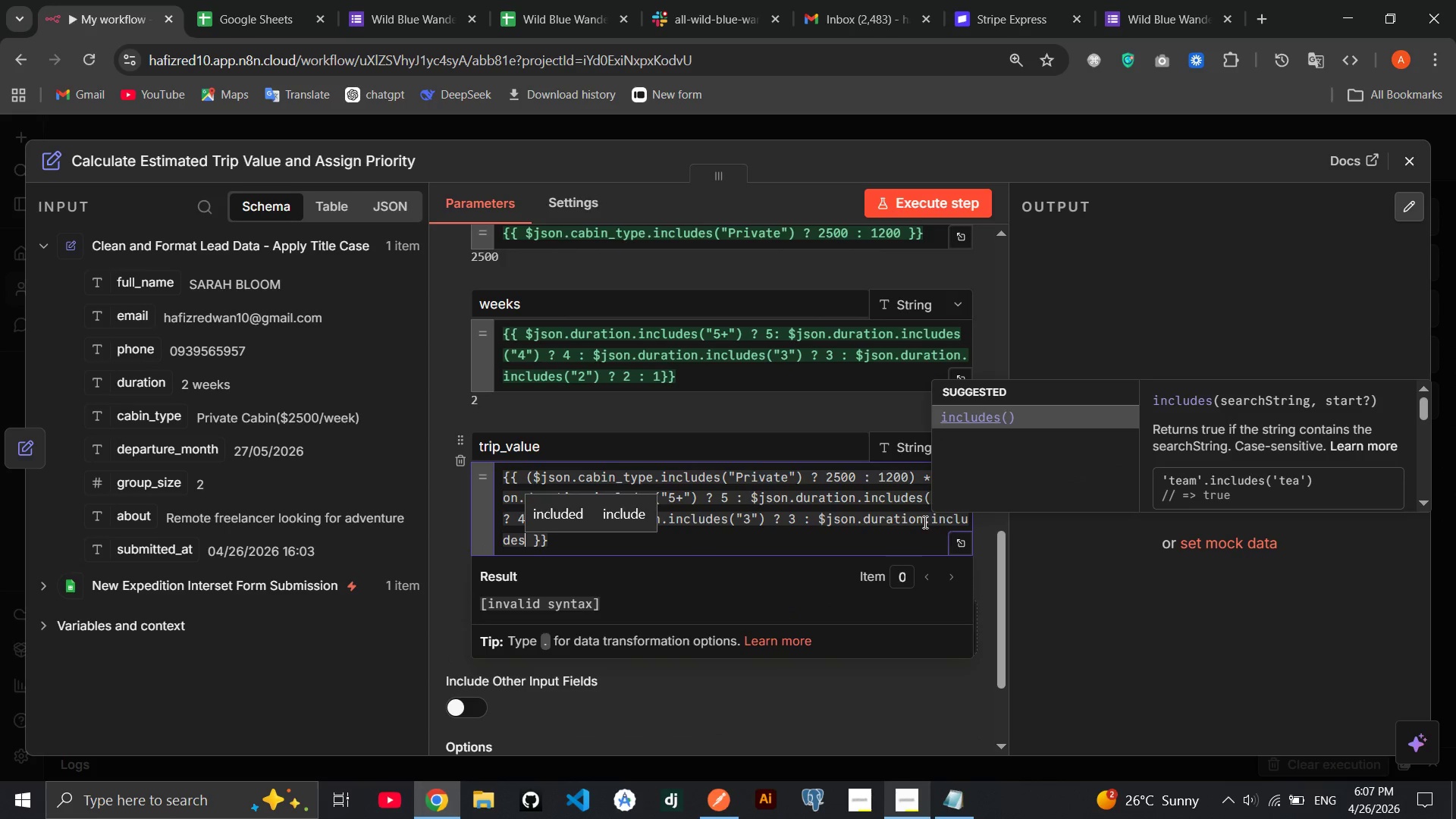 
key(Enter)
 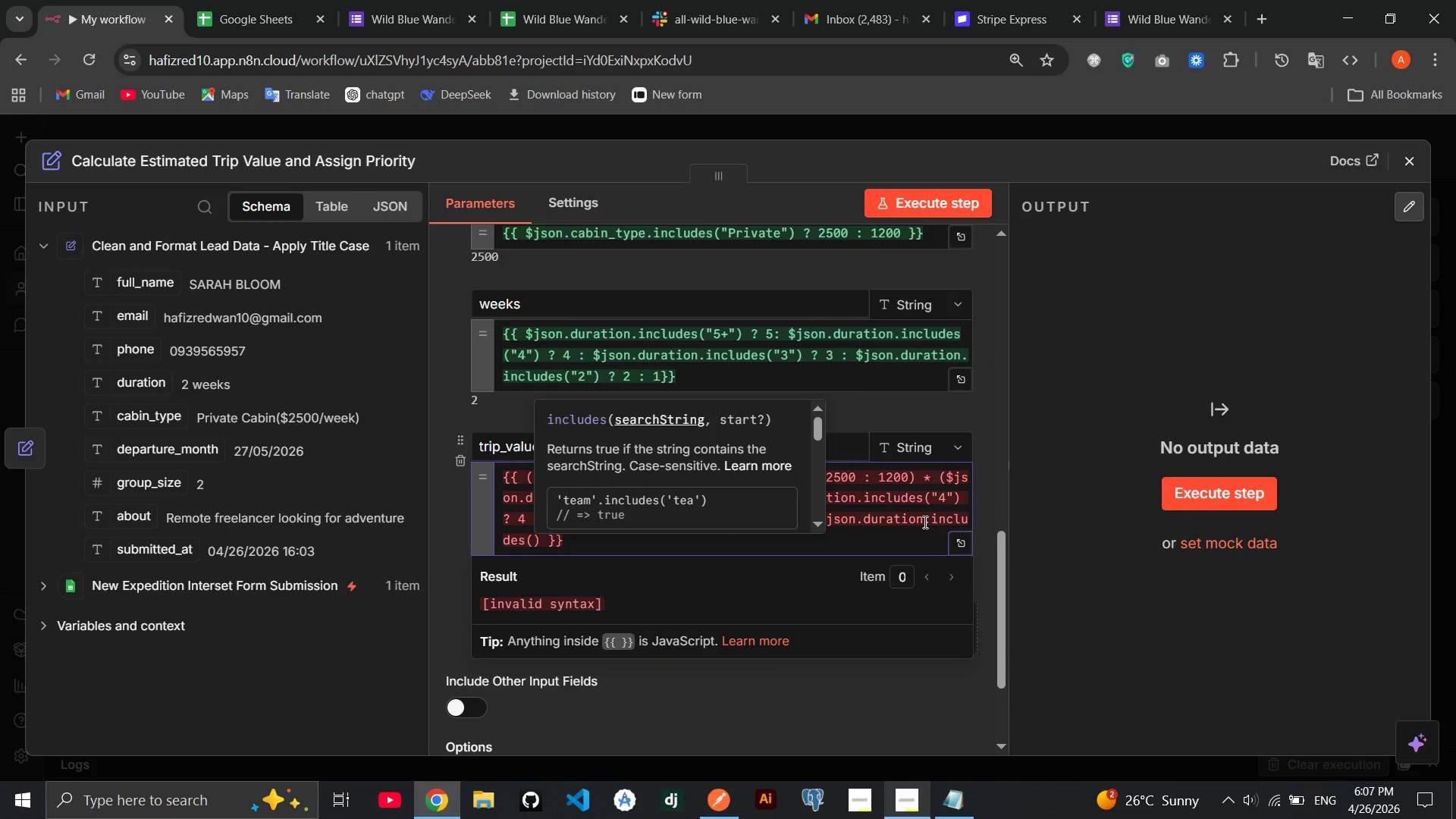 
key(Shift+Quote)
 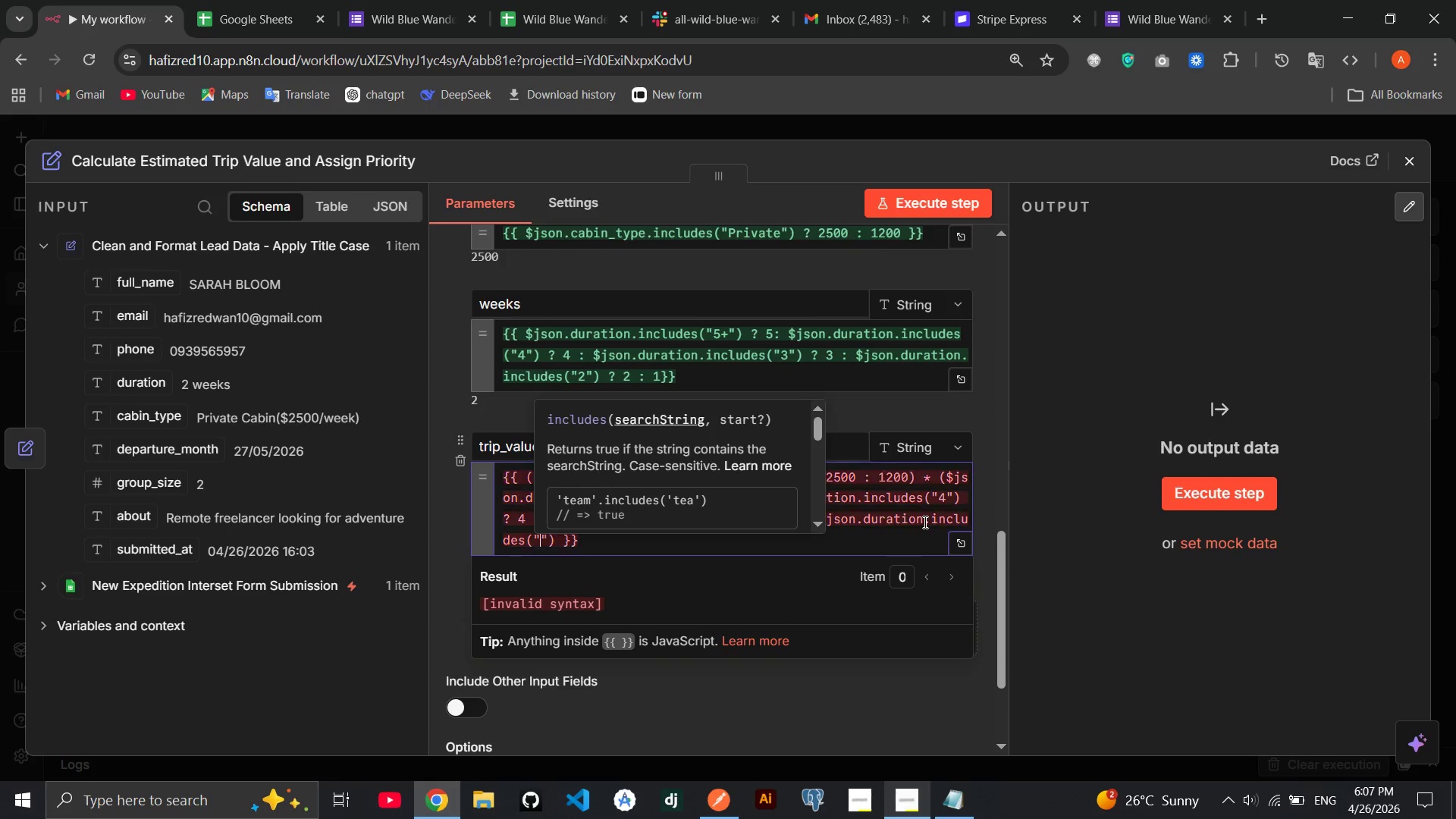 
key(2)
 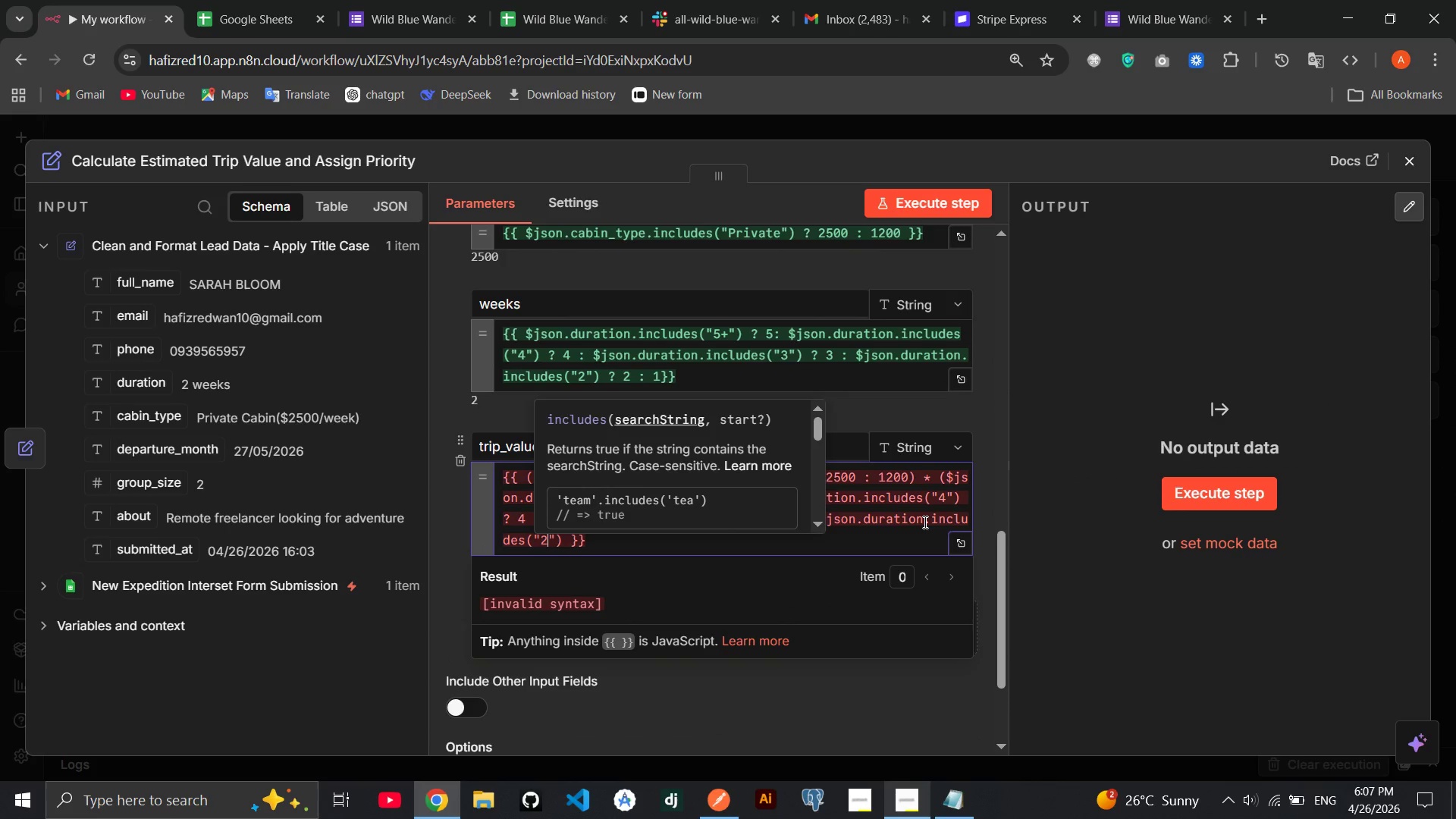 
key(ArrowRight)
 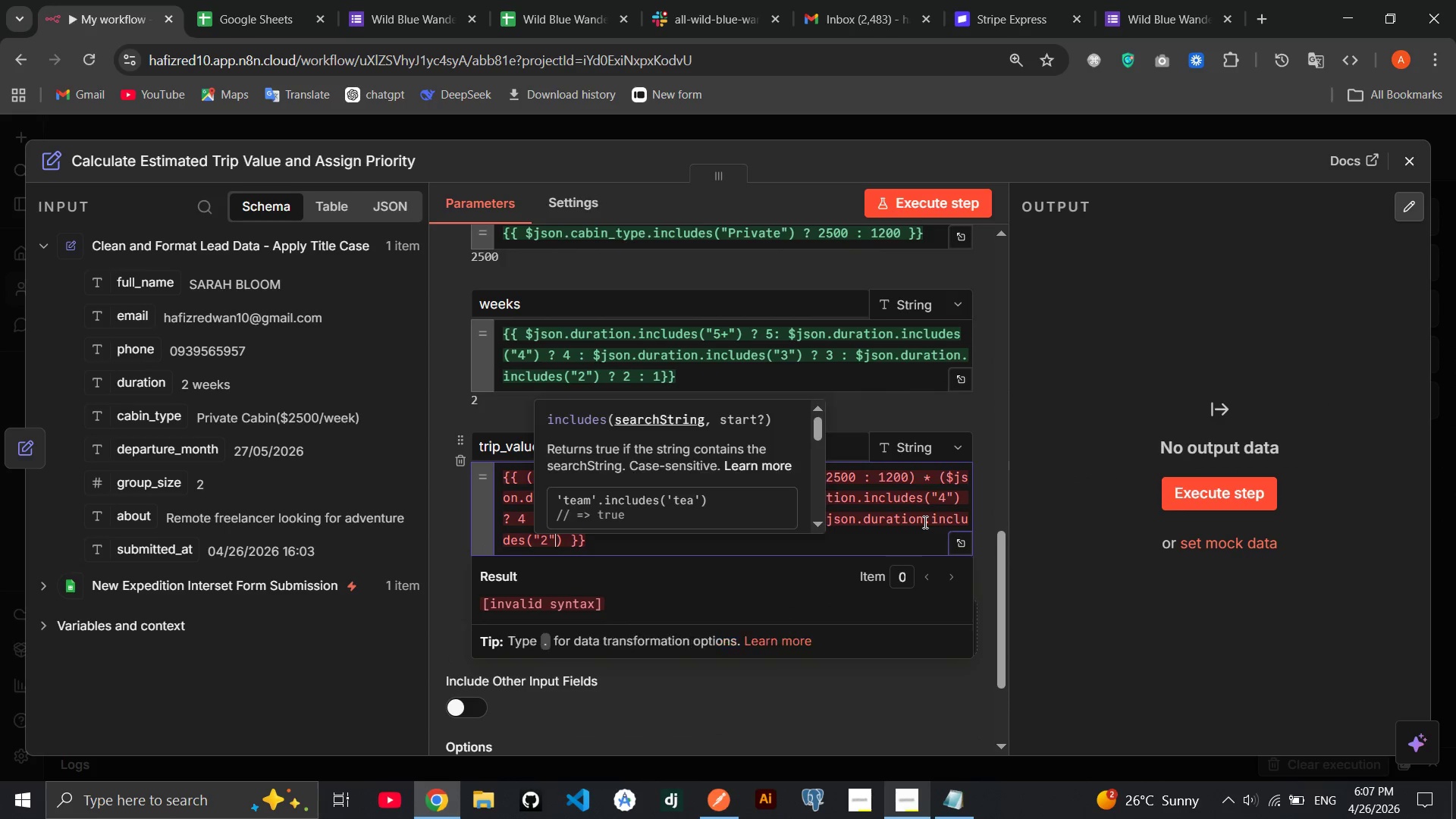 
key(ArrowRight)
 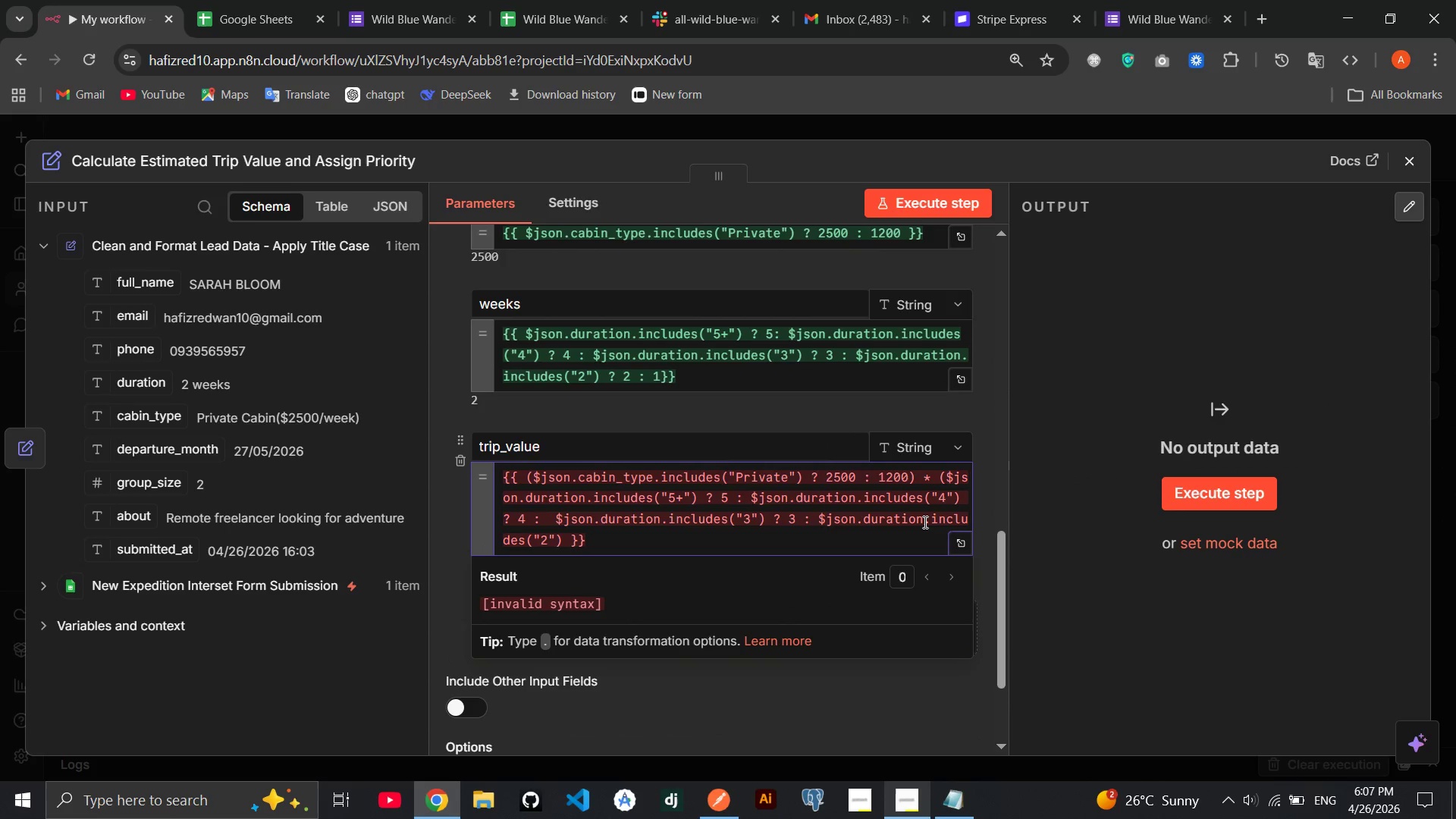 
key(Space)
 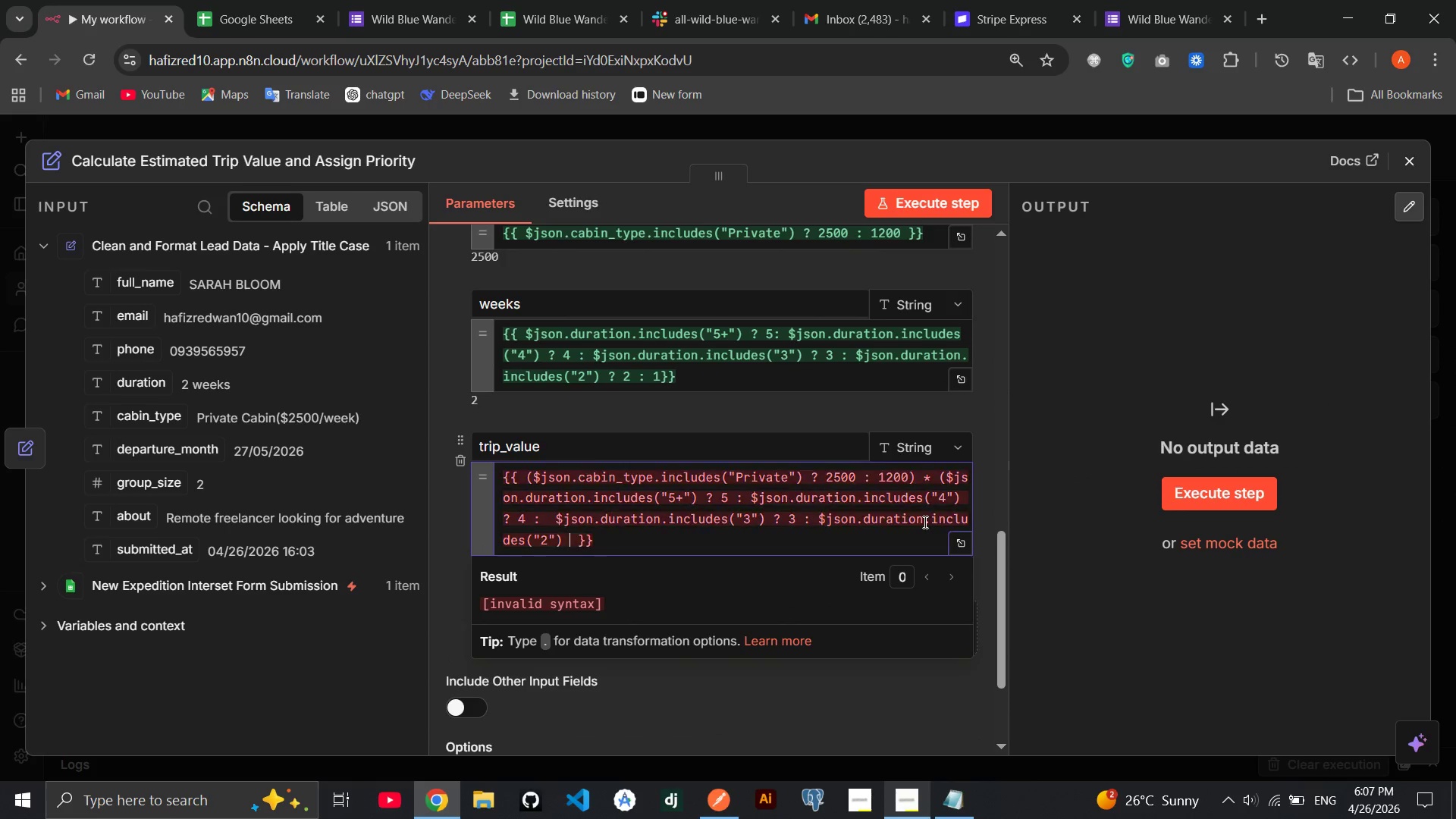 
key(Shift+Slash)
 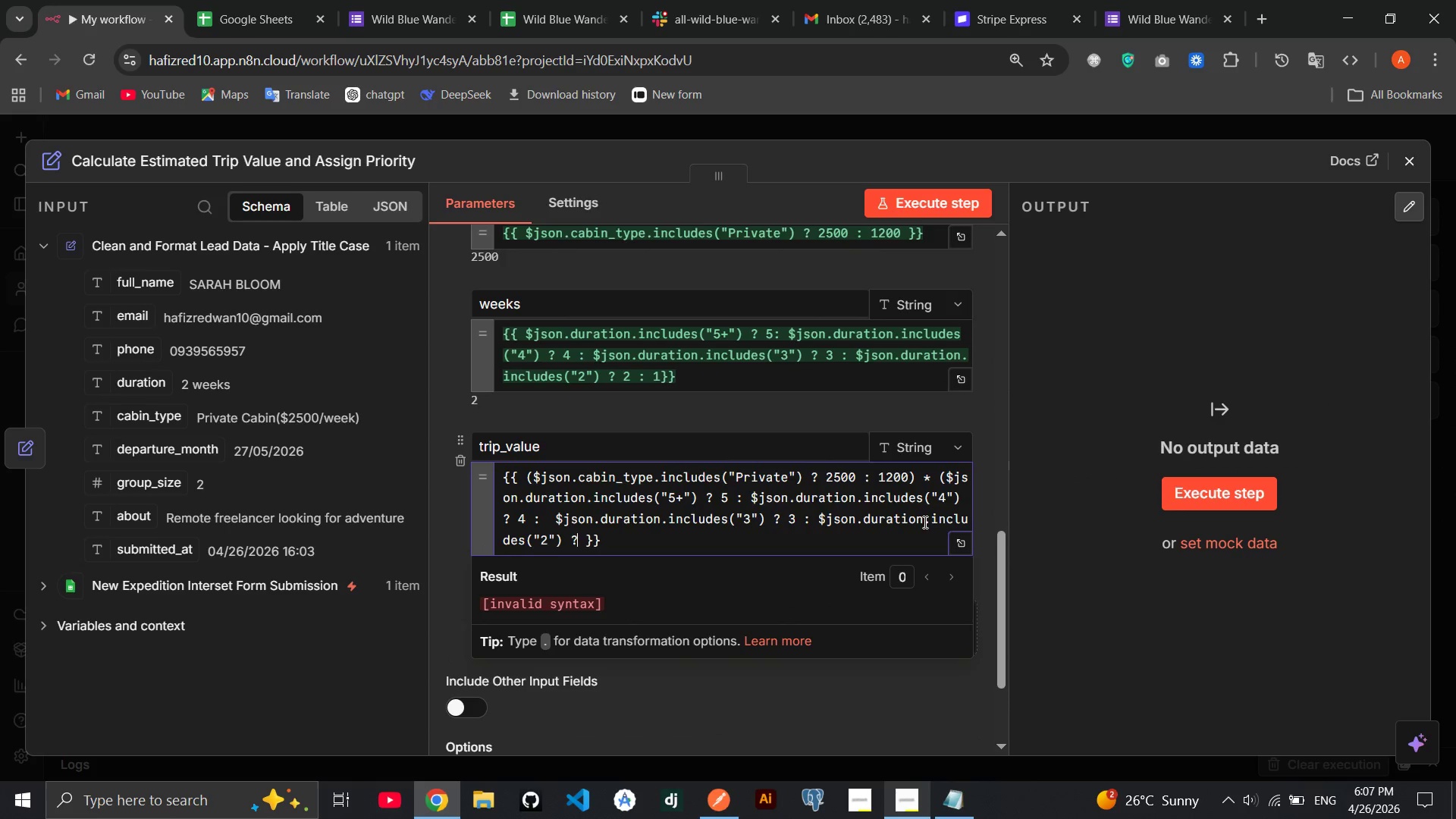 
key(Shift+Space)
 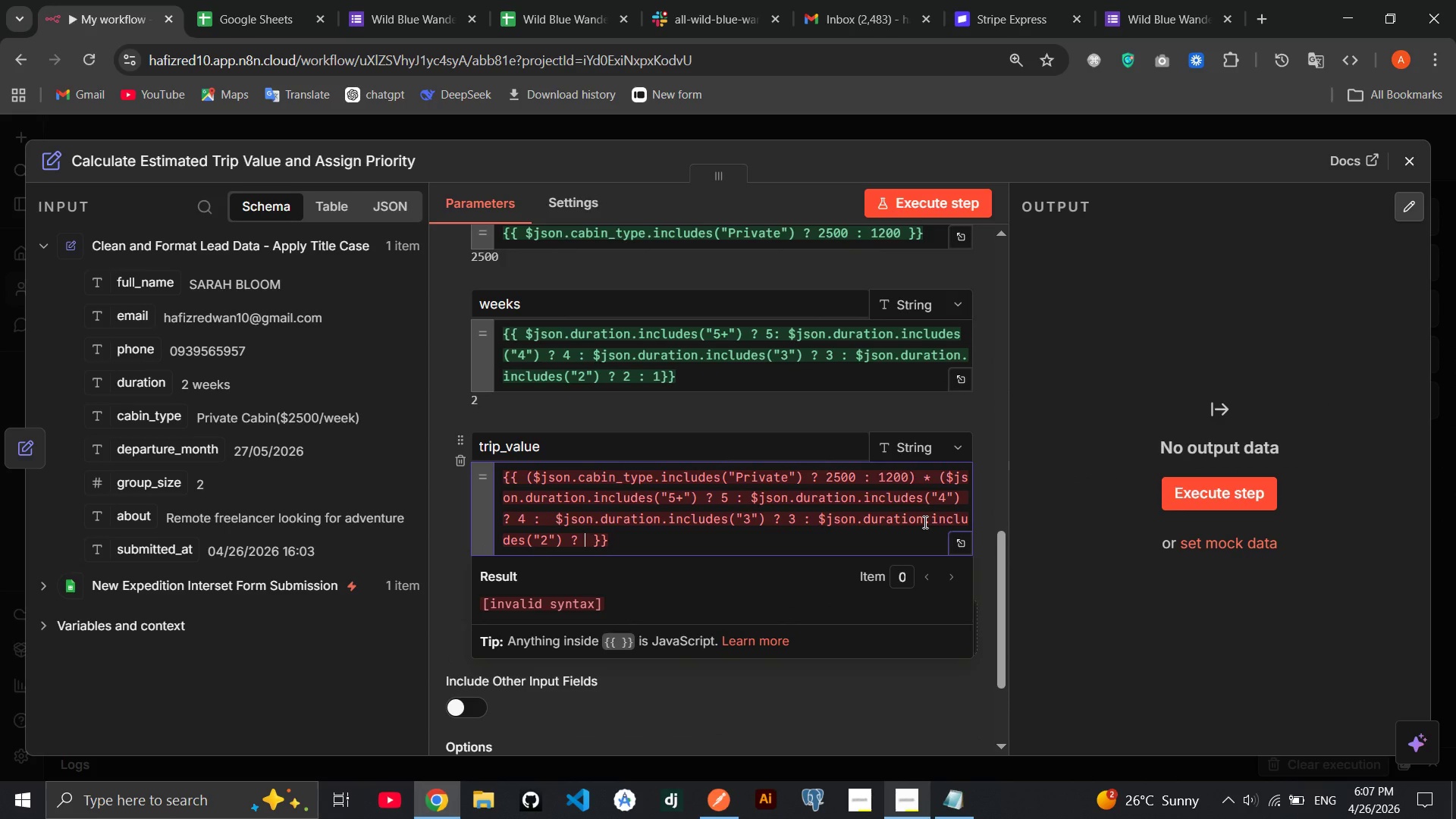 
key(2)
 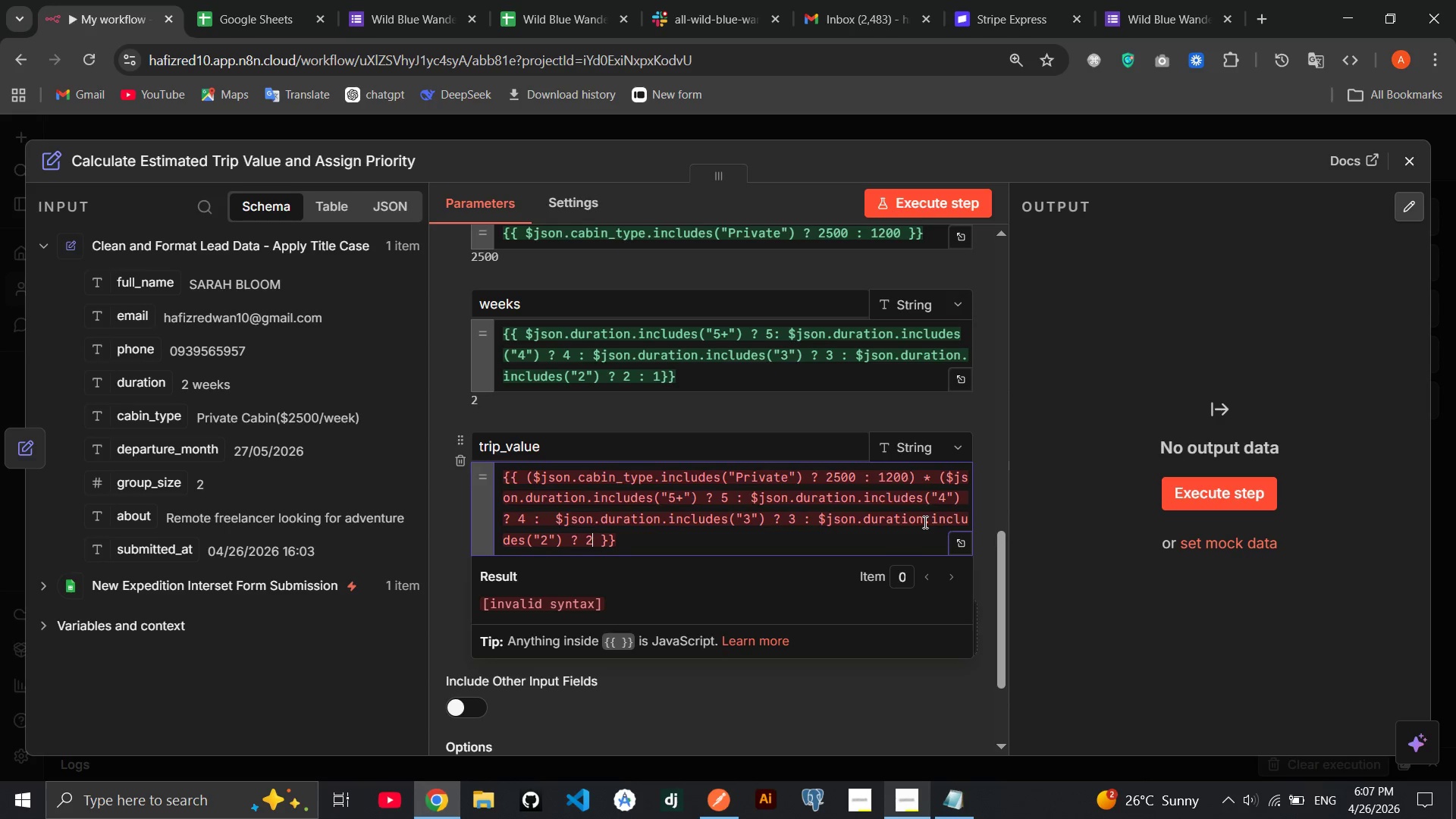 
key(Space)
 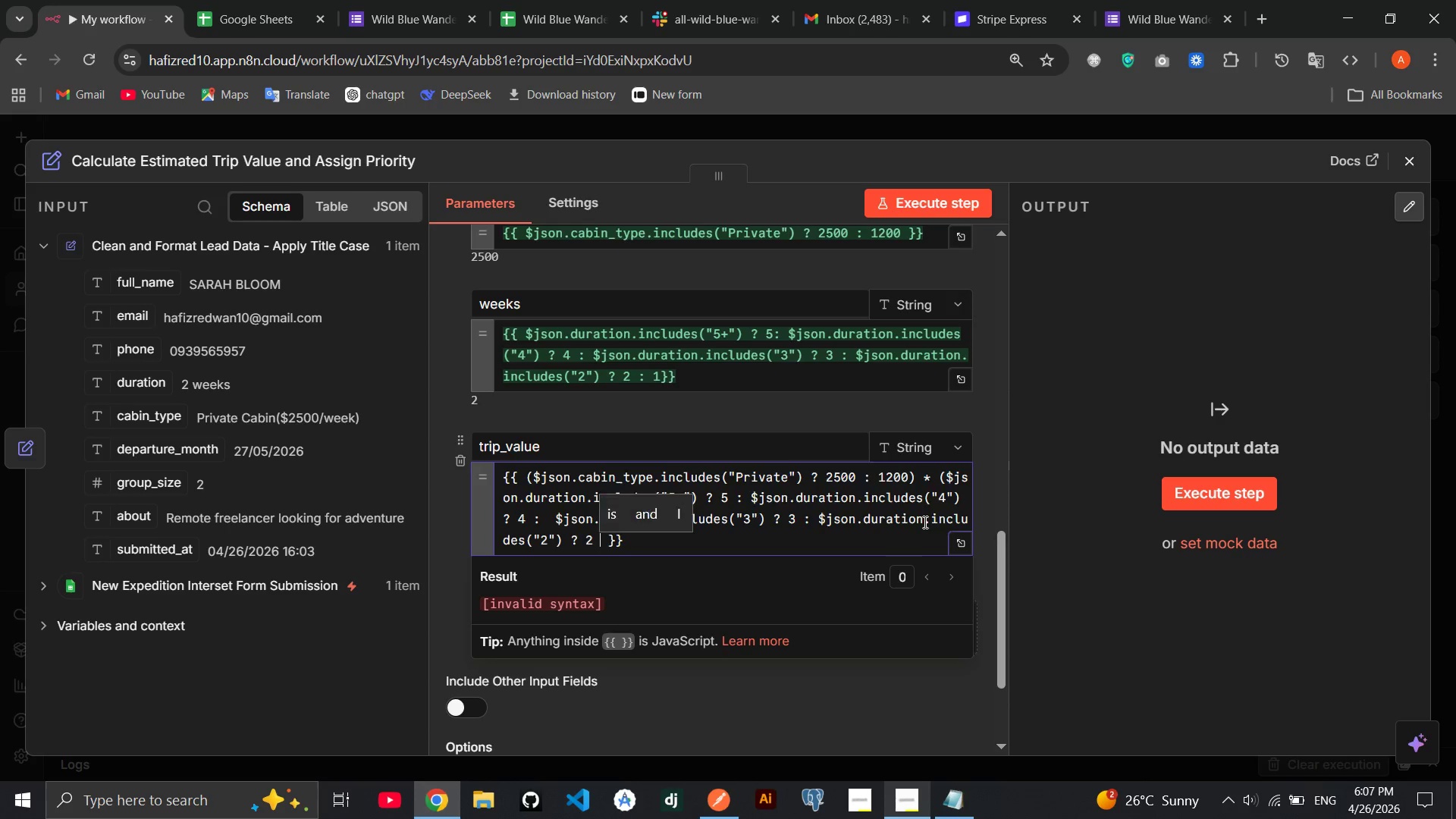 
key(Shift+Semicolon)
 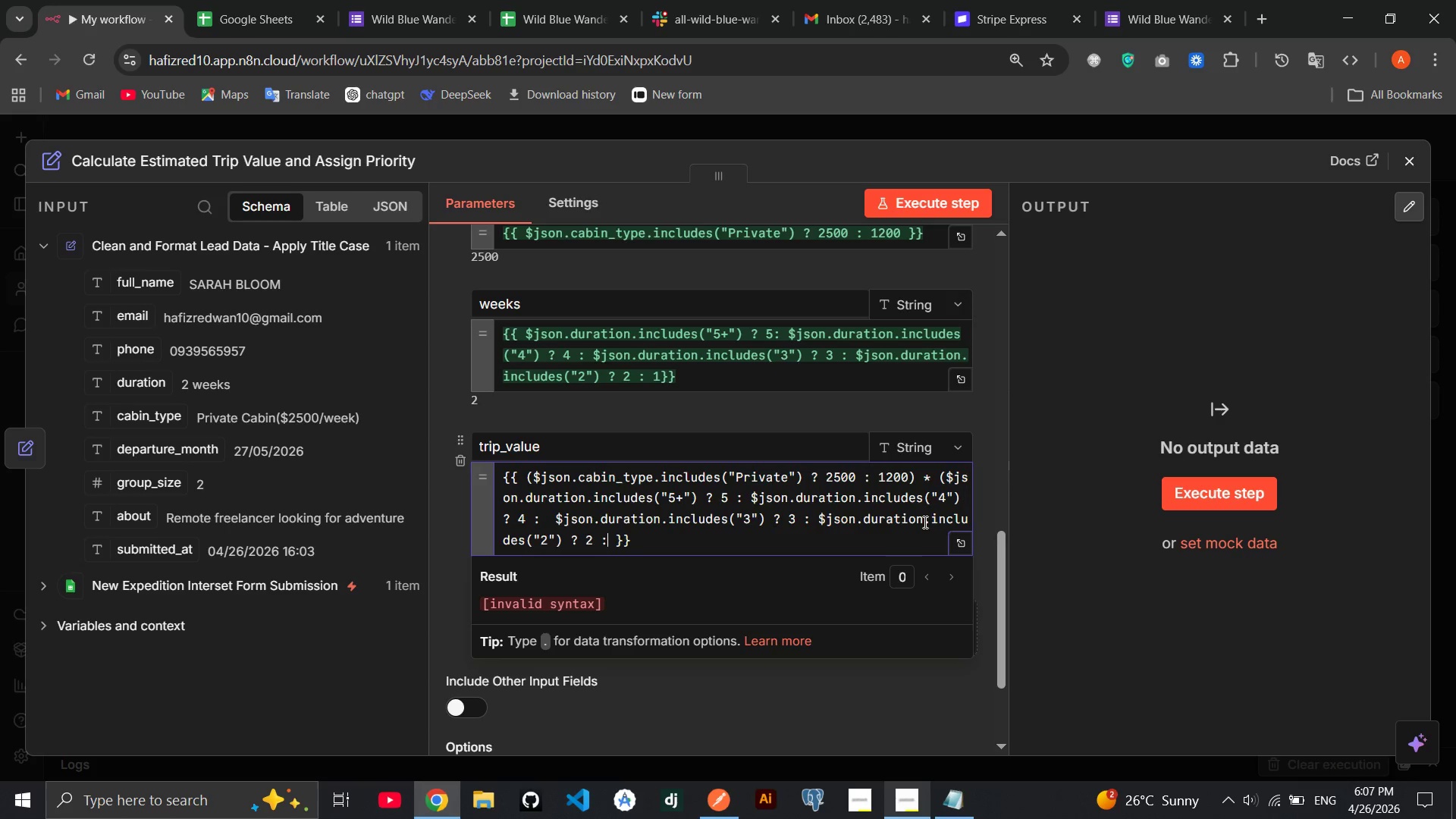 
key(Space)
 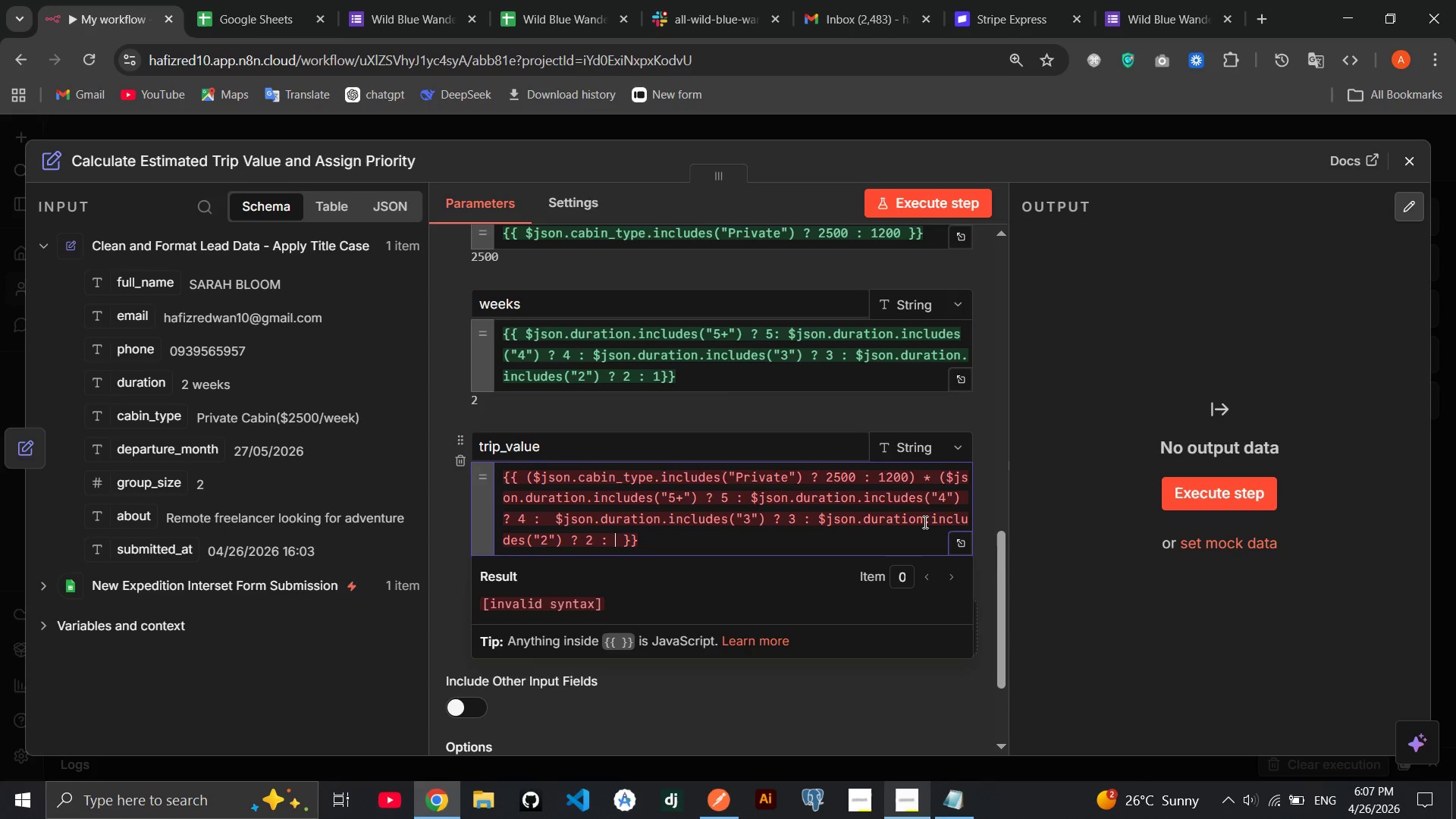 
key(1)
 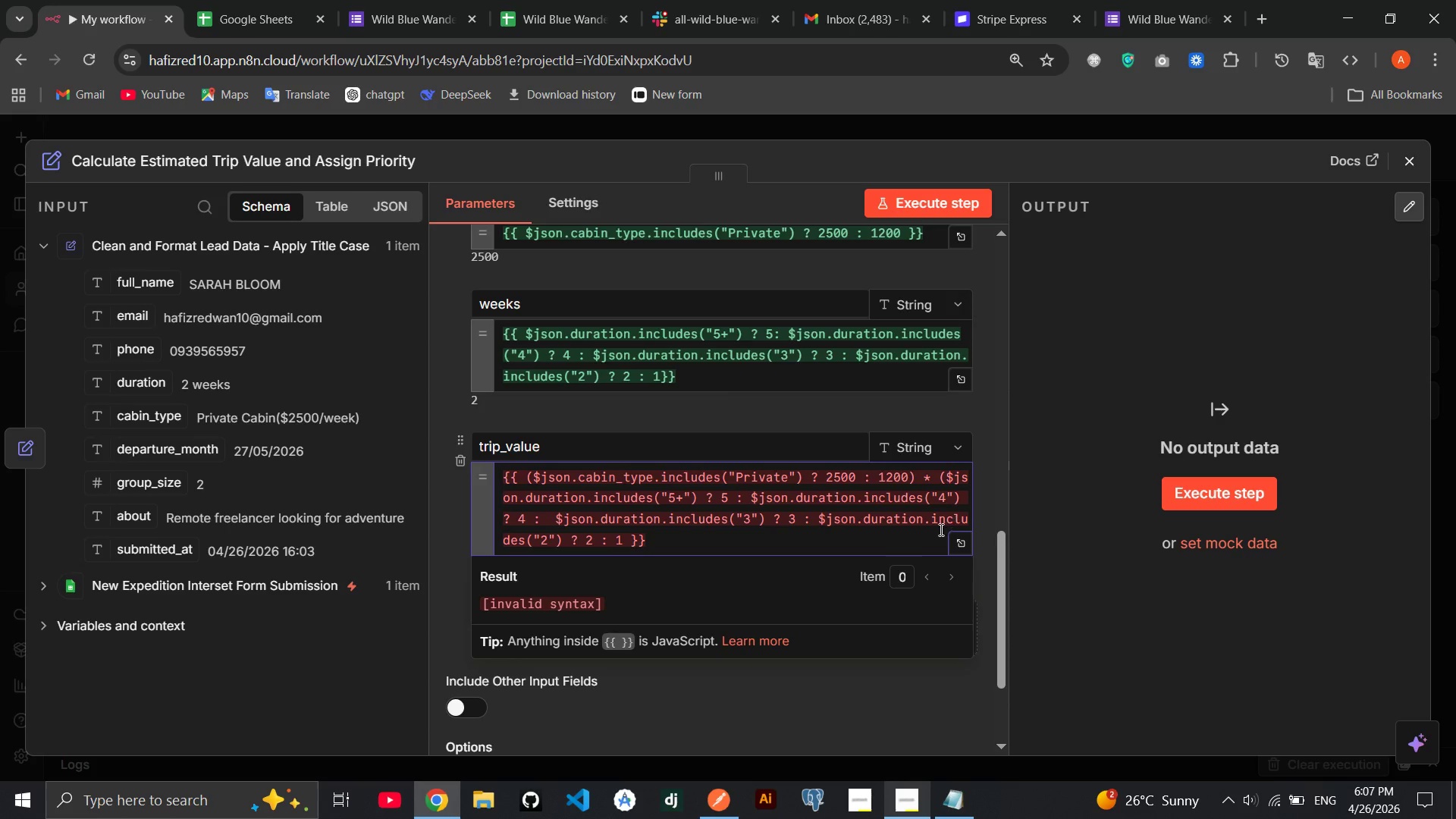 
left_click([865, 534])
 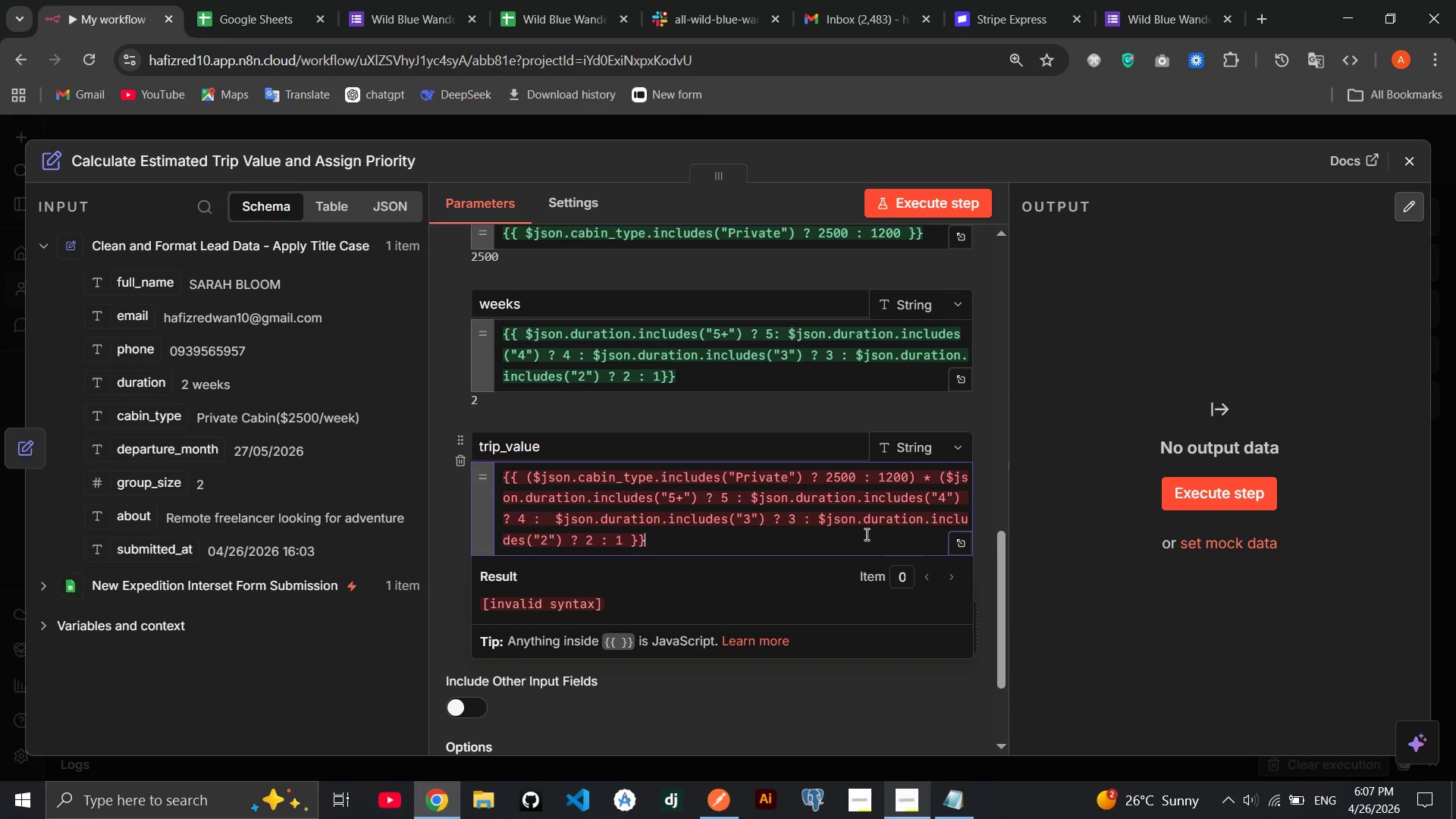 
wait(21.33)
 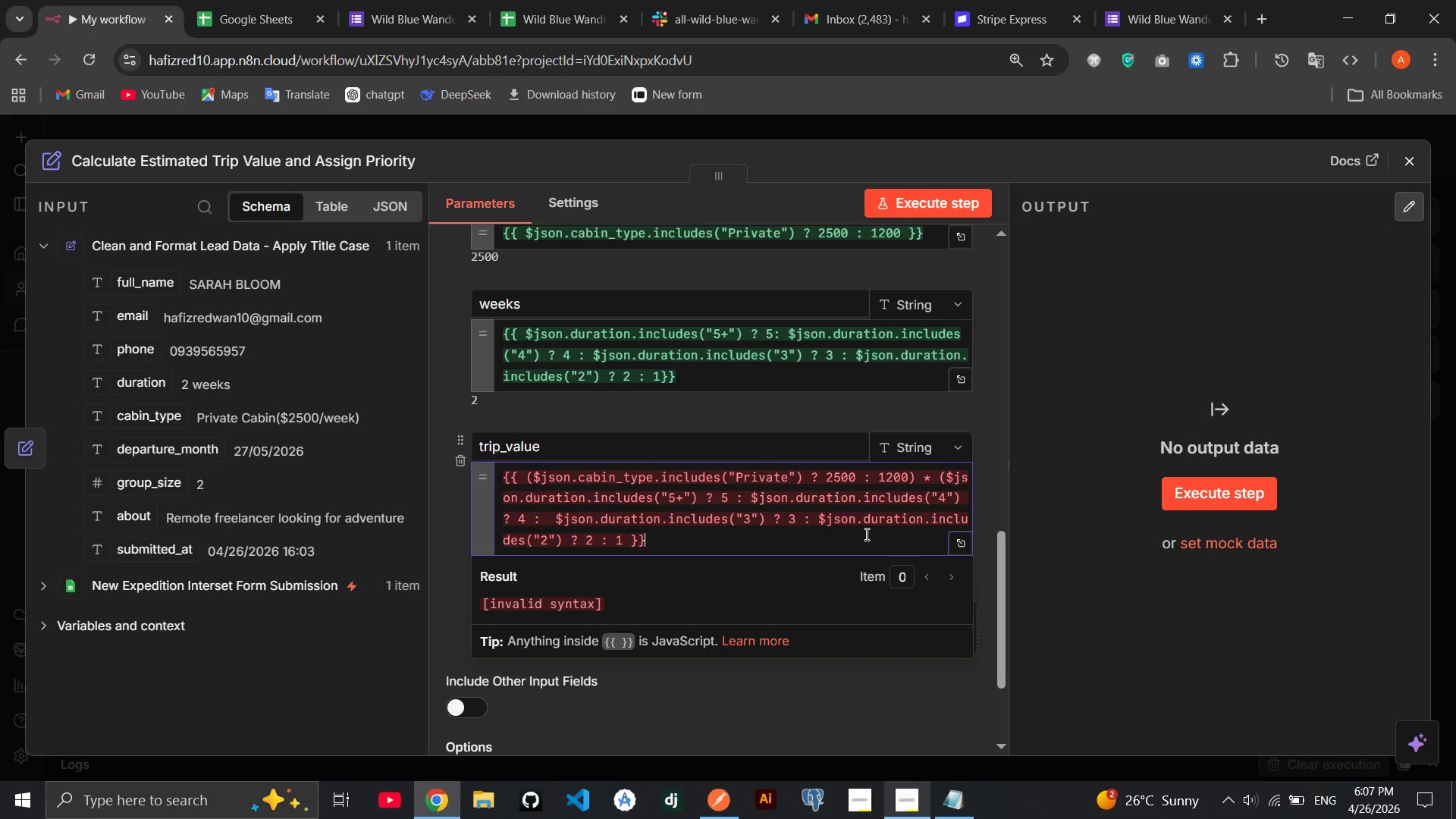 
left_click([626, 533])
 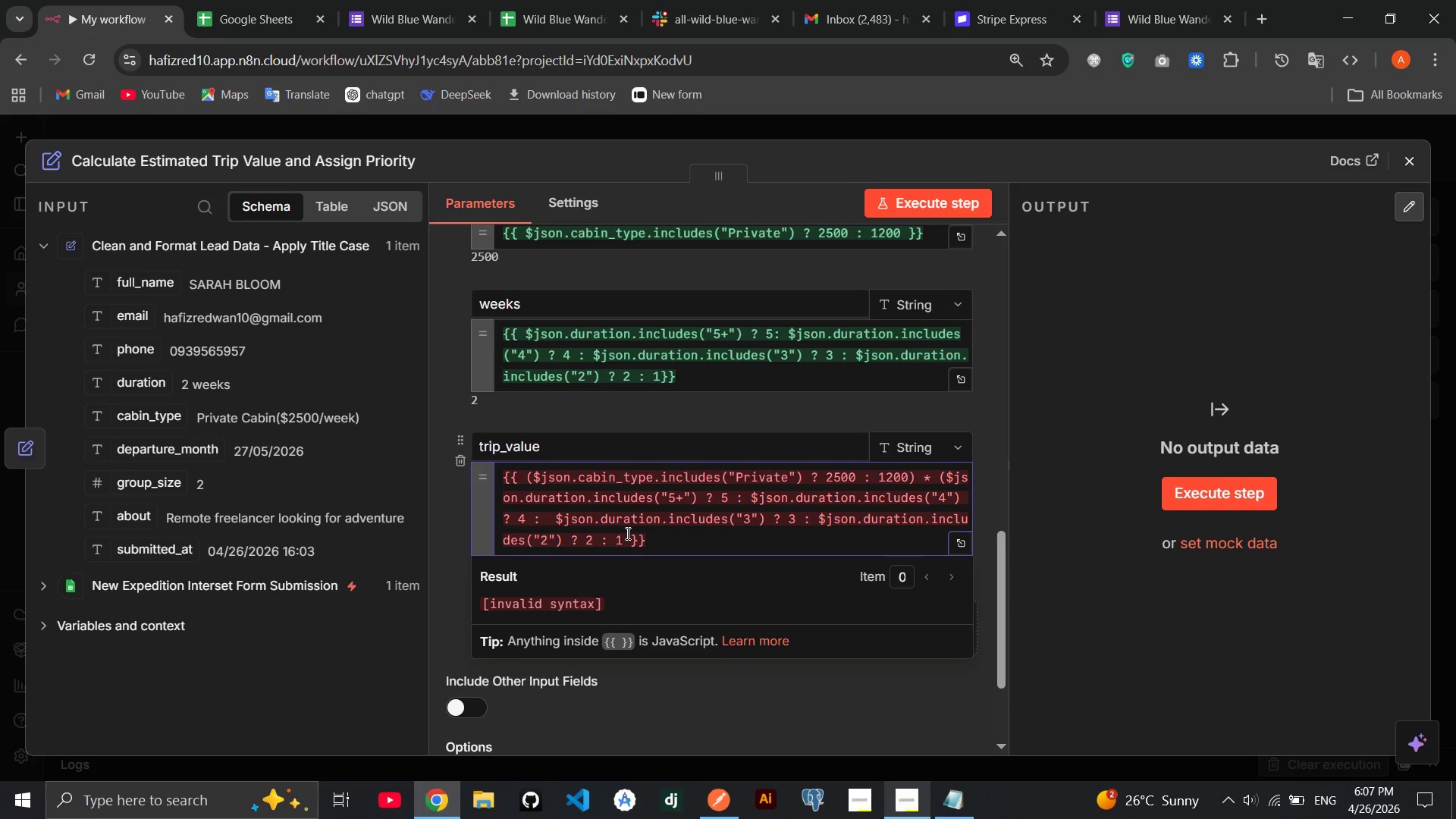 
key(Shift+0)
 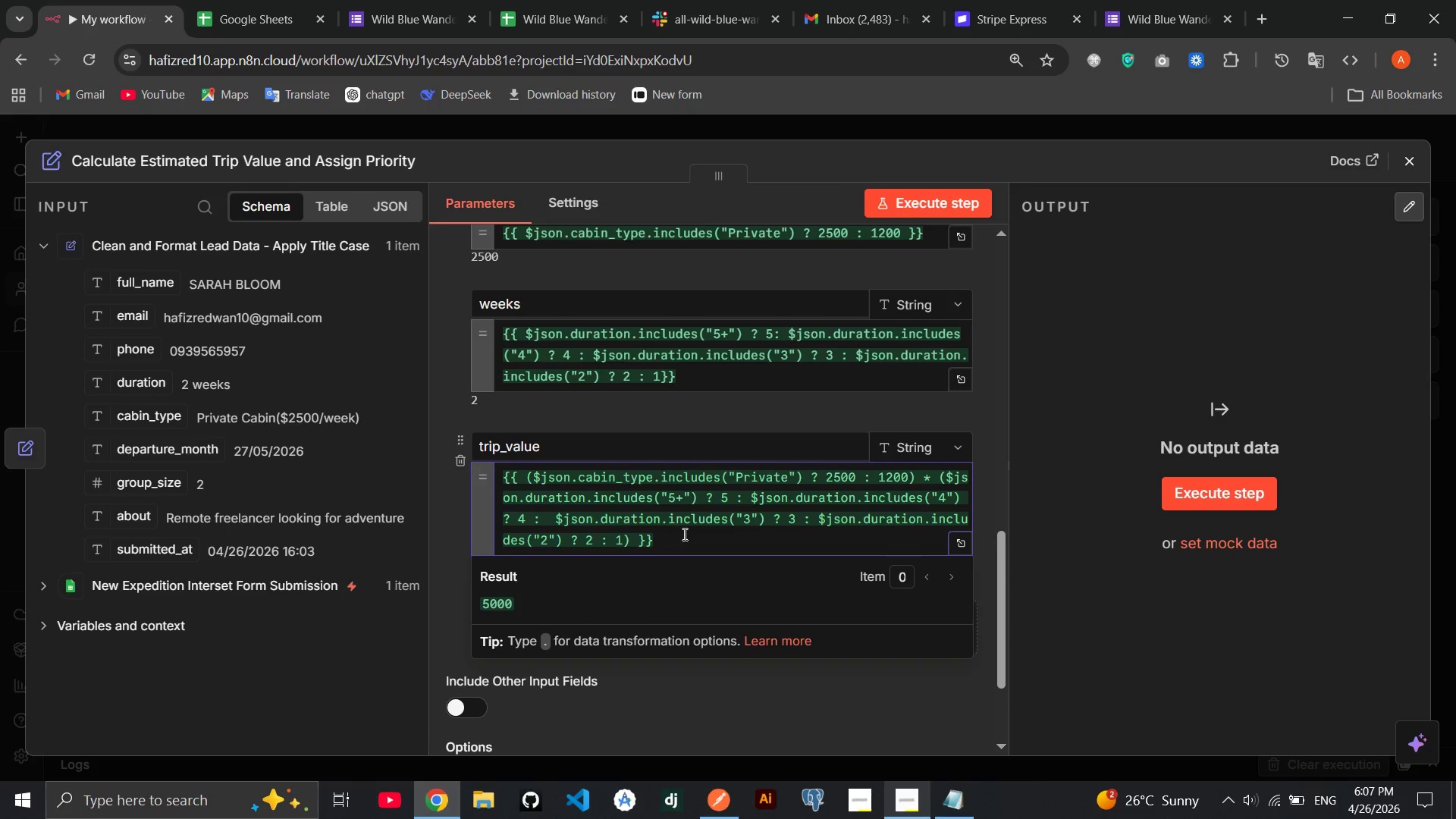 
left_click([684, 534])
 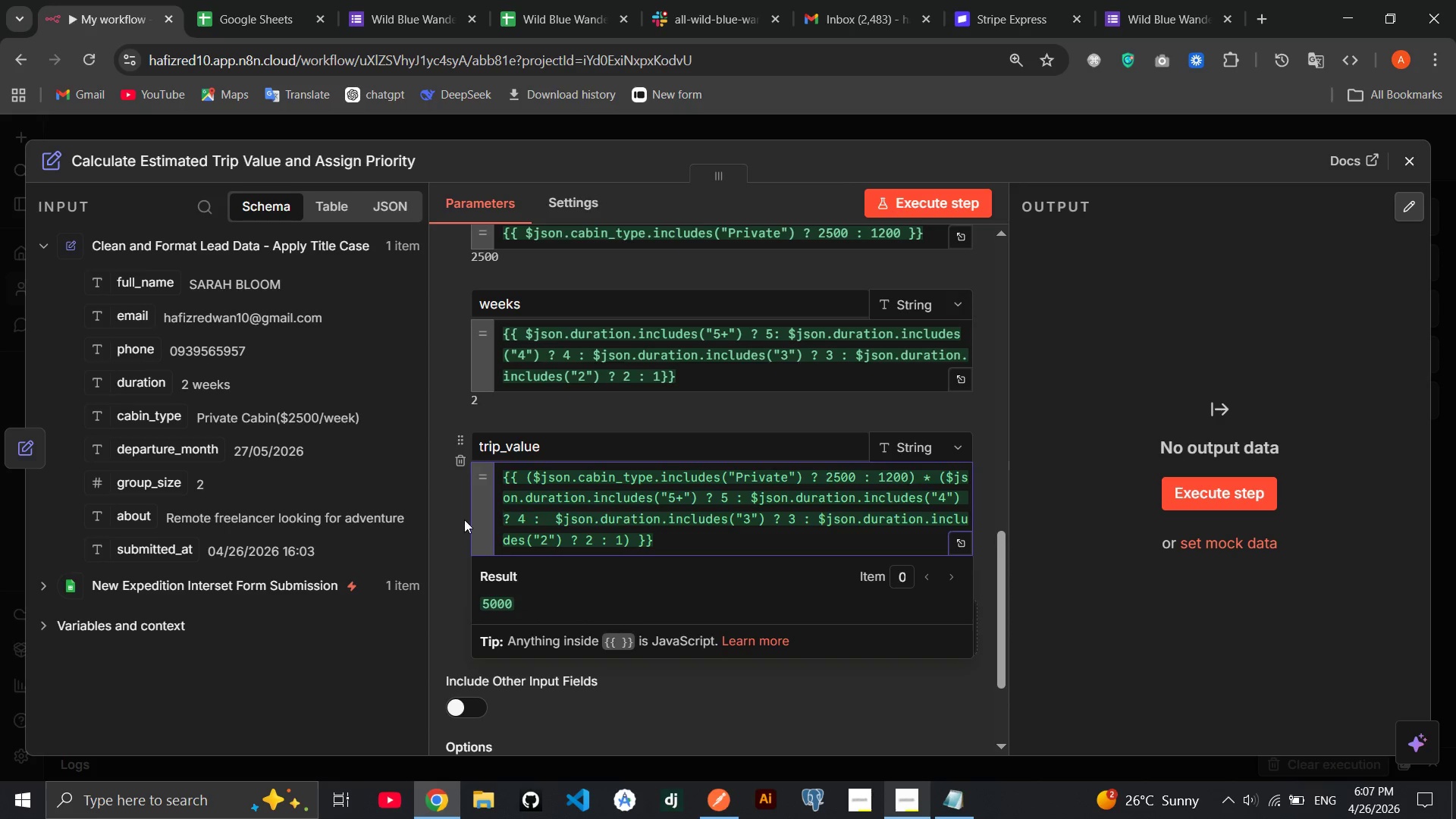 
left_click([459, 519])
 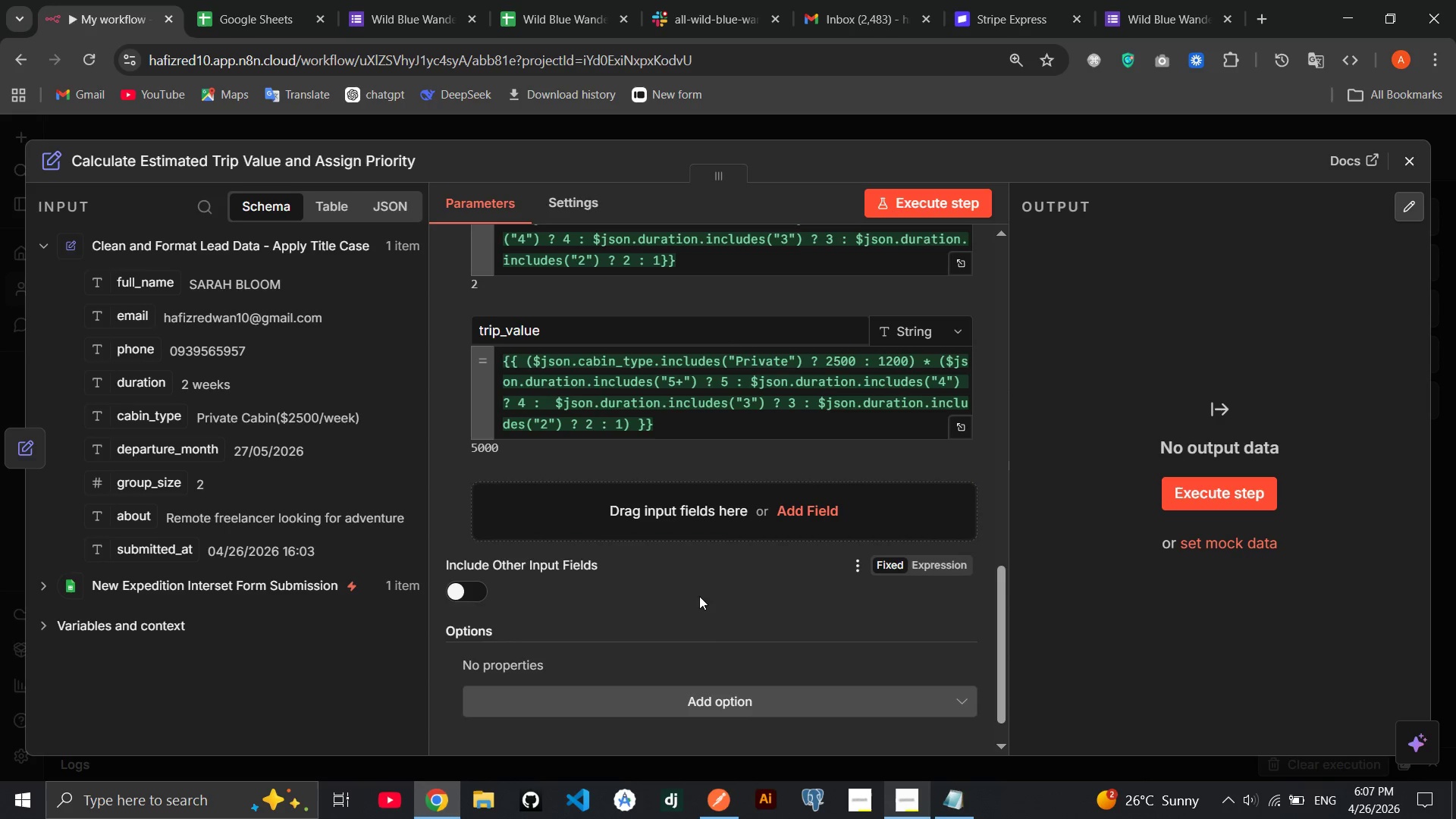 
left_click([670, 508])
 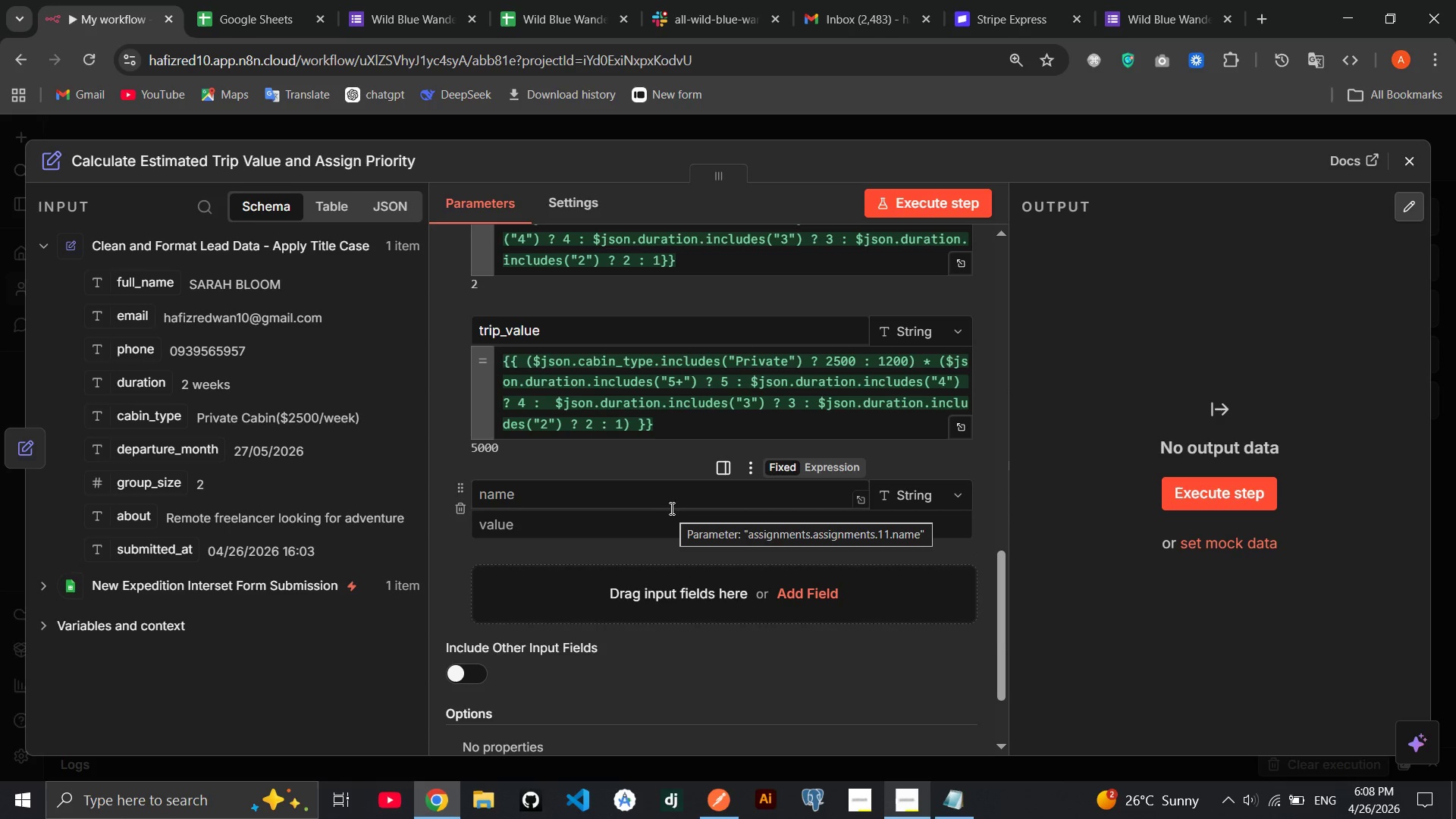 
left_click([649, 492])
 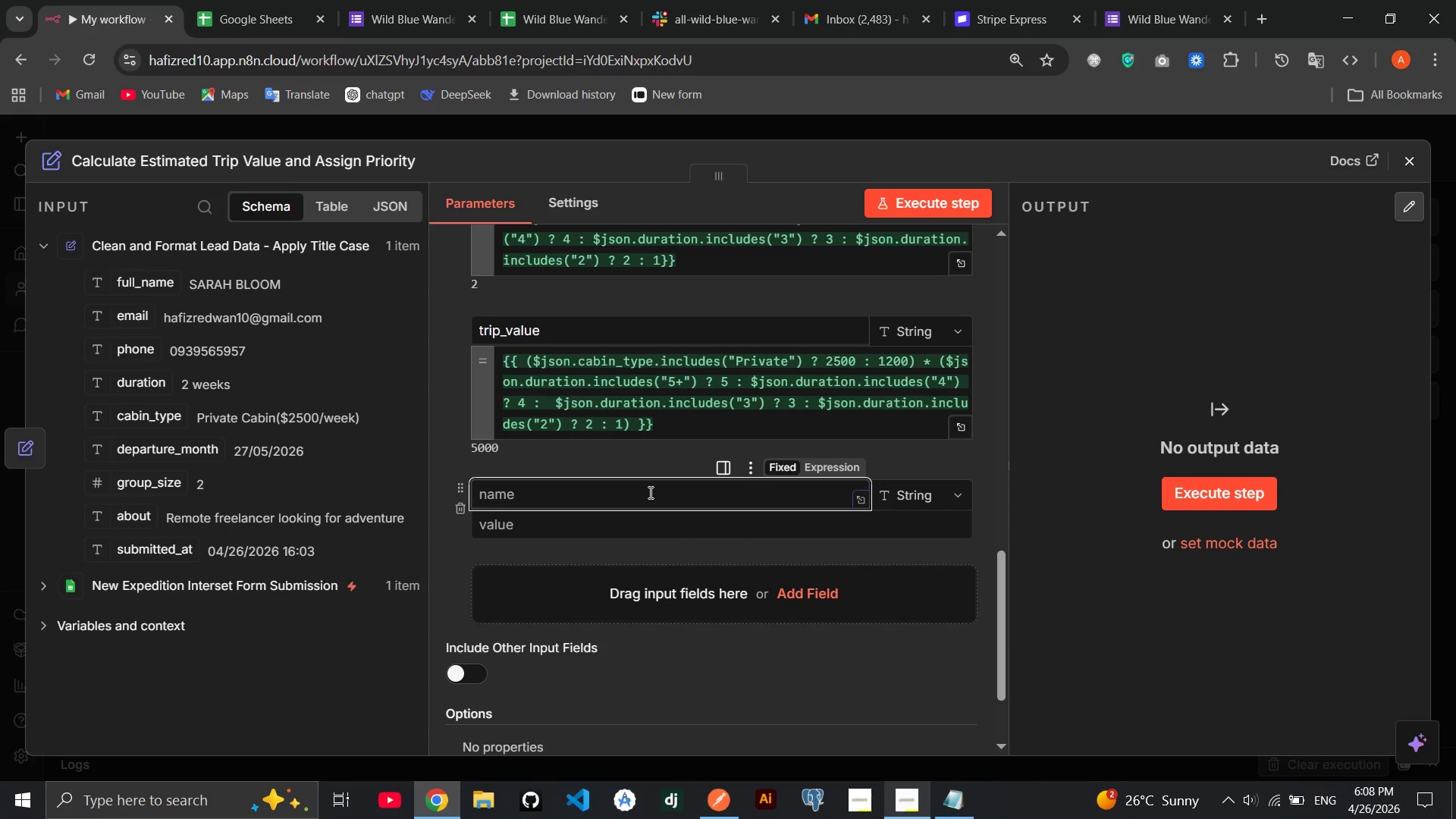 
type(formatted_trip_value)
 